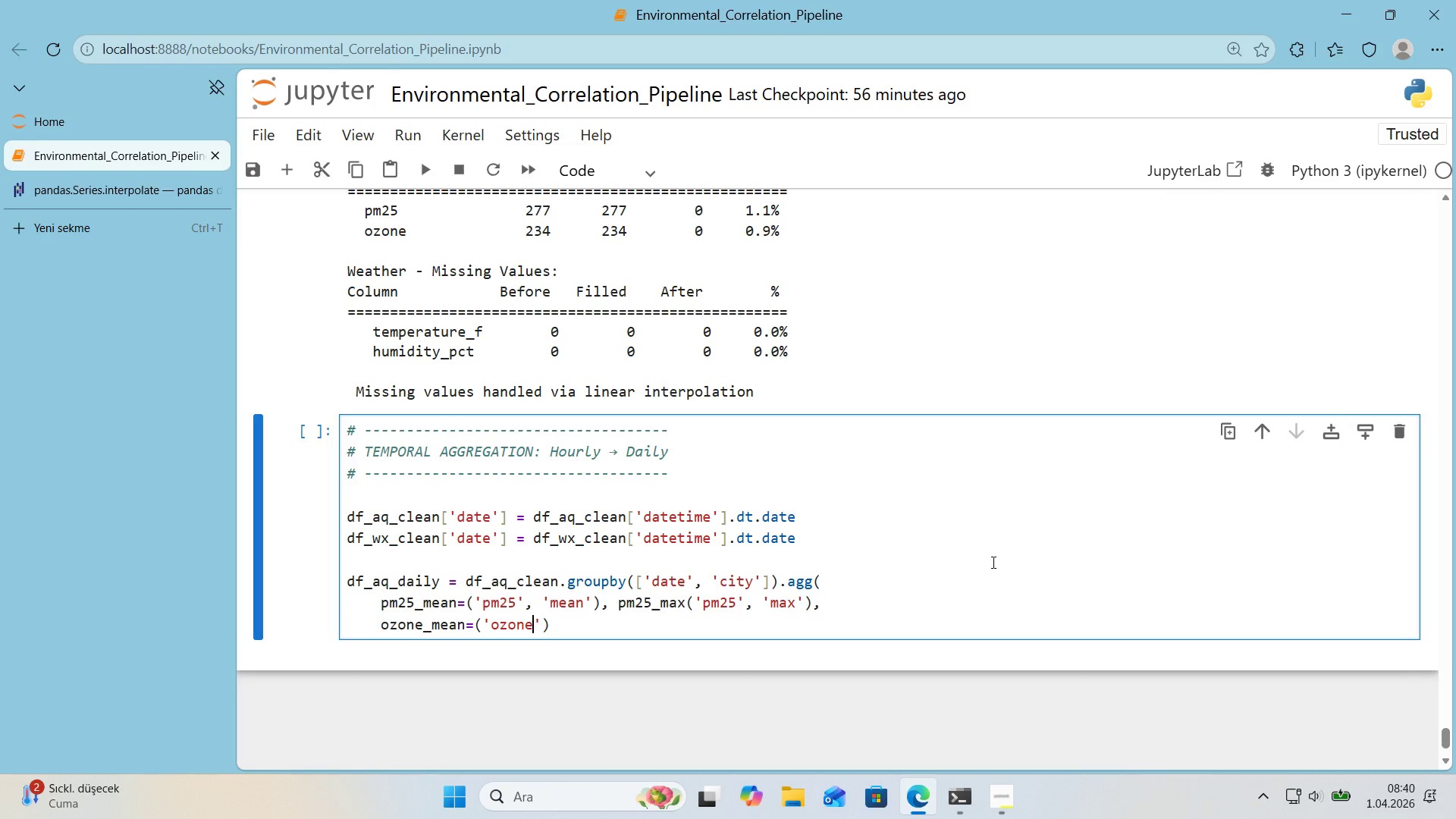 
key(ArrowRight)
 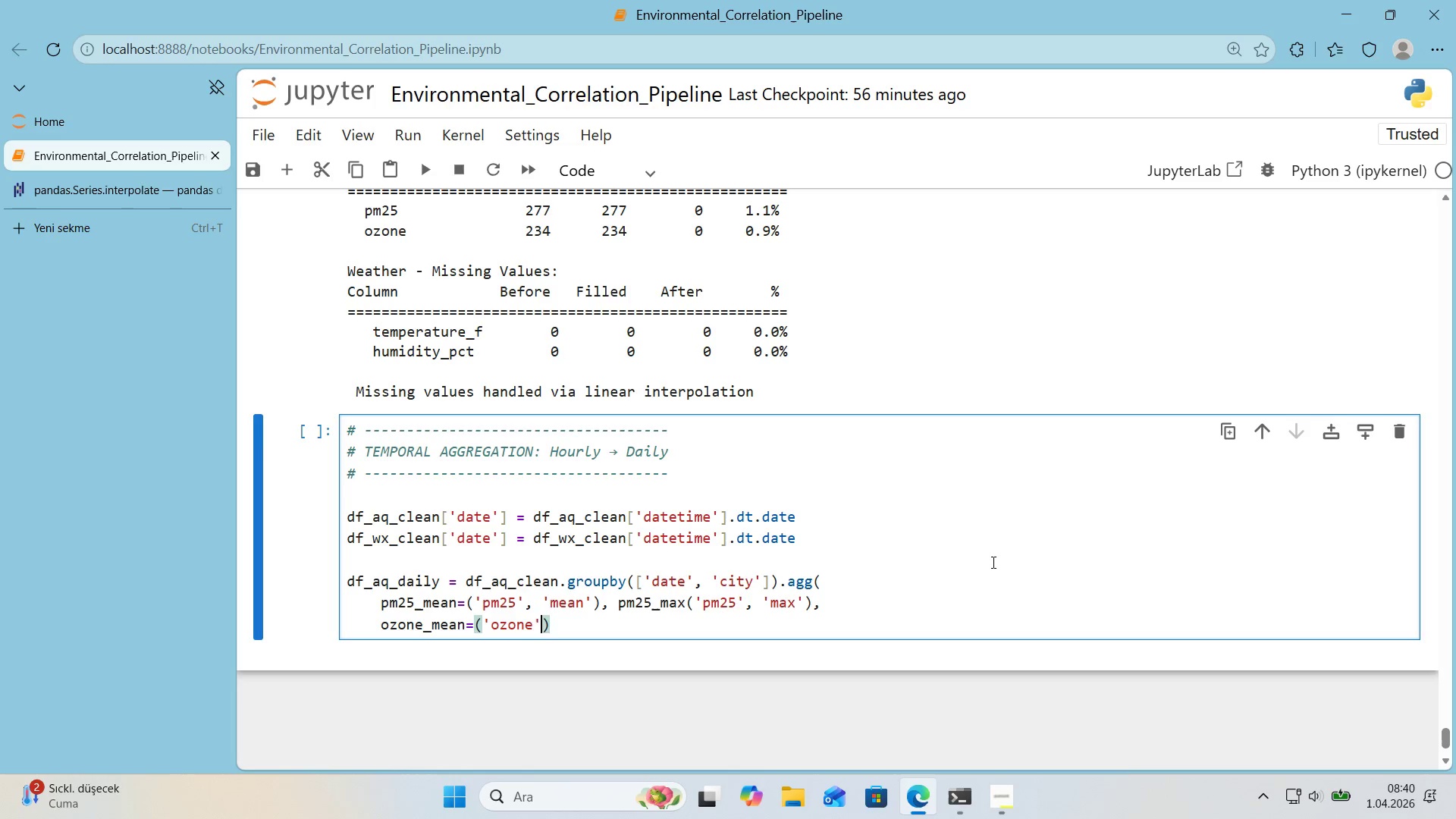 
type(, @@)
 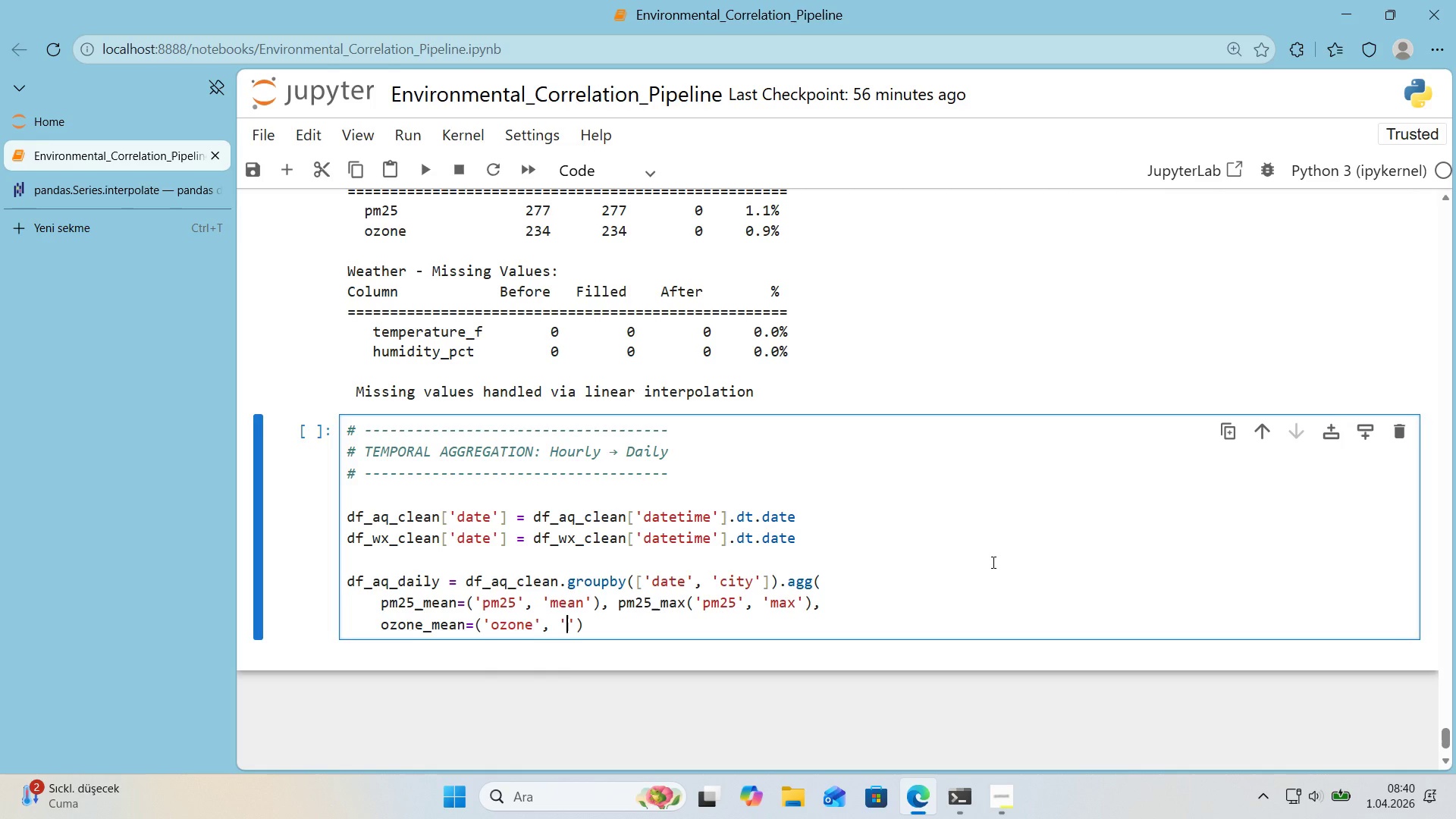 
 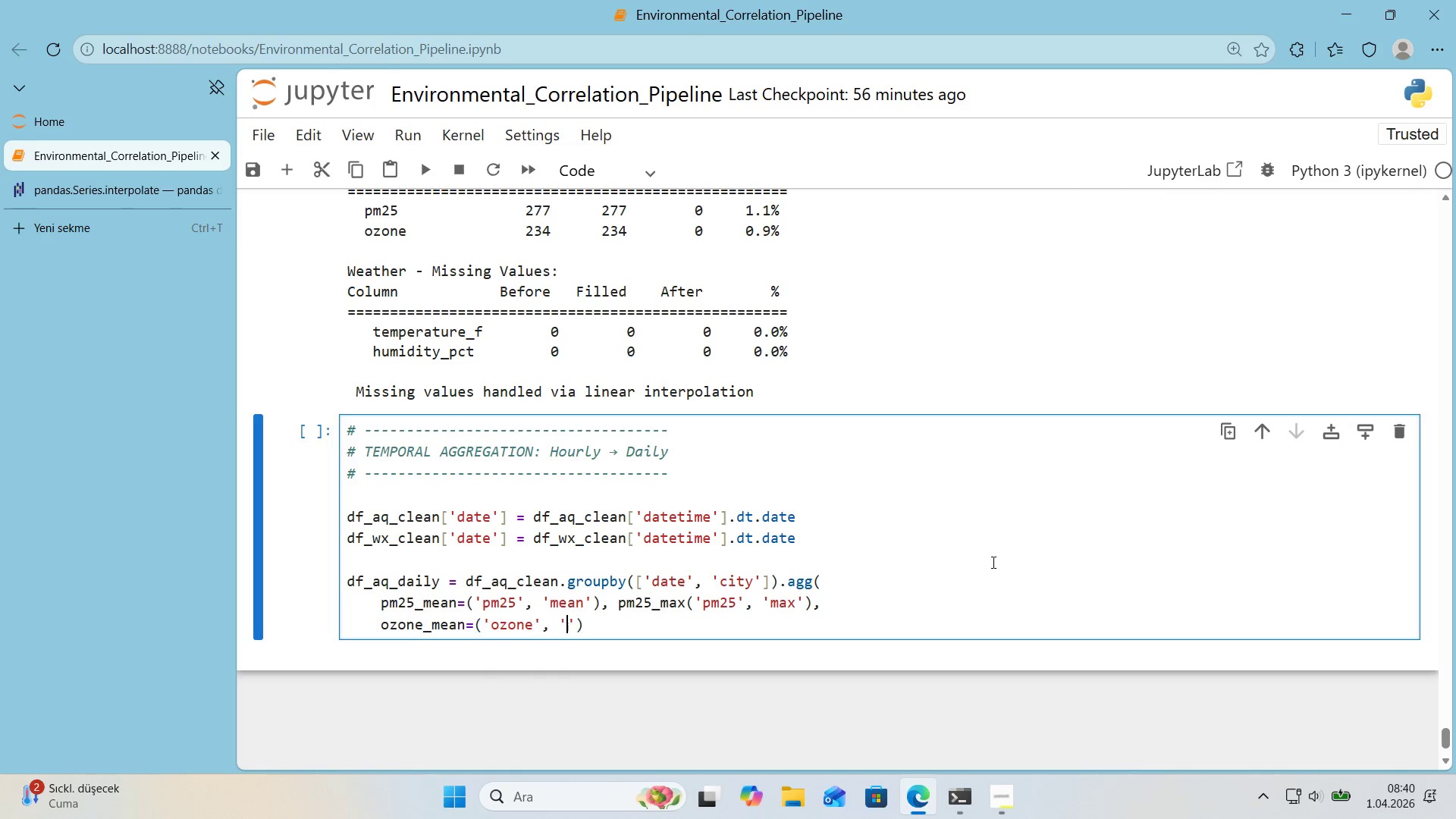 
key(ArrowLeft)
 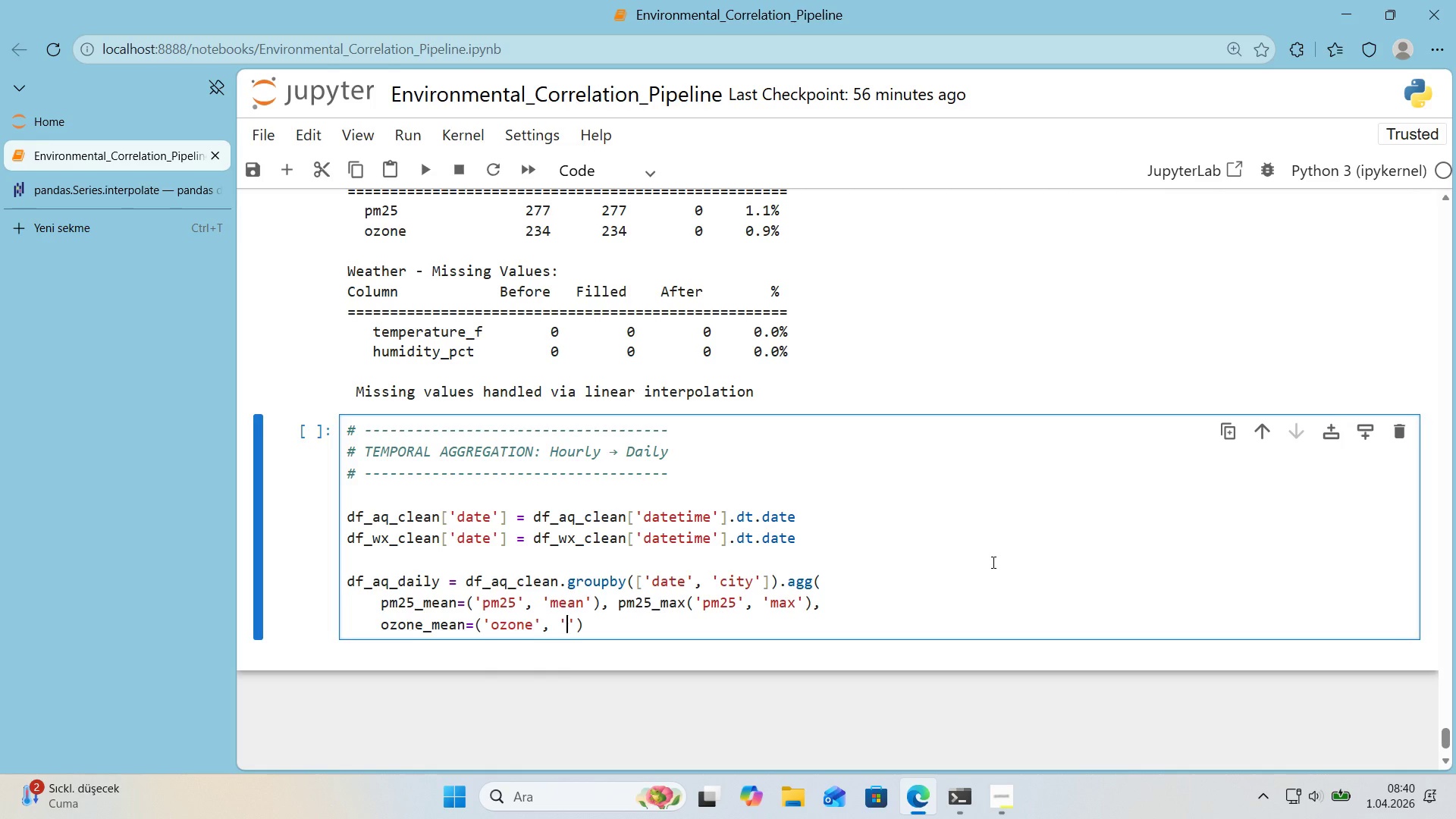 
type(mean)
 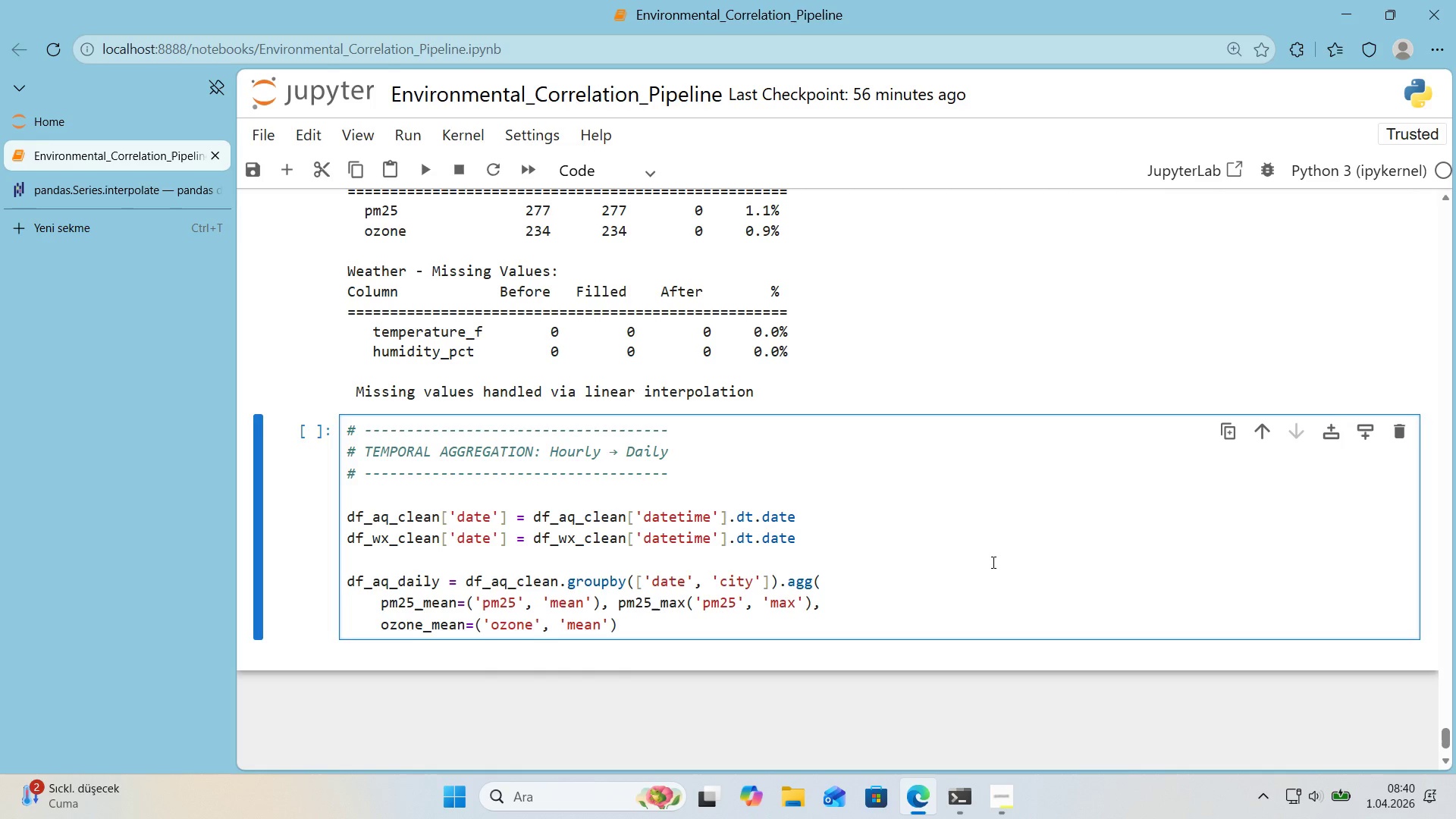 
key(ArrowRight)
 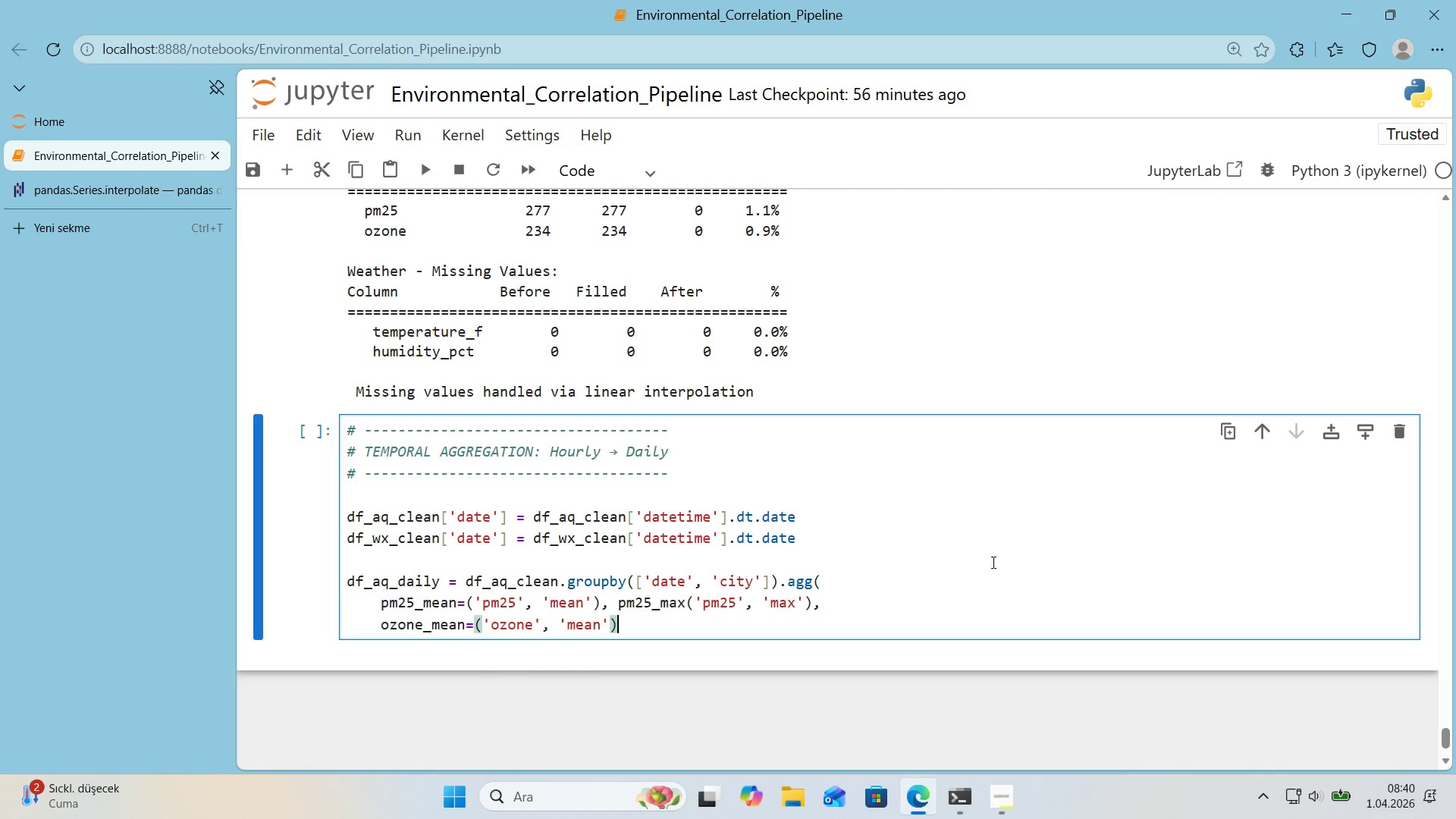 
key(ArrowRight)
 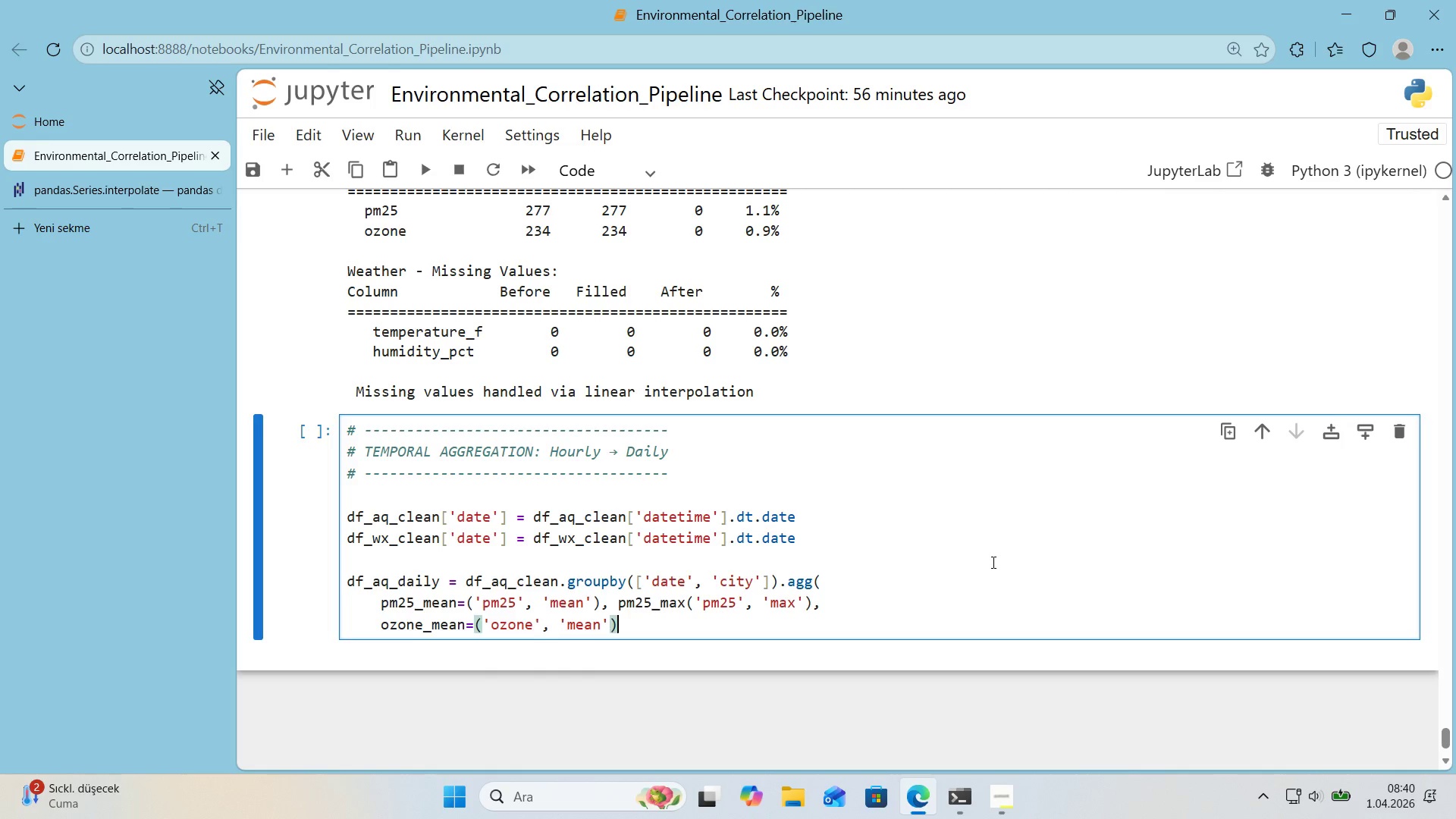 
type(, ozone_max*()
 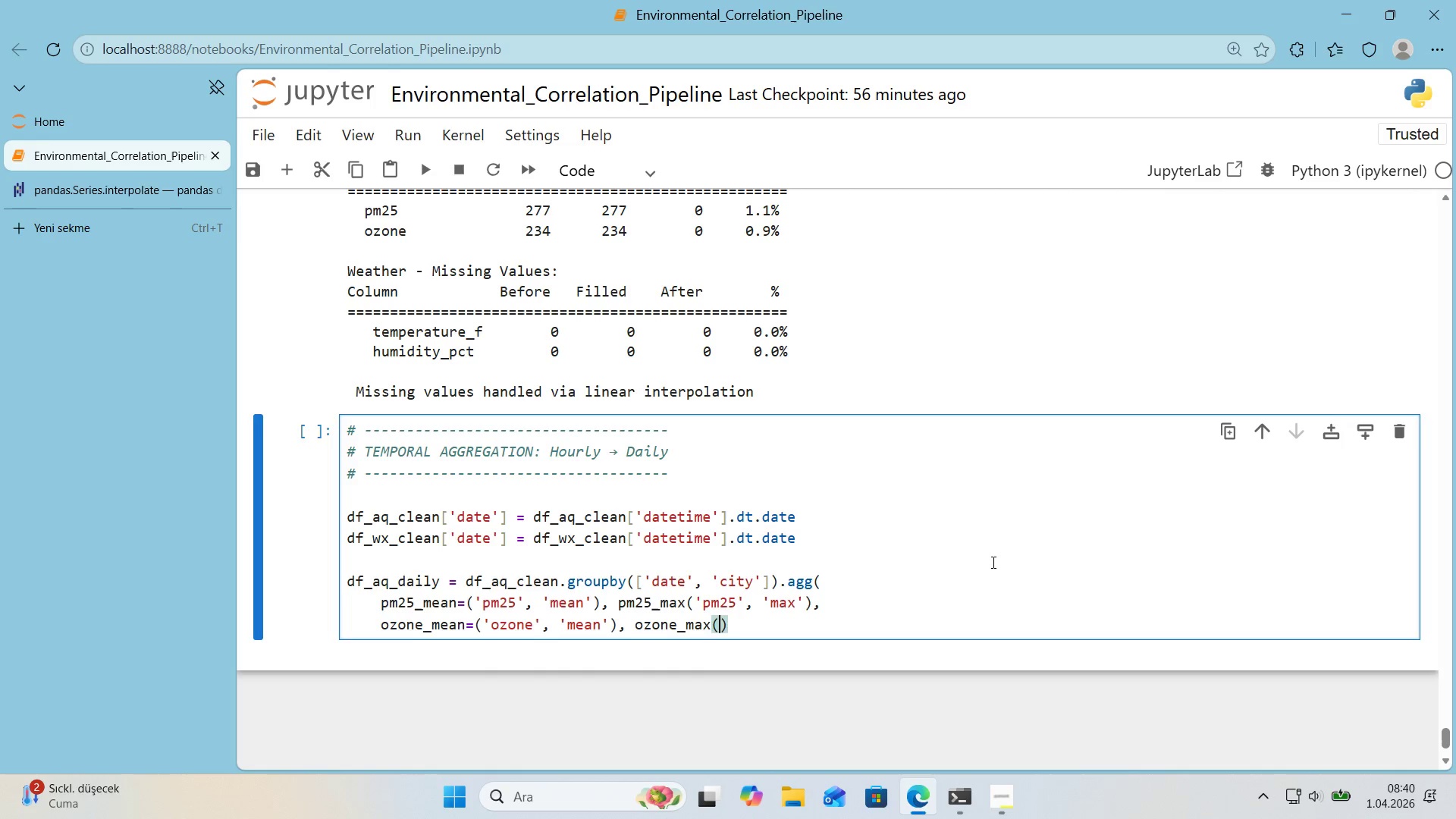 
 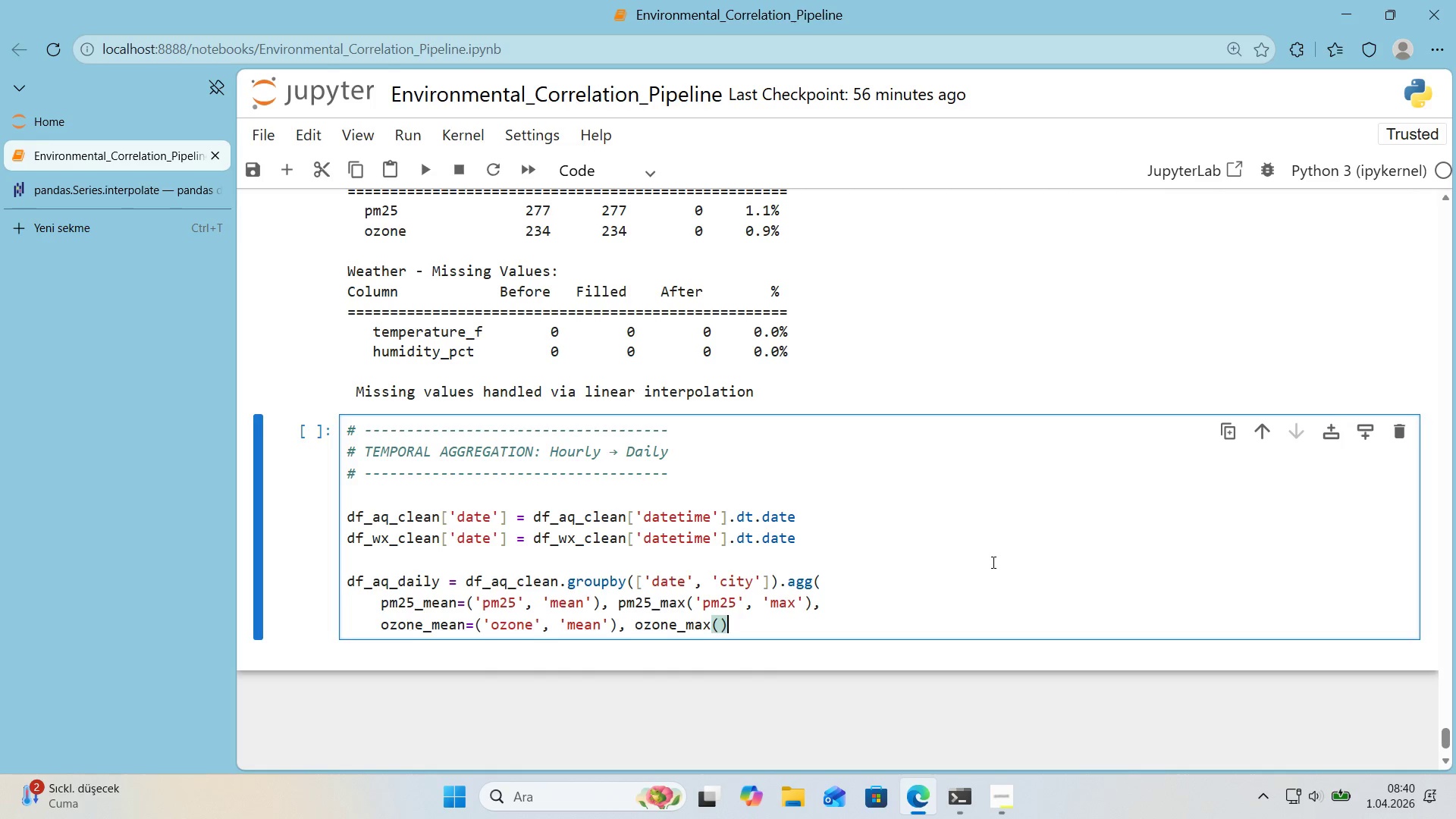 
key(ArrowLeft)
 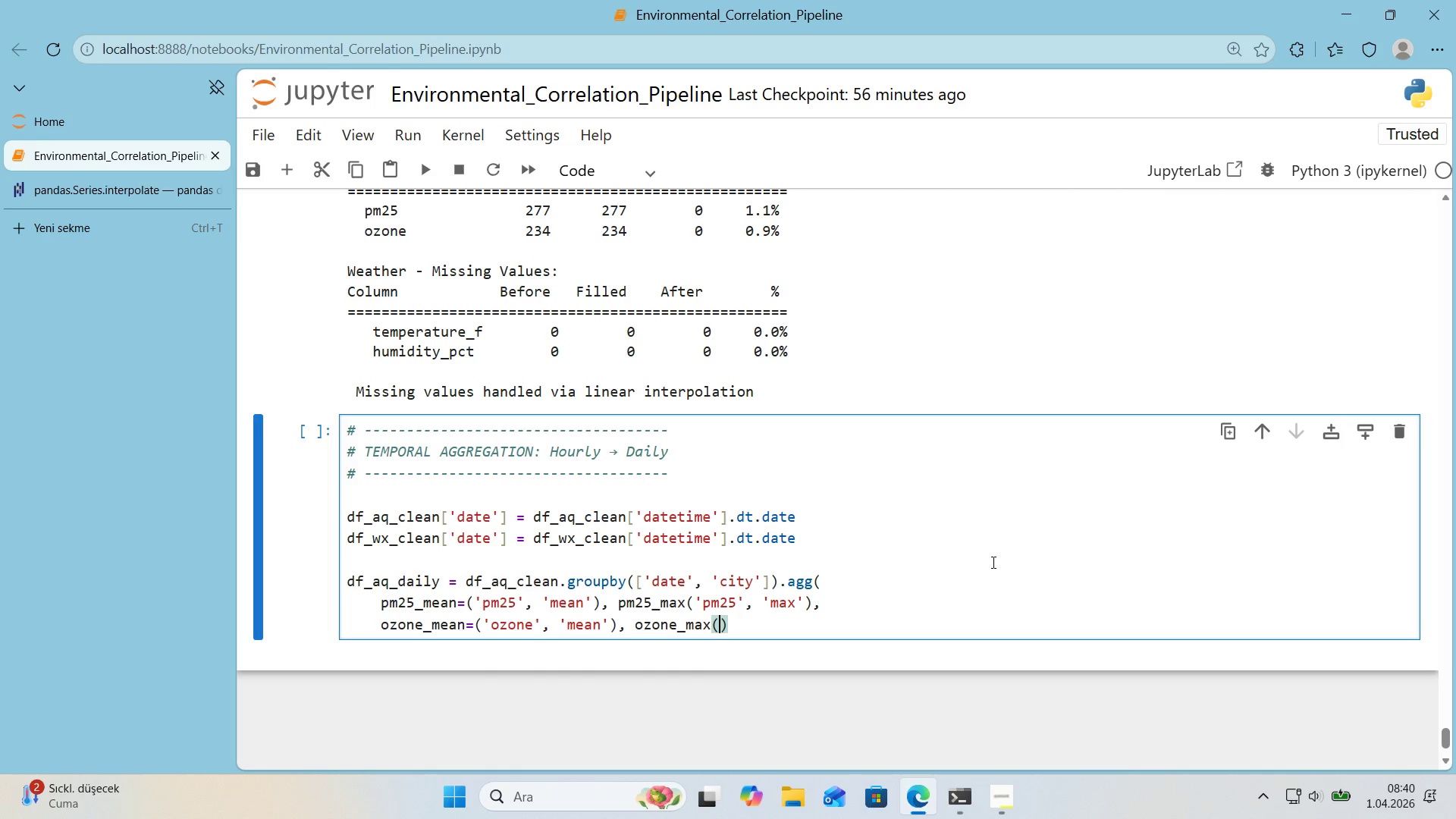 
type(@@)
 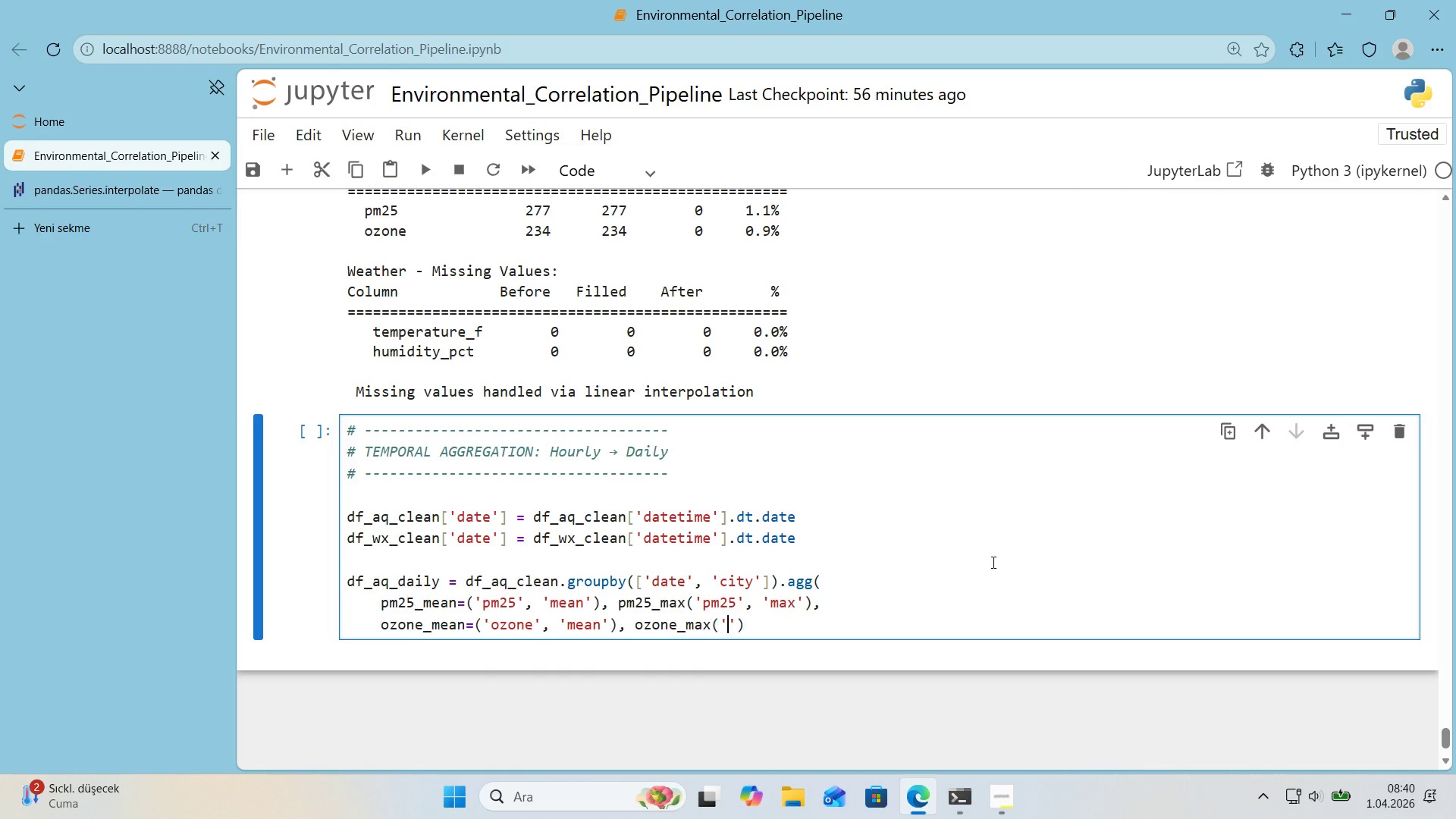 
key(ArrowLeft)
 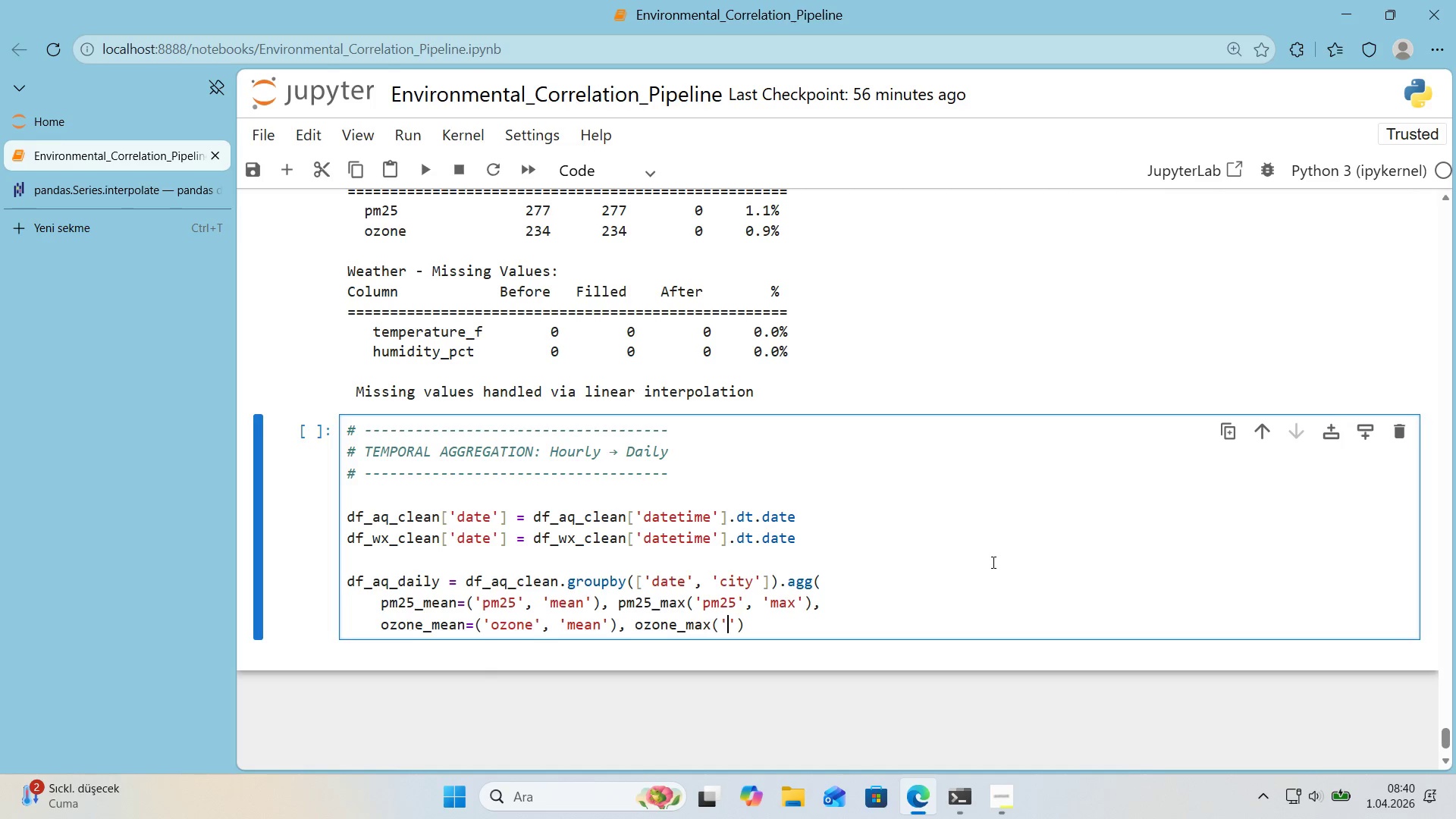 
type(ozone)
 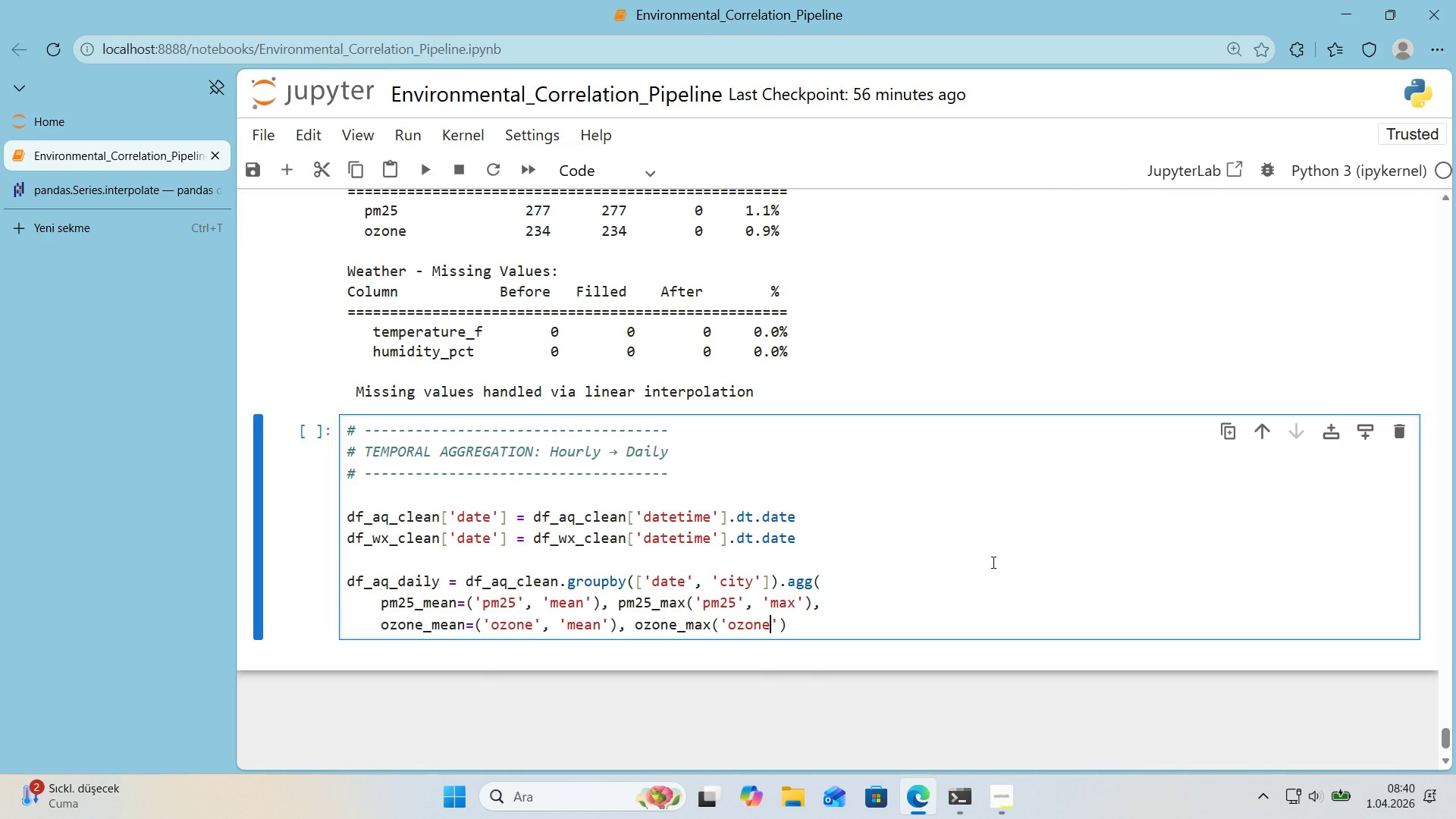 
key(ArrowRight)
 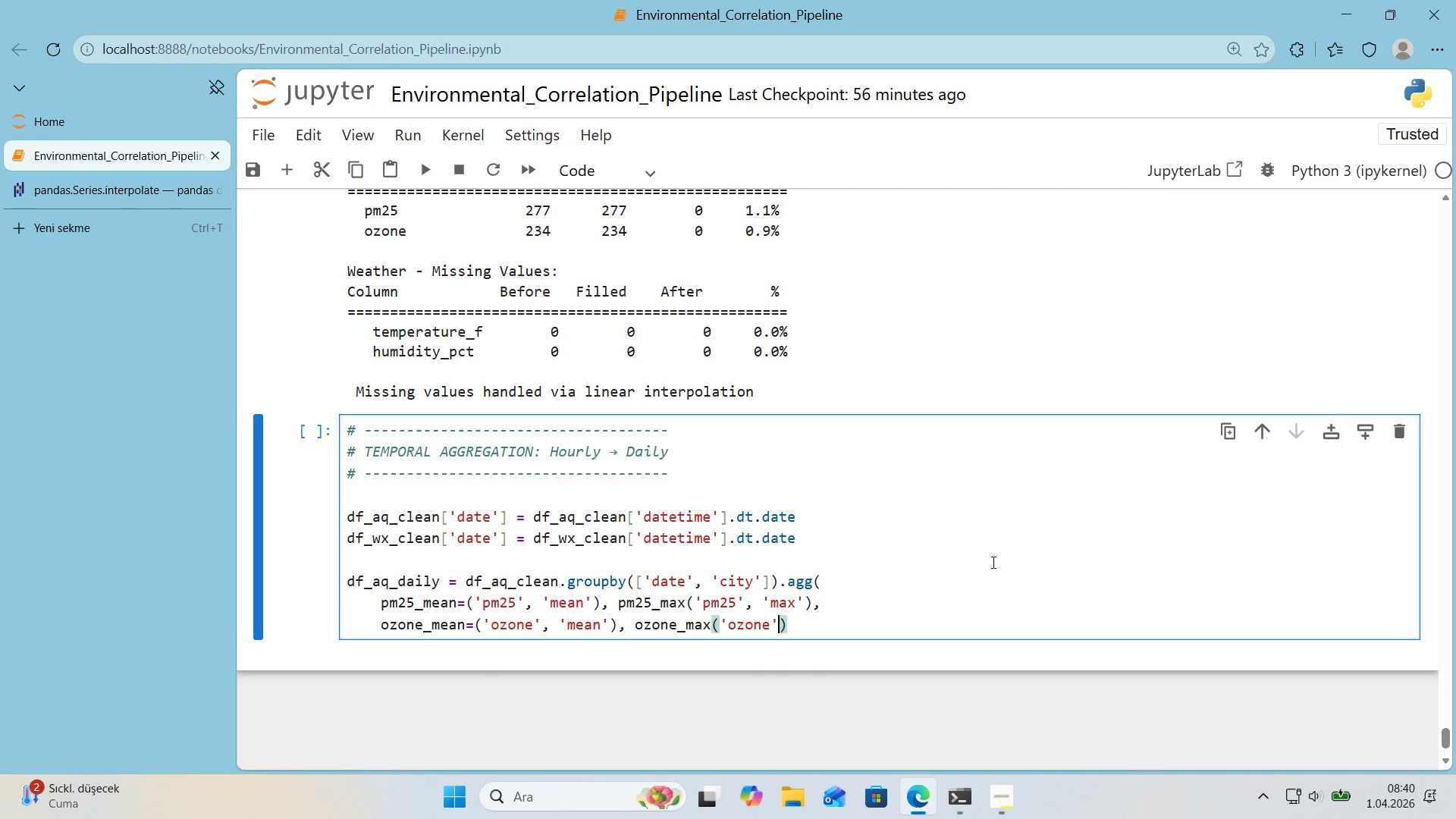 
type(, @@)
 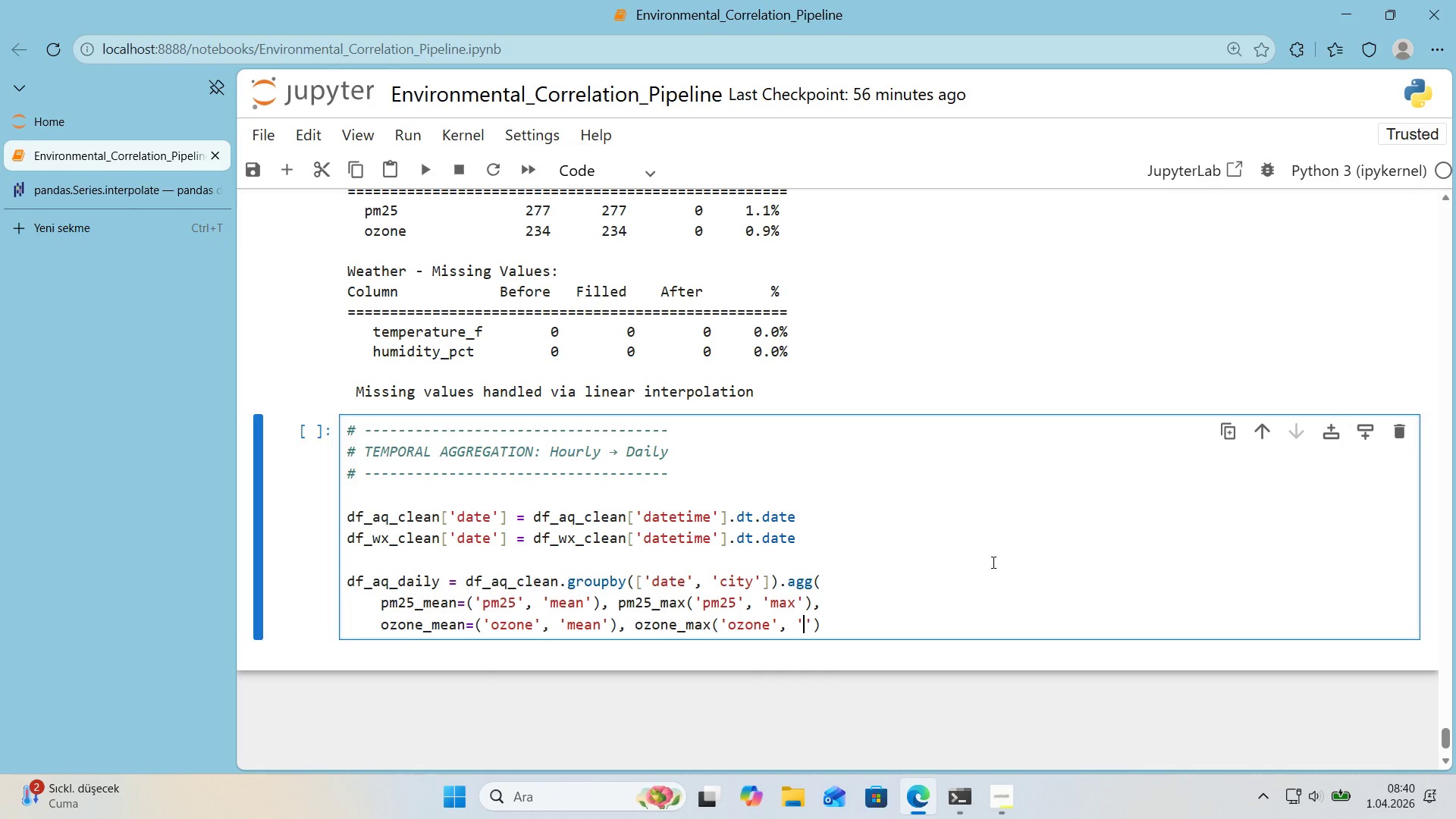 
 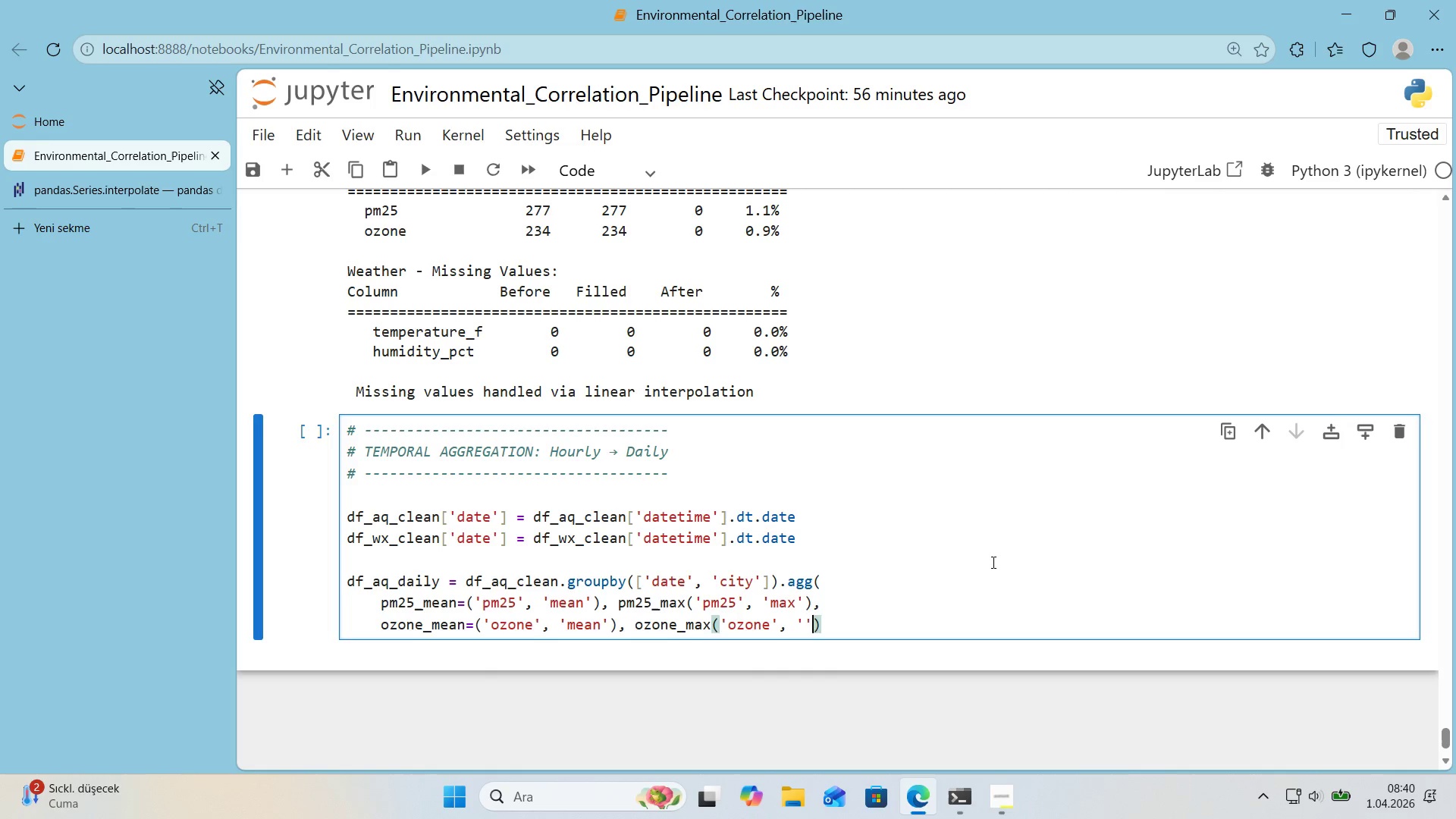 
key(ArrowLeft)
 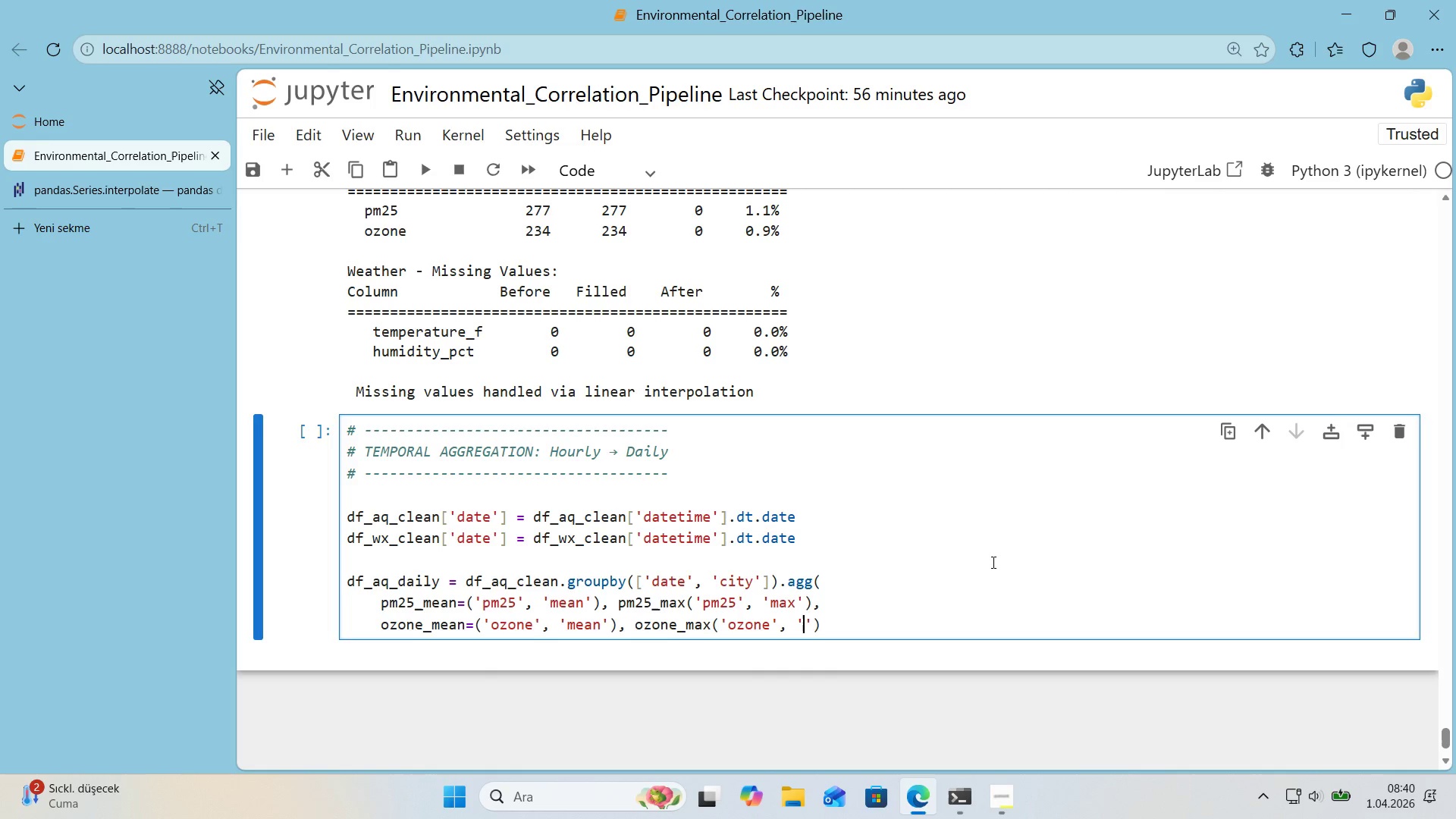 
type(max)
 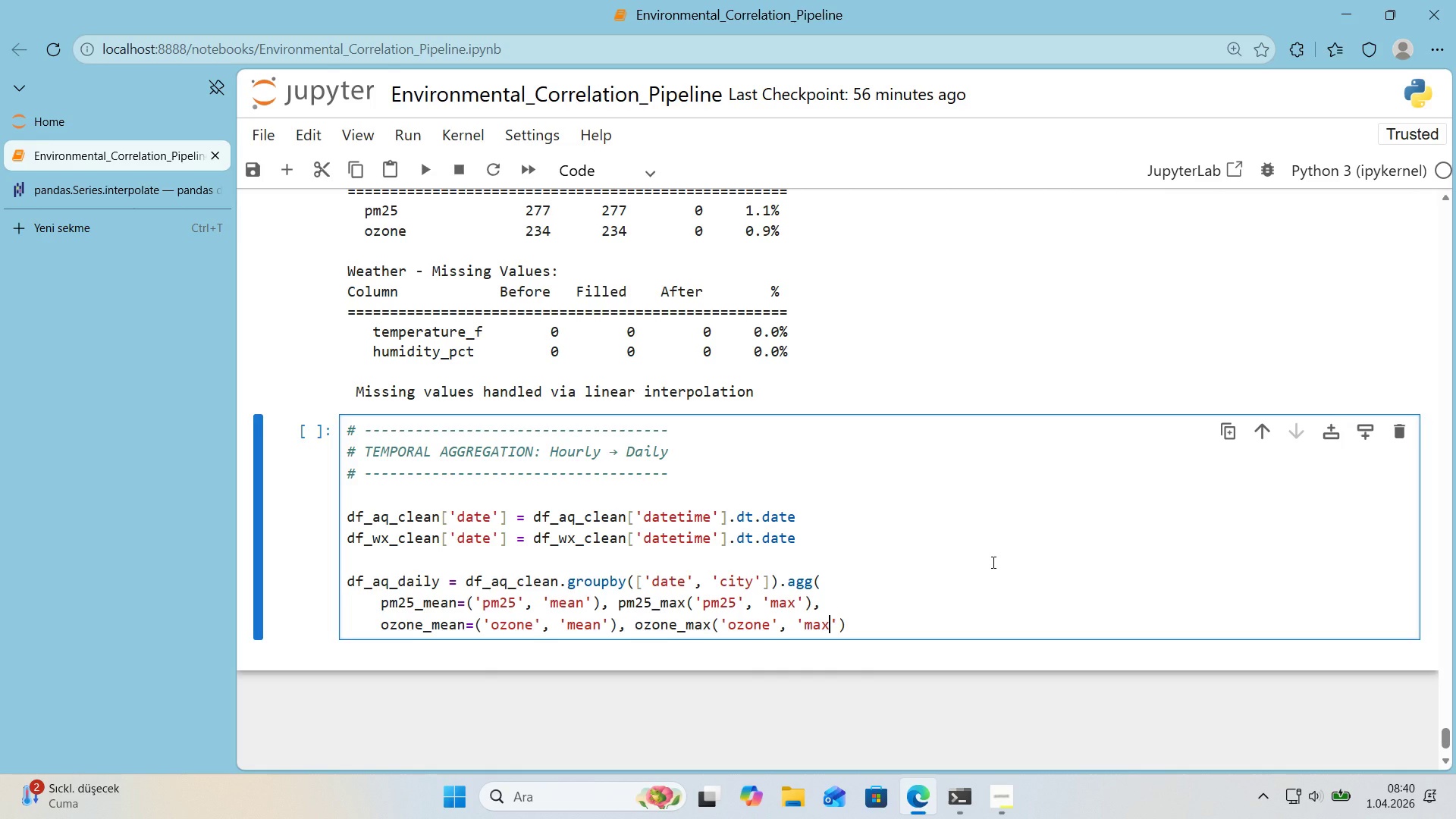 
key(ArrowRight)
 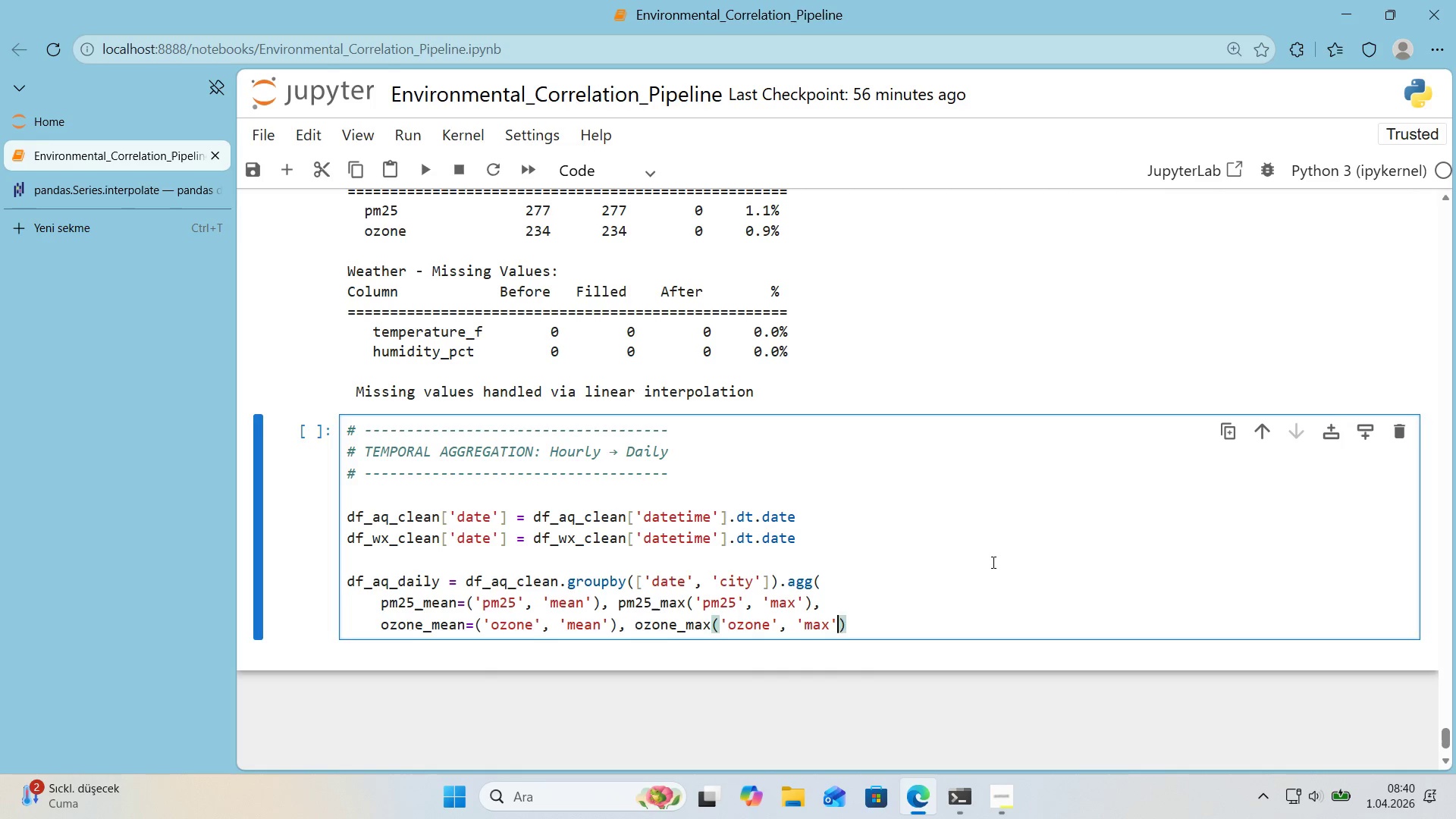 
key(ArrowRight)
 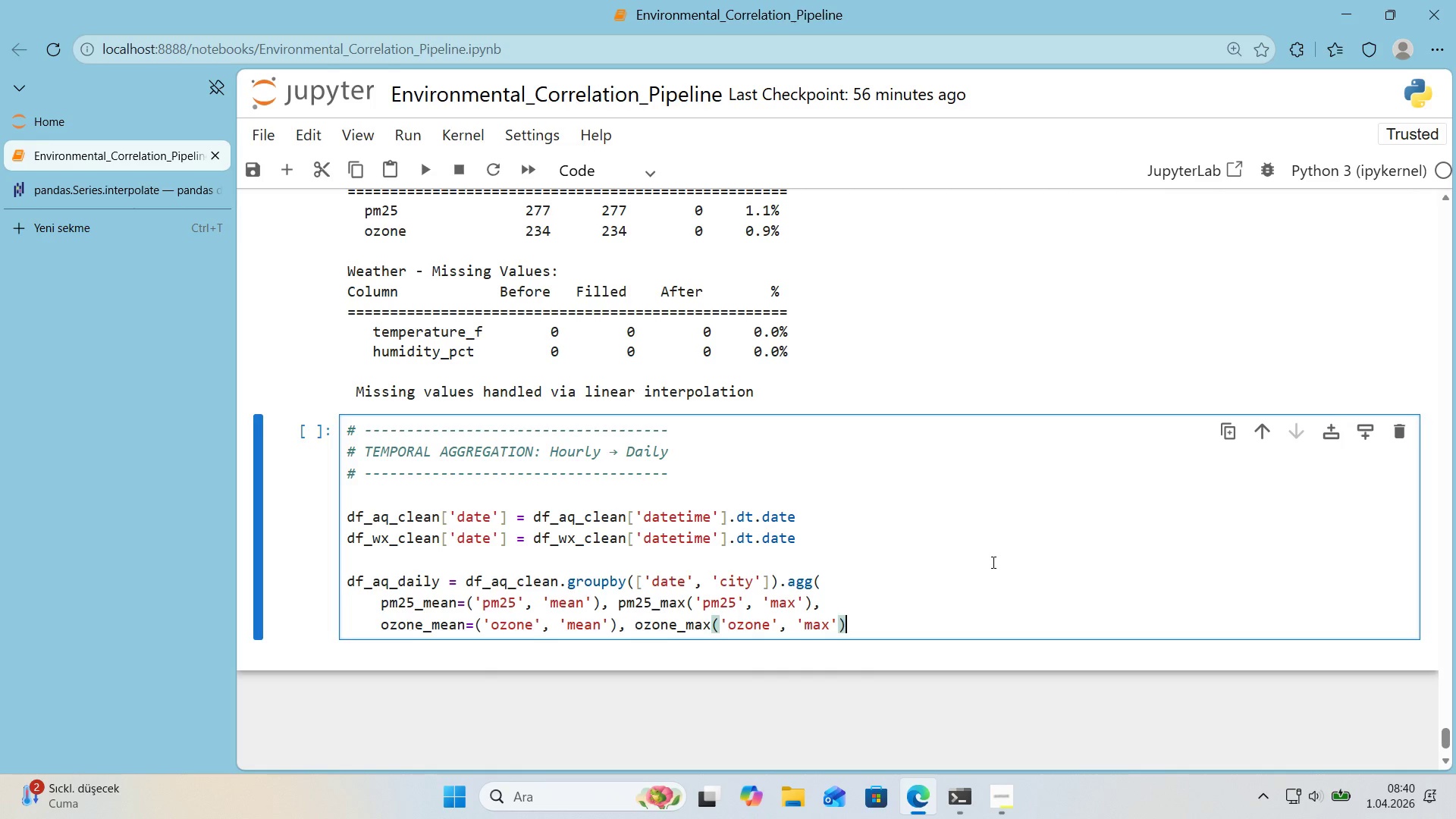 
type((\re)
key(Backspace)
key(Backspace)
key(Backspace)
type(.reset.'ndex*()
 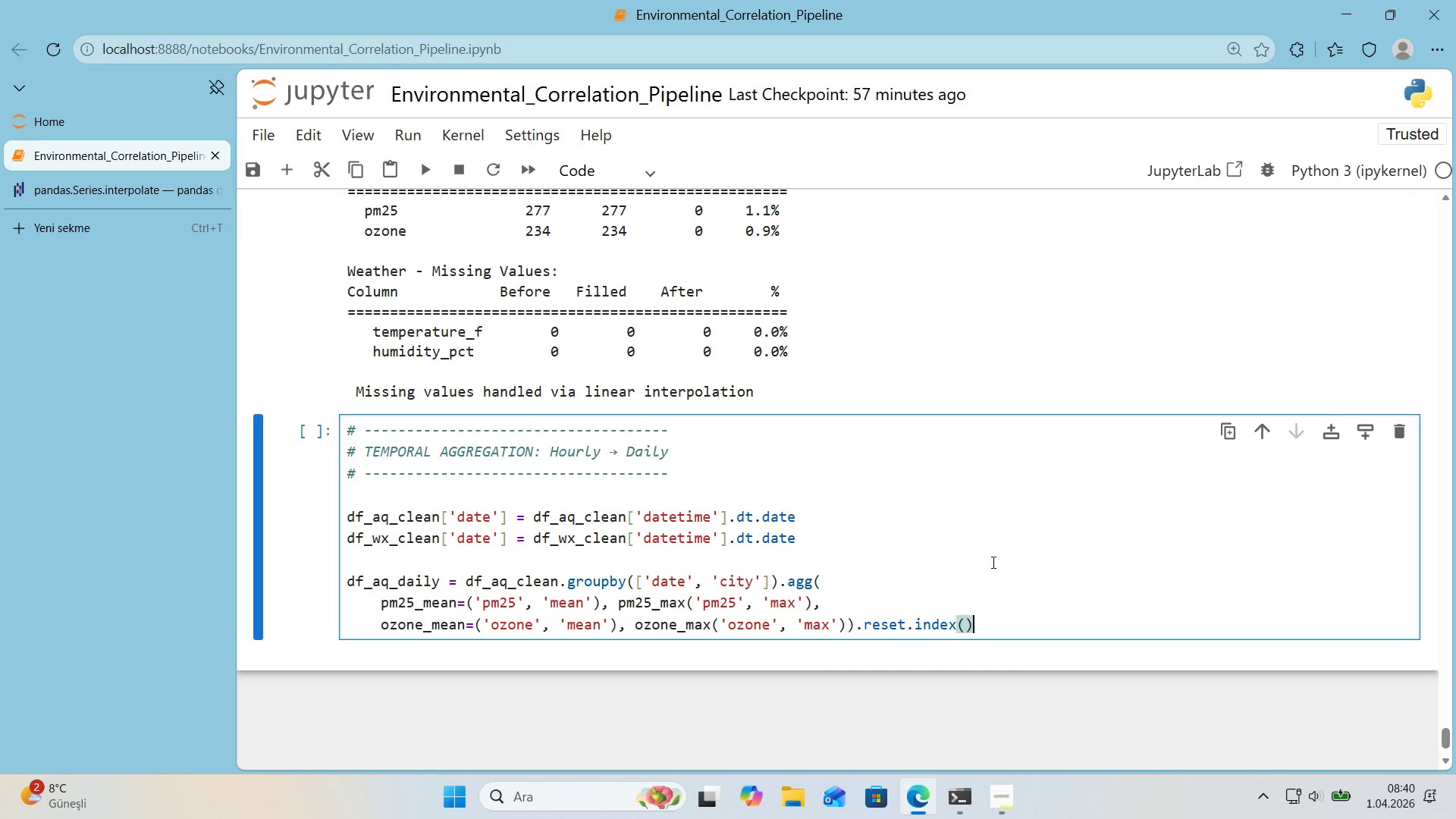 
key(Enter)
 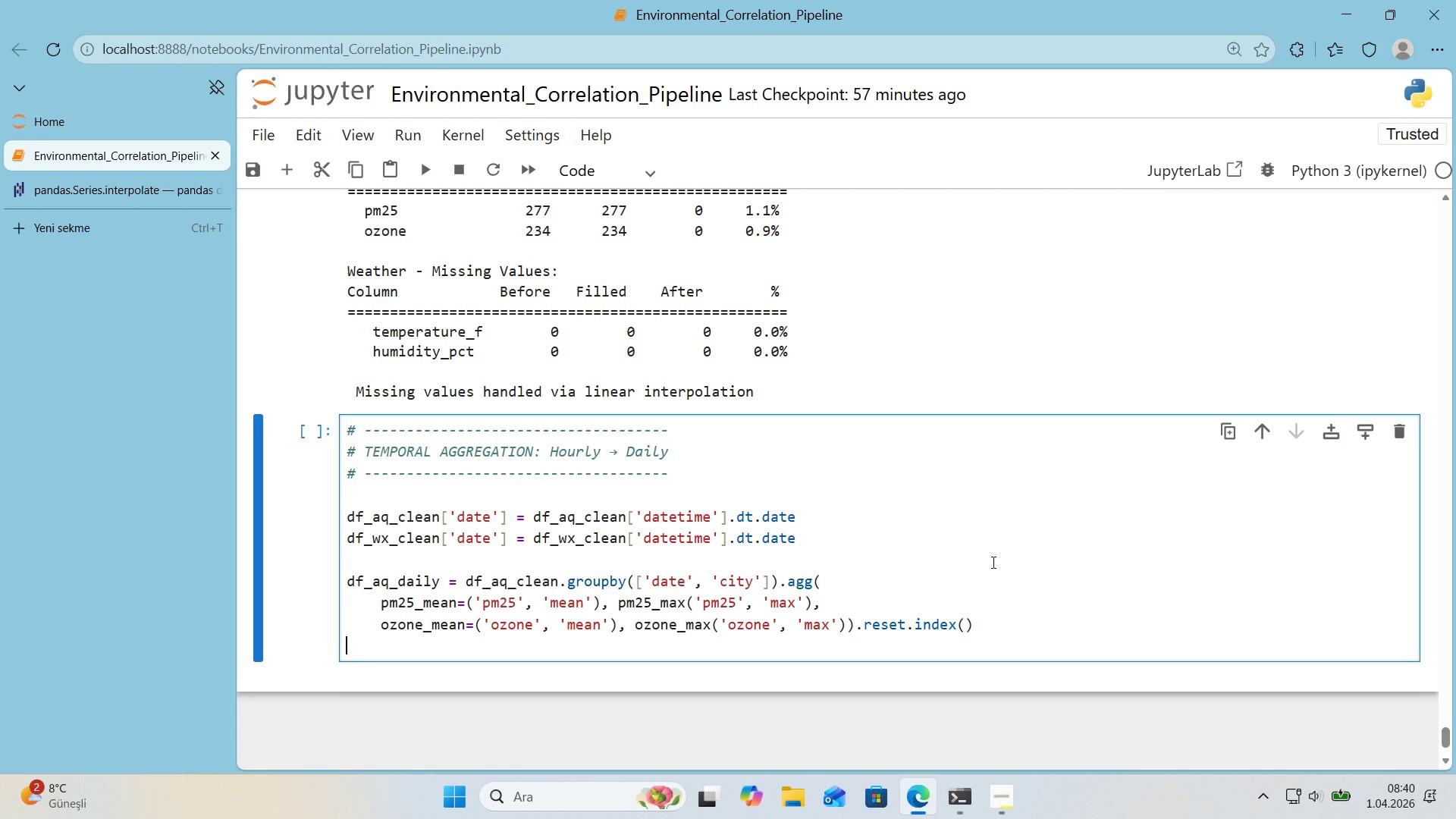 
key(Enter)
 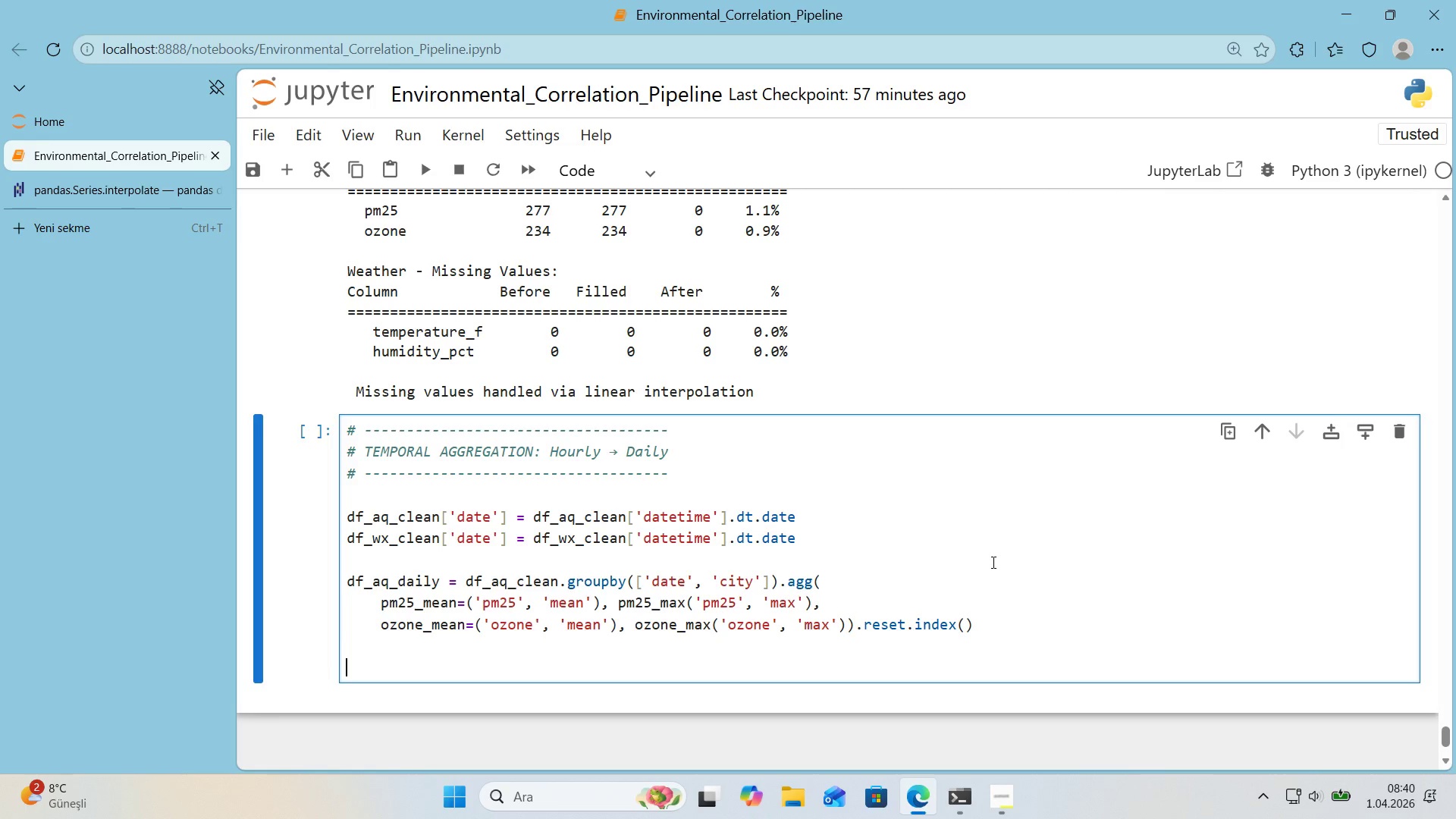 
type(df-)
key(Backspace)
type(_wx_da'ly ) df_wx_clean.groupby*()
 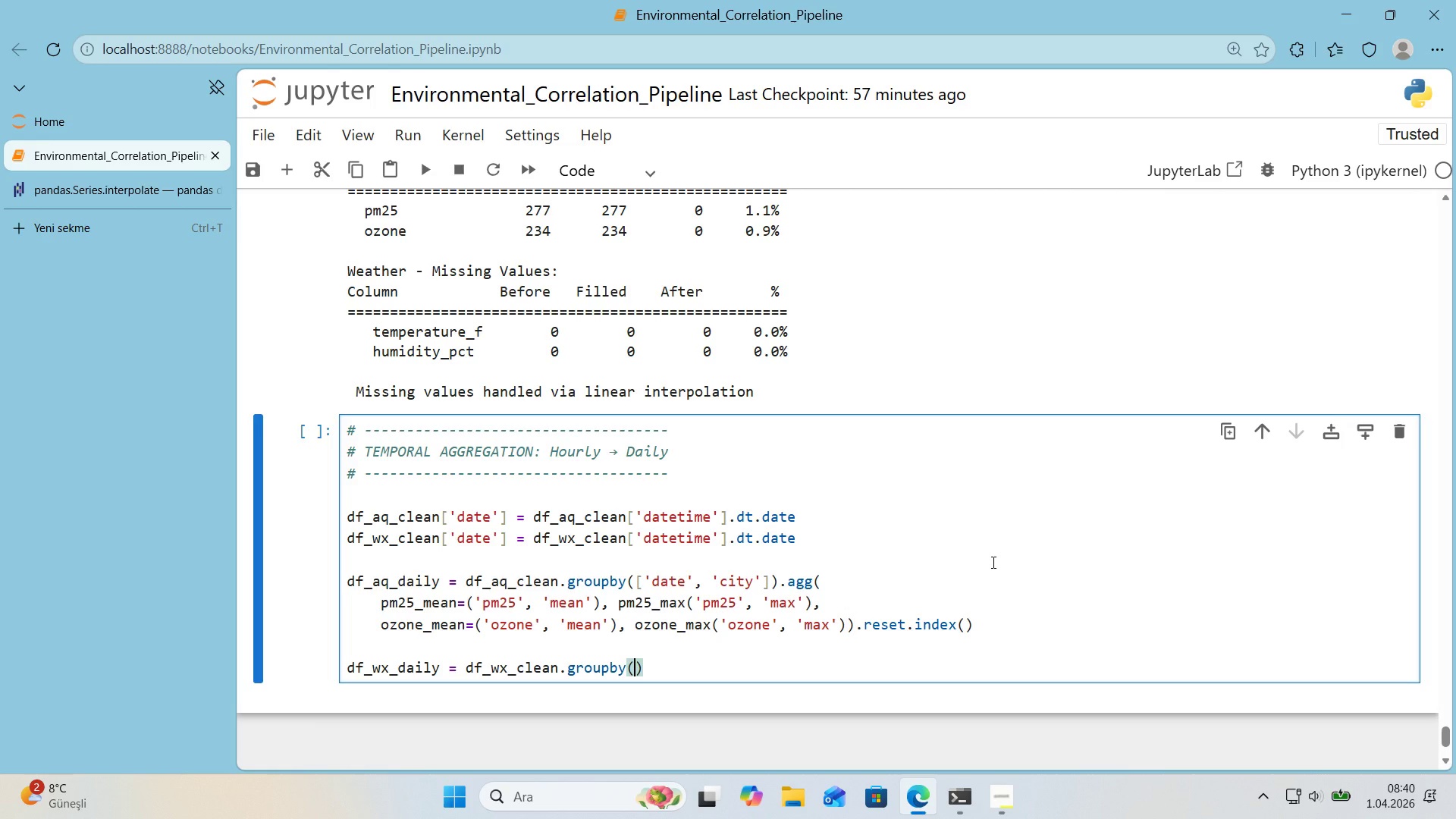 
 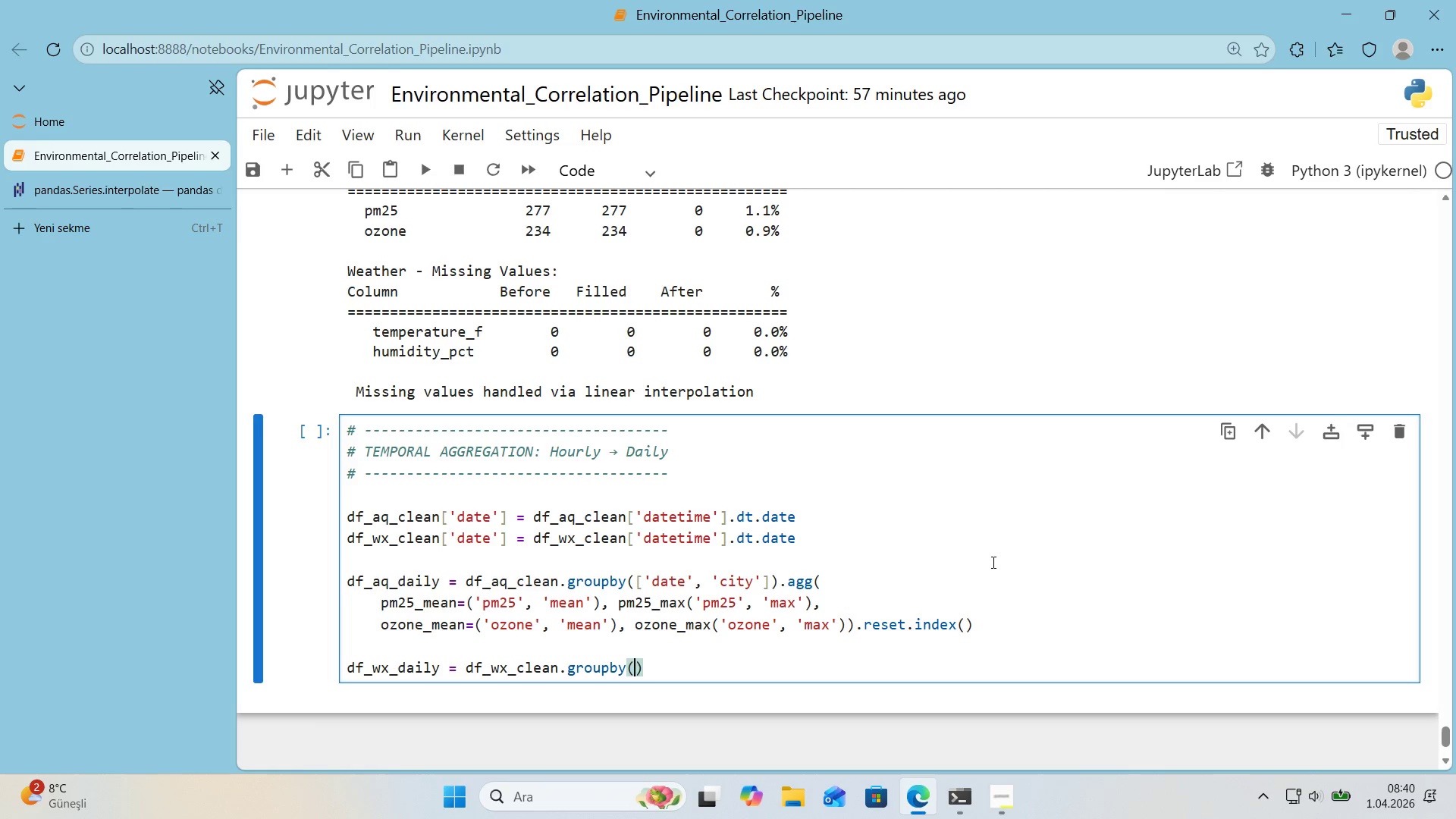 
key(ArrowLeft)
 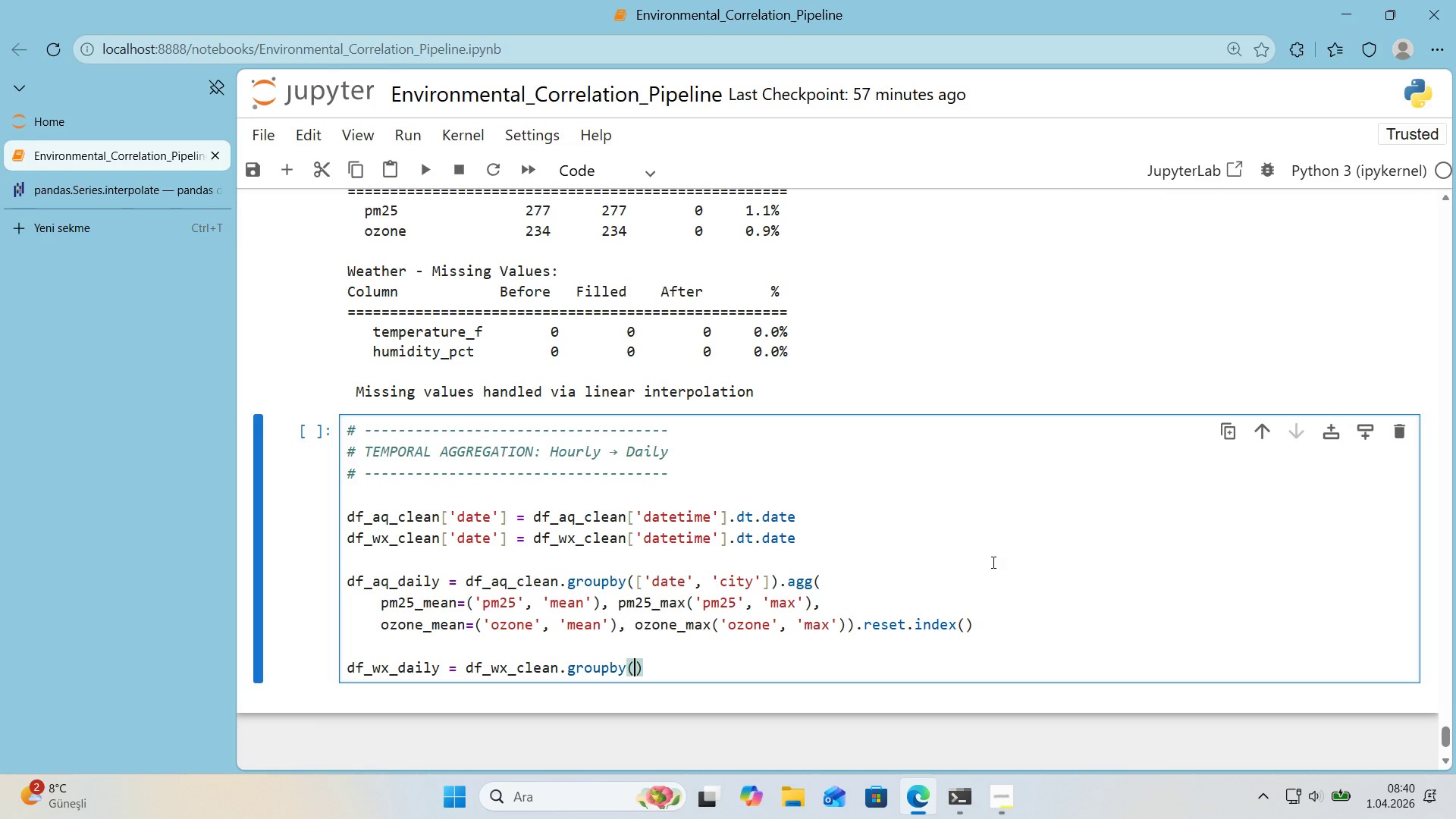 
key(Alt+Control+8)
 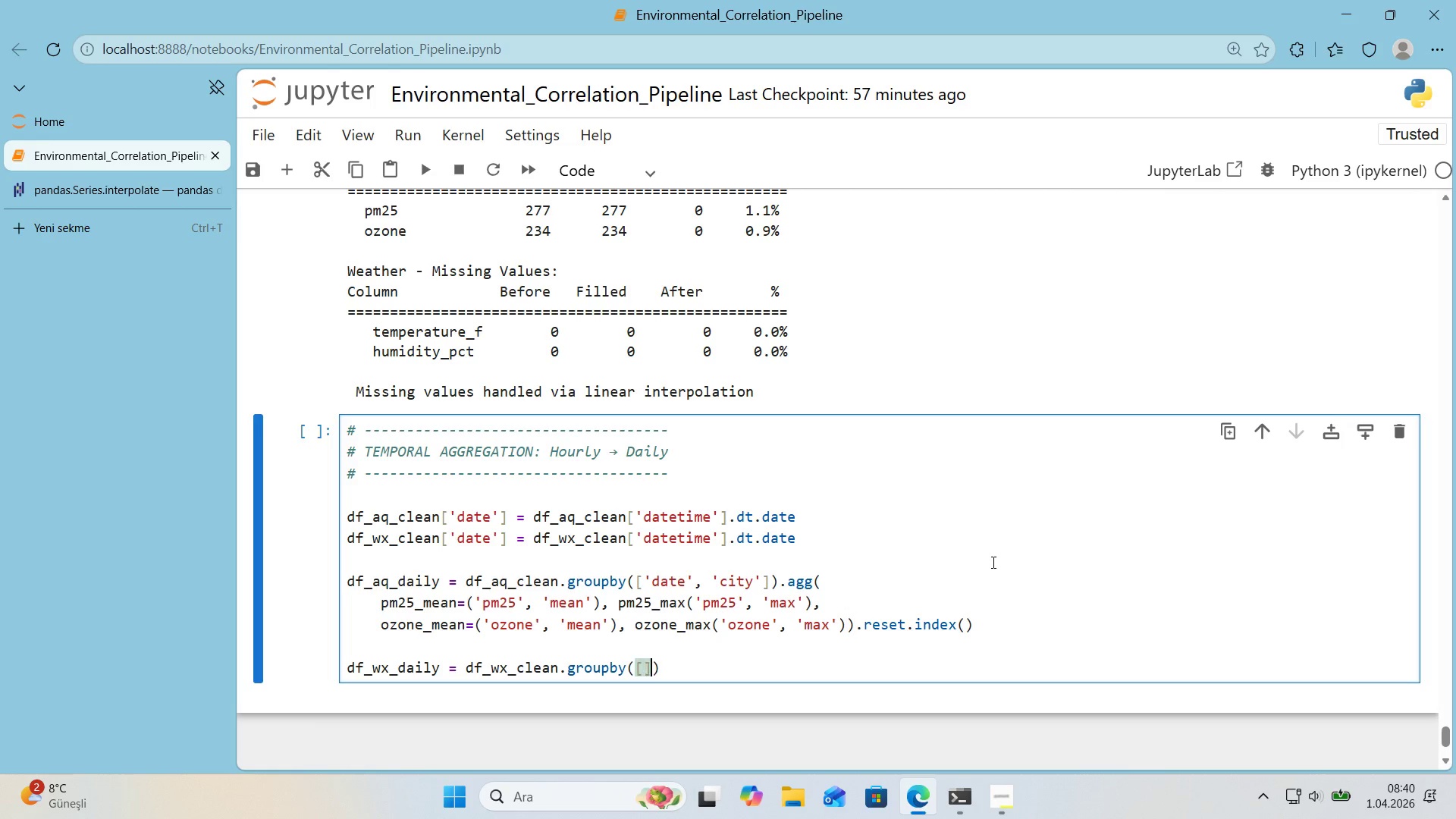 
key(Alt+Control+9)
 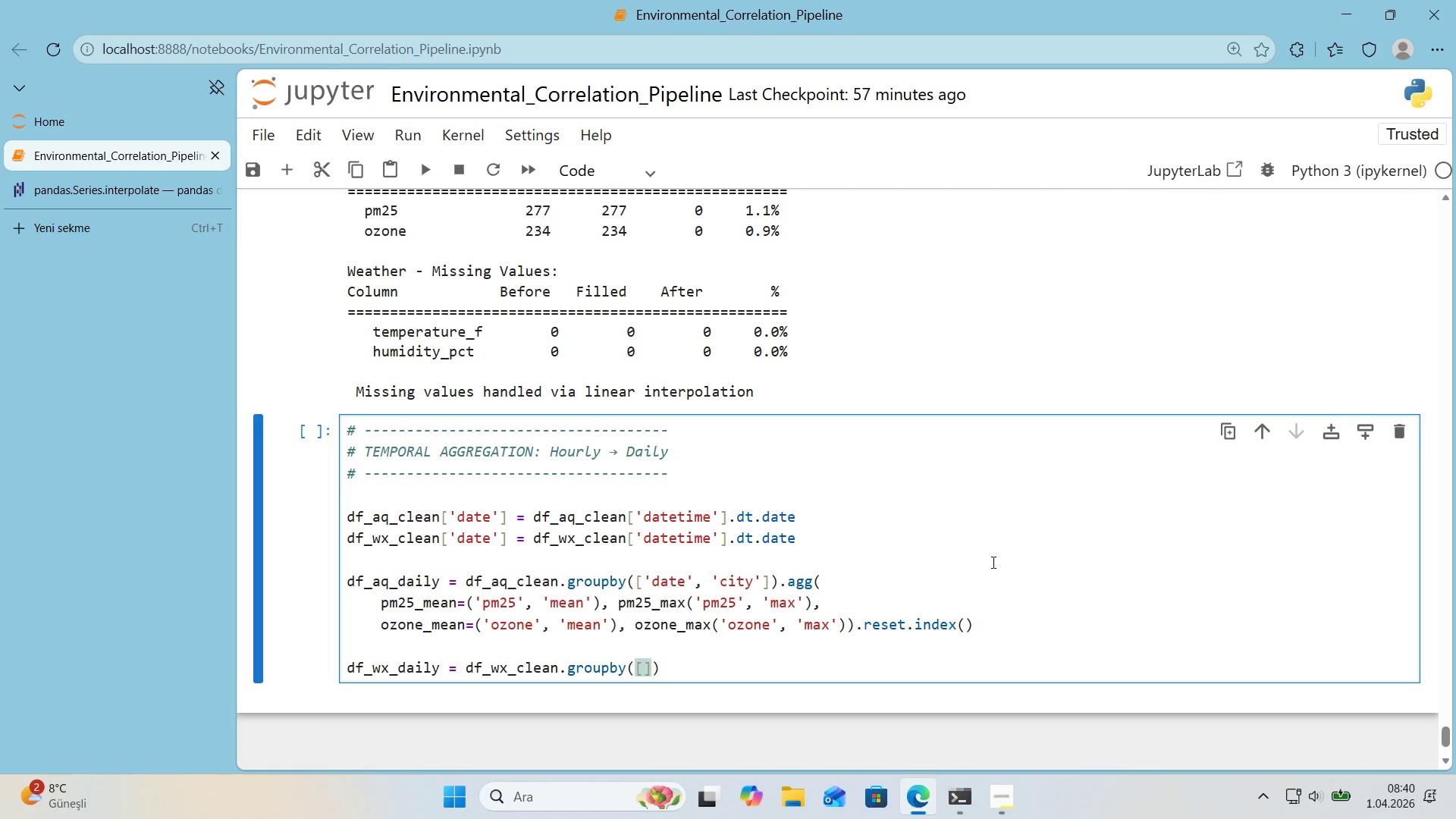 
key(ArrowLeft)
 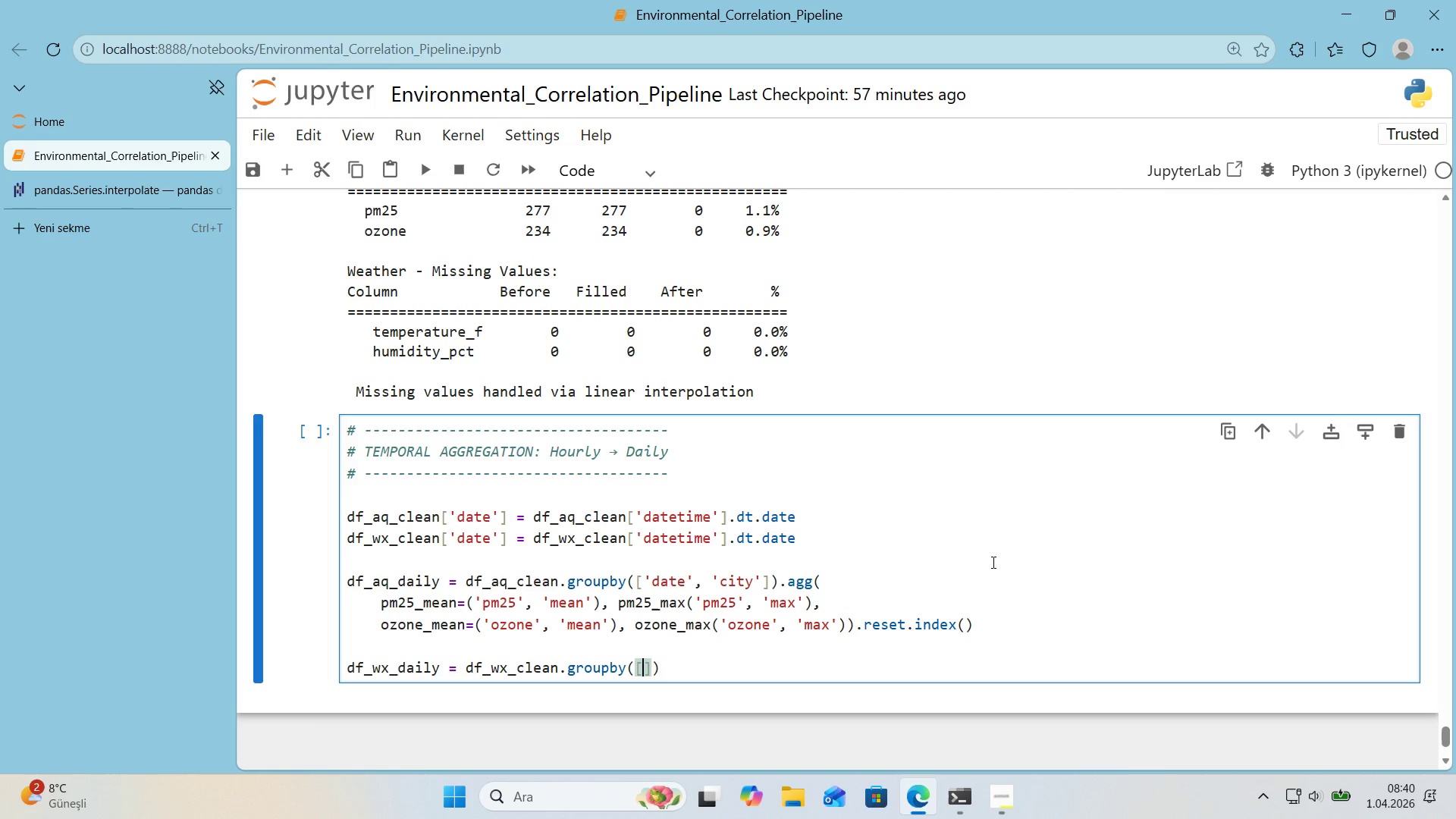 
type(@@)
 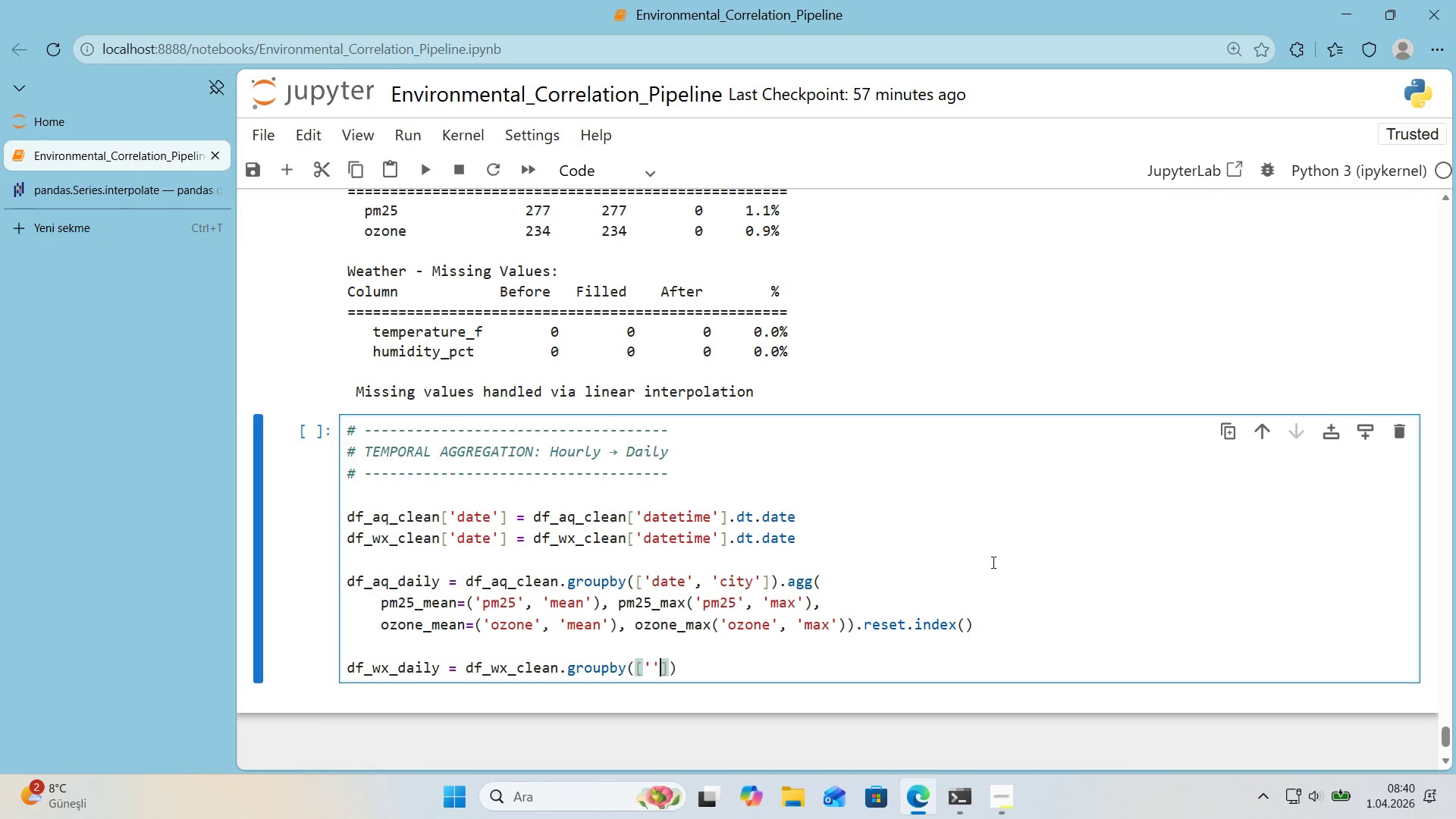 
key(ArrowLeft)
 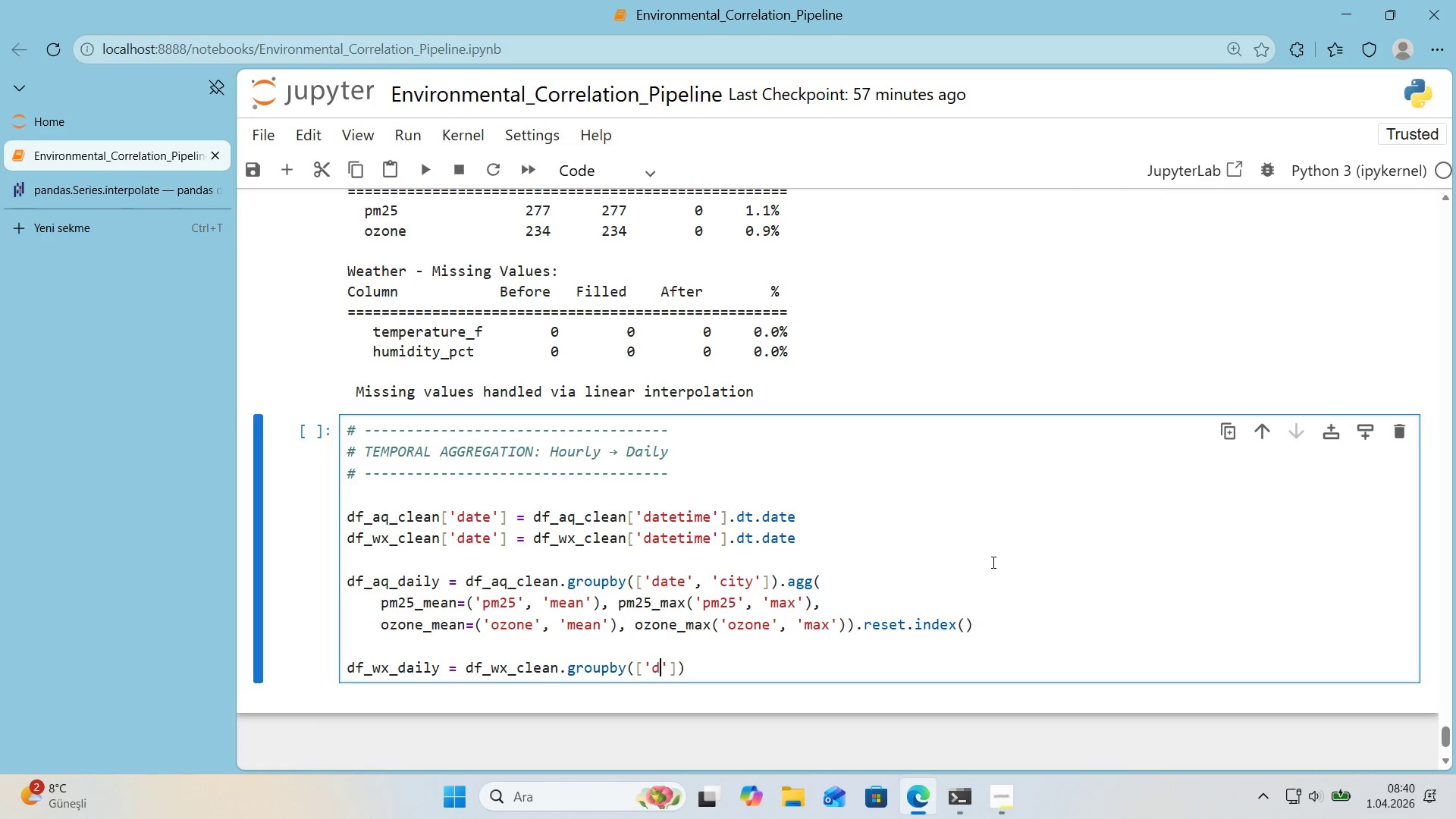 
type(date)
 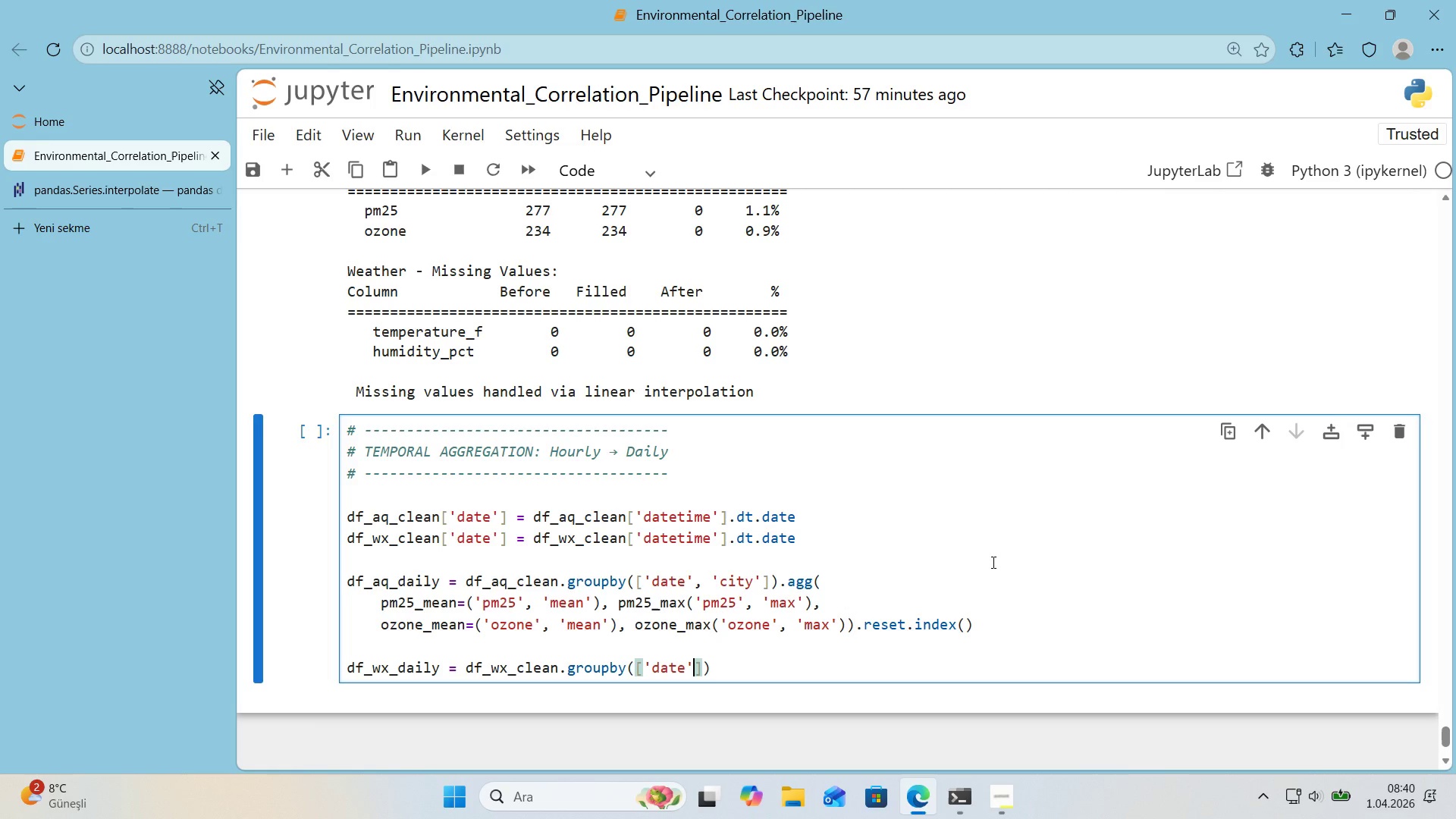 
key(ArrowRight)
 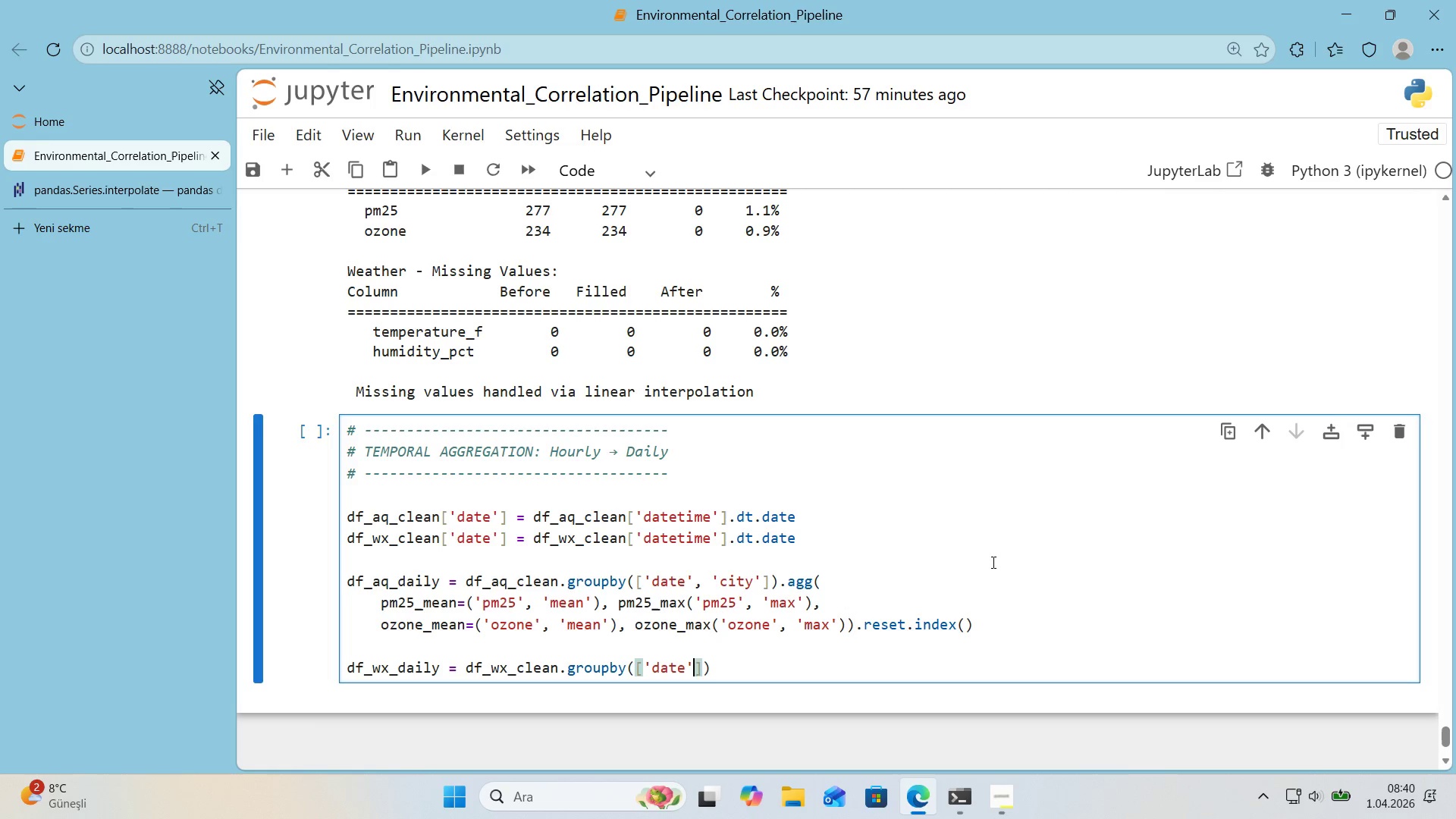 
key(ArrowRight)
 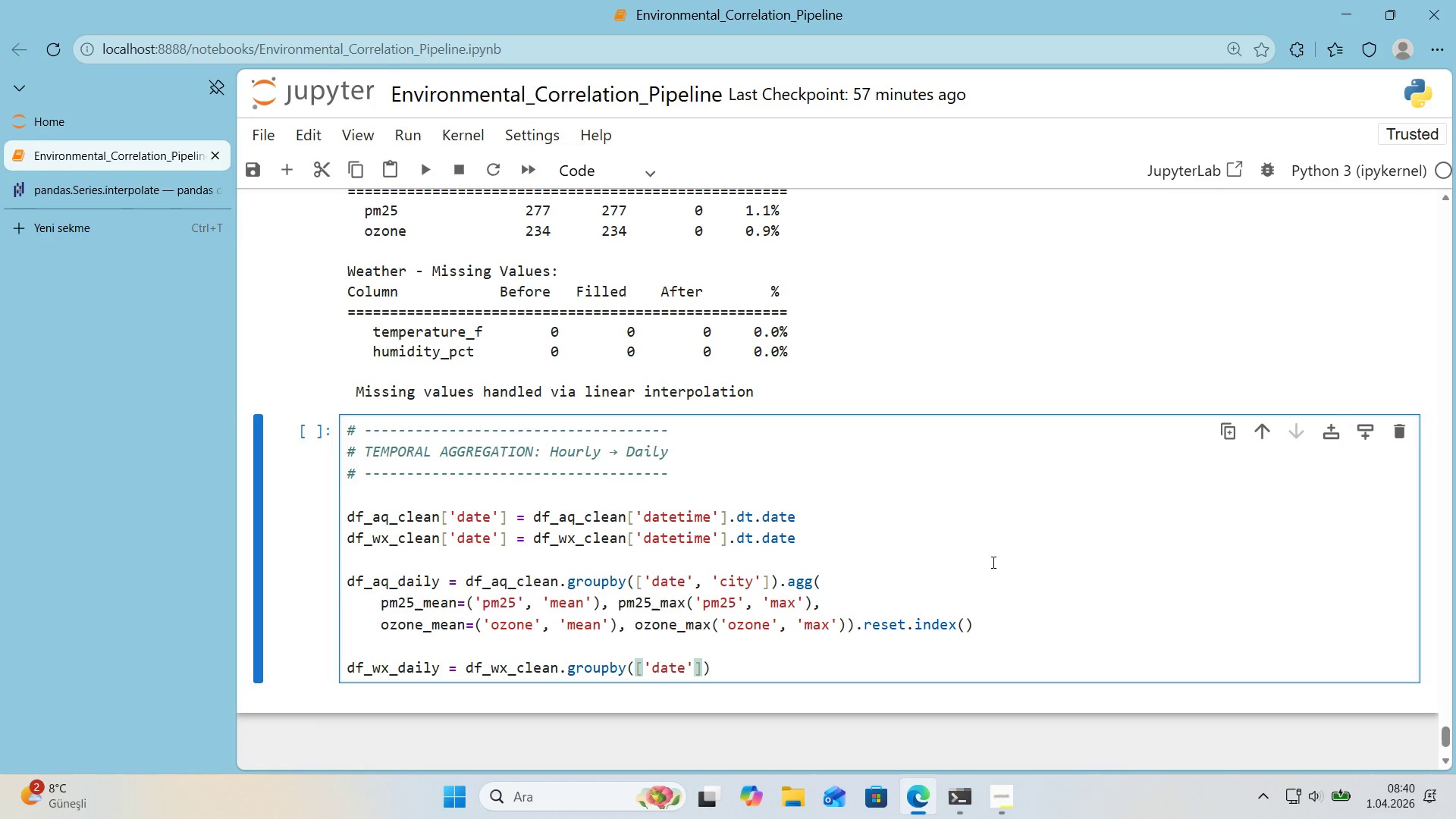 
key(ArrowLeft)
 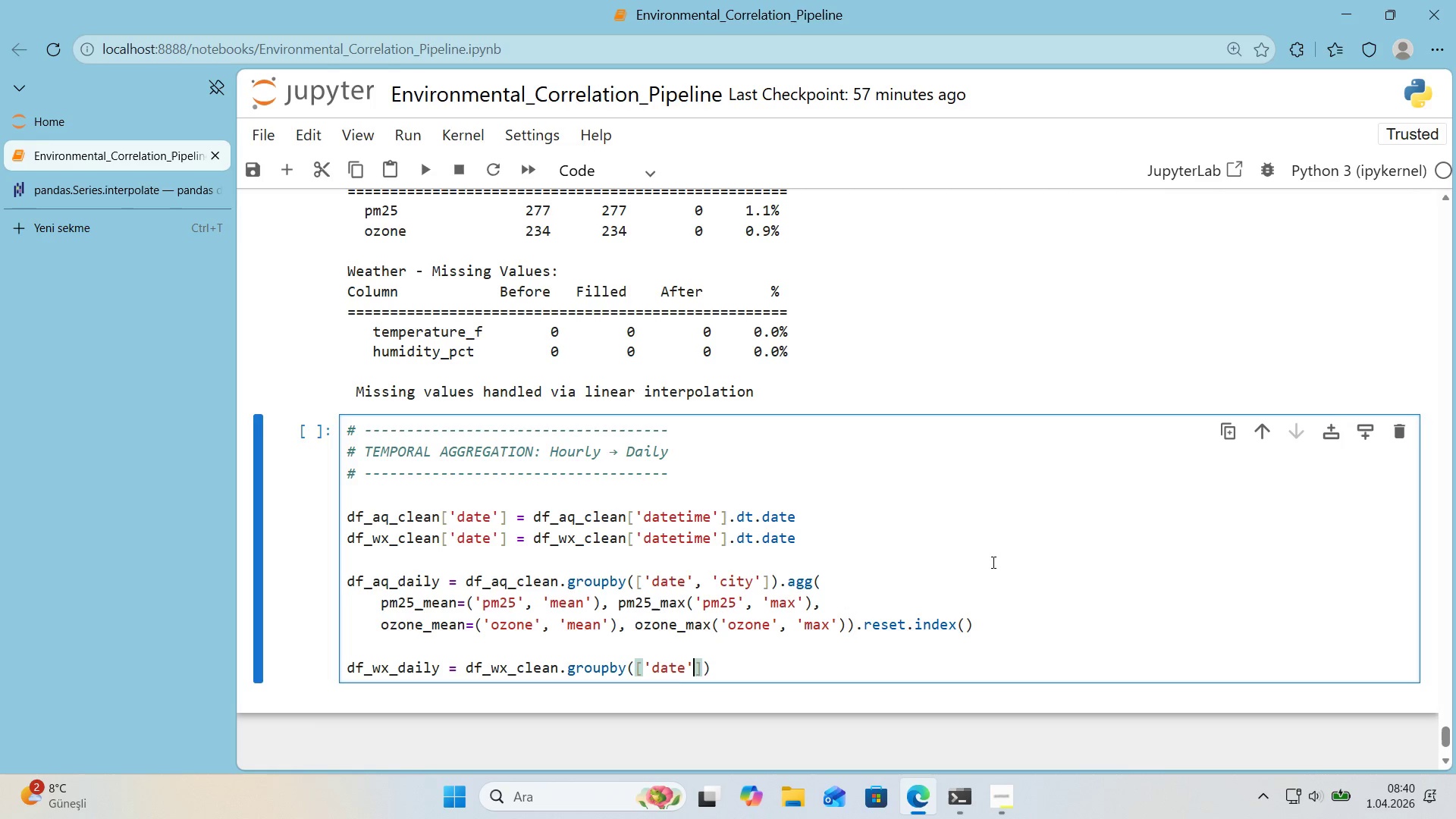 
type(, @@)
 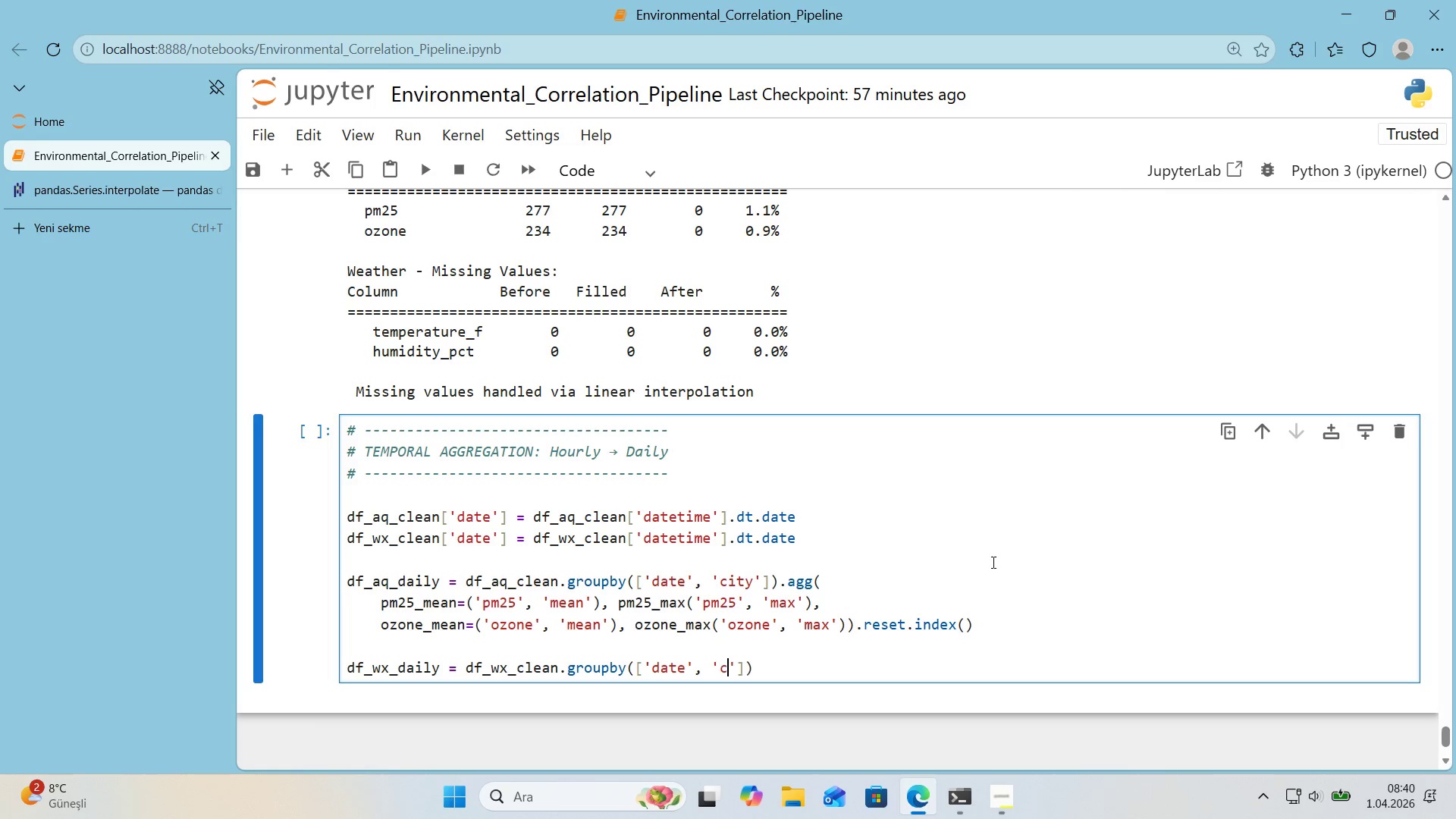 
 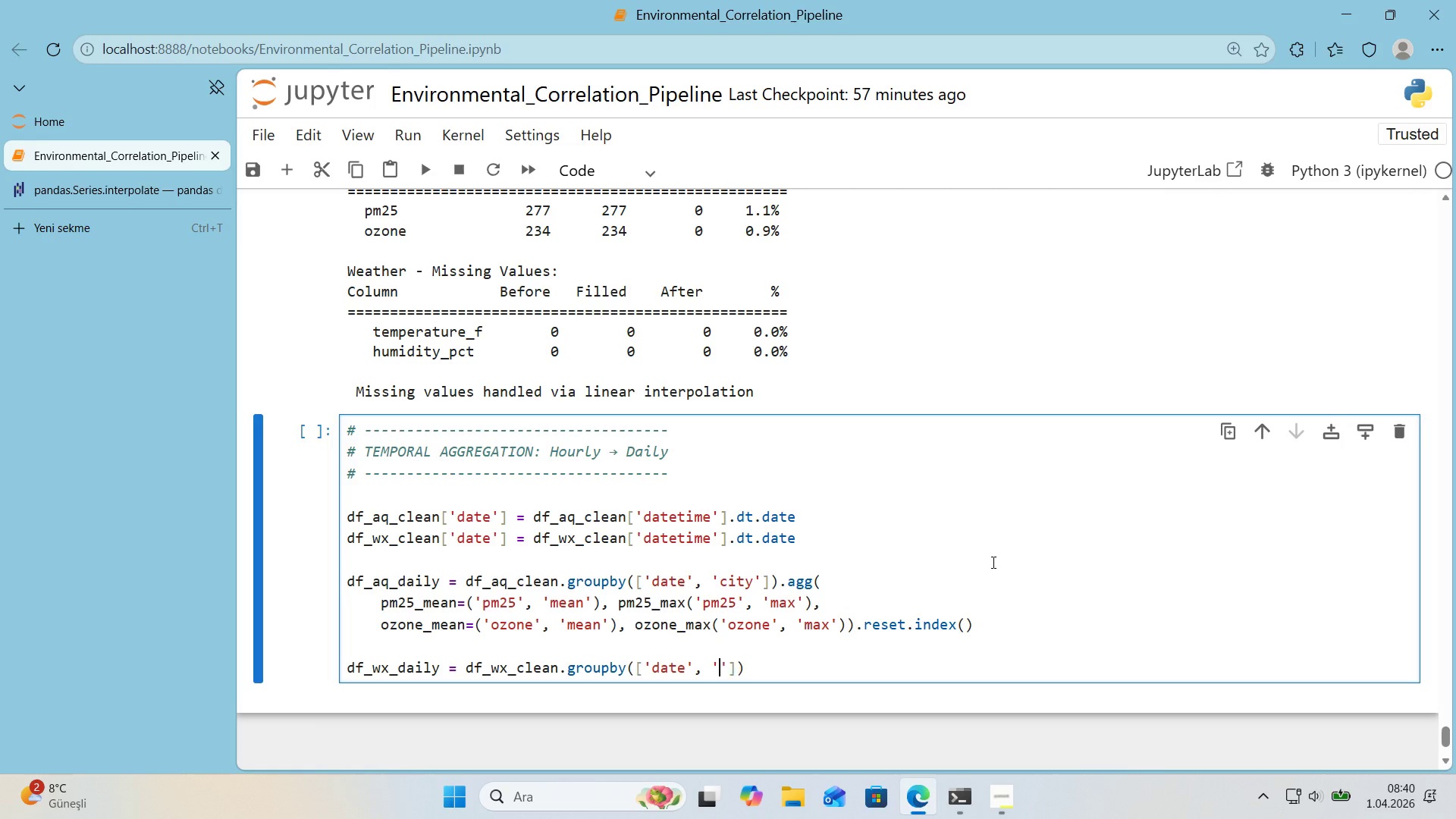 
key(ArrowLeft)
 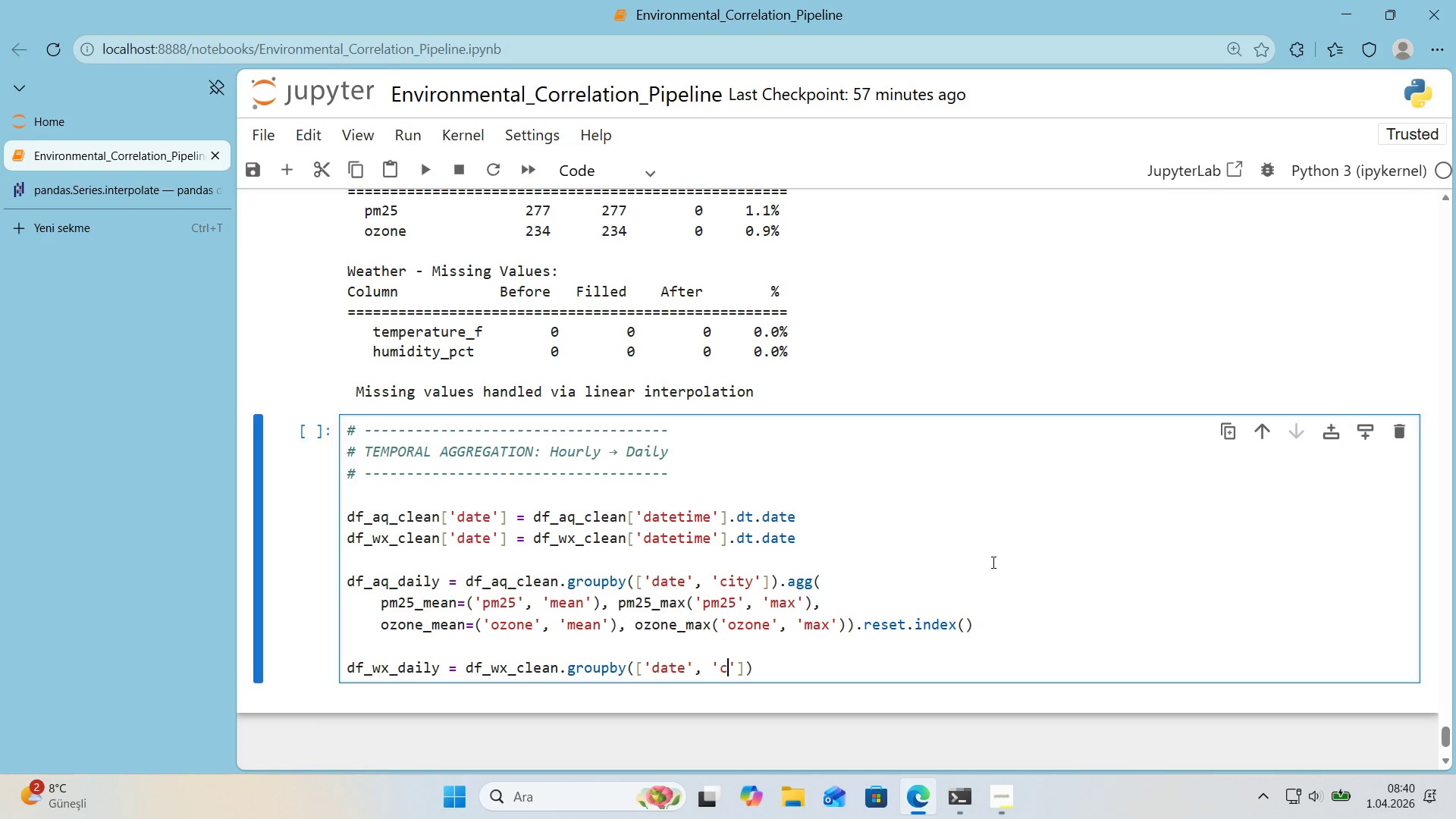 
type(c'ty)
 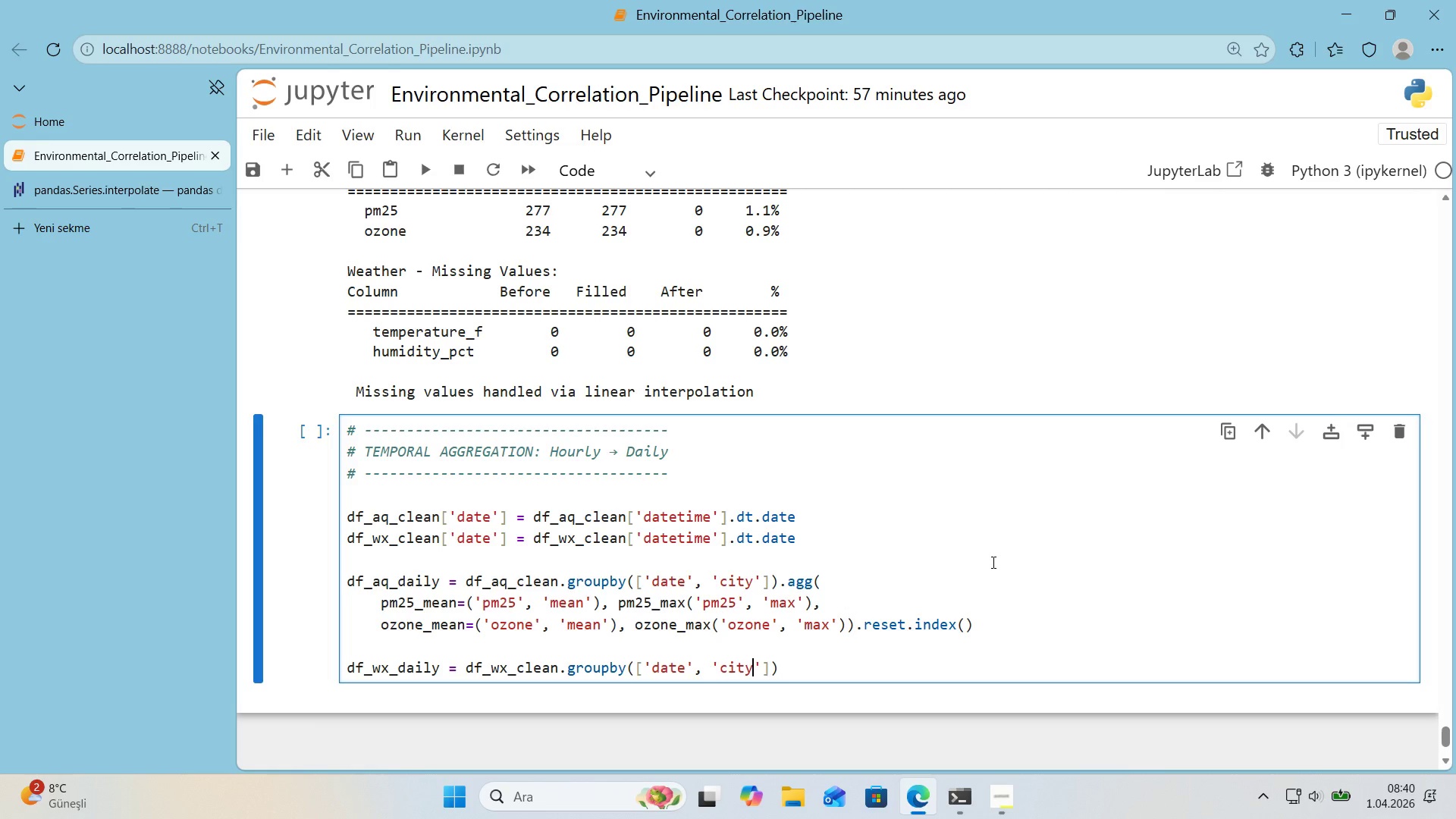 
key(ArrowRight)
 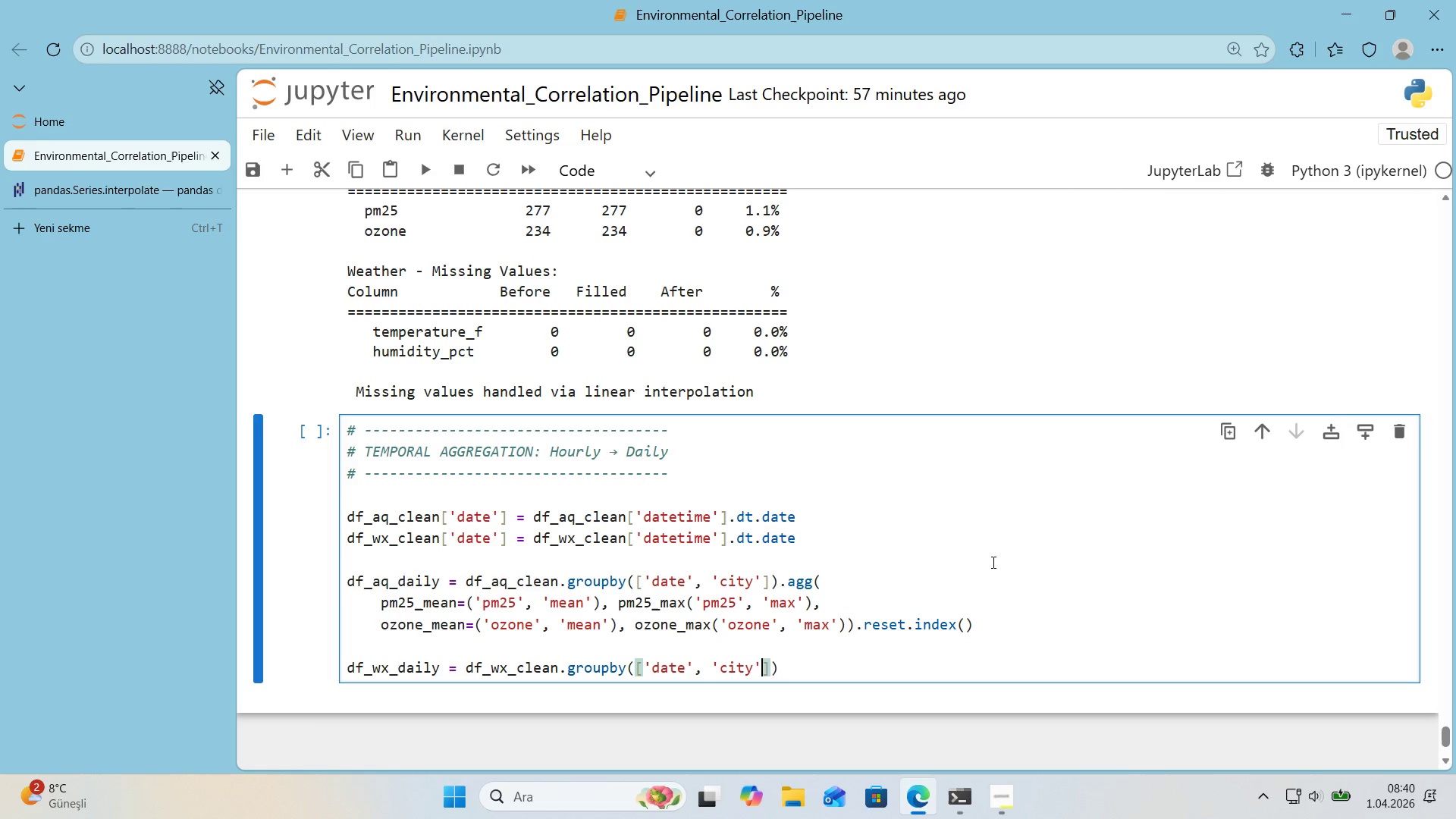 
key(ArrowRight)
 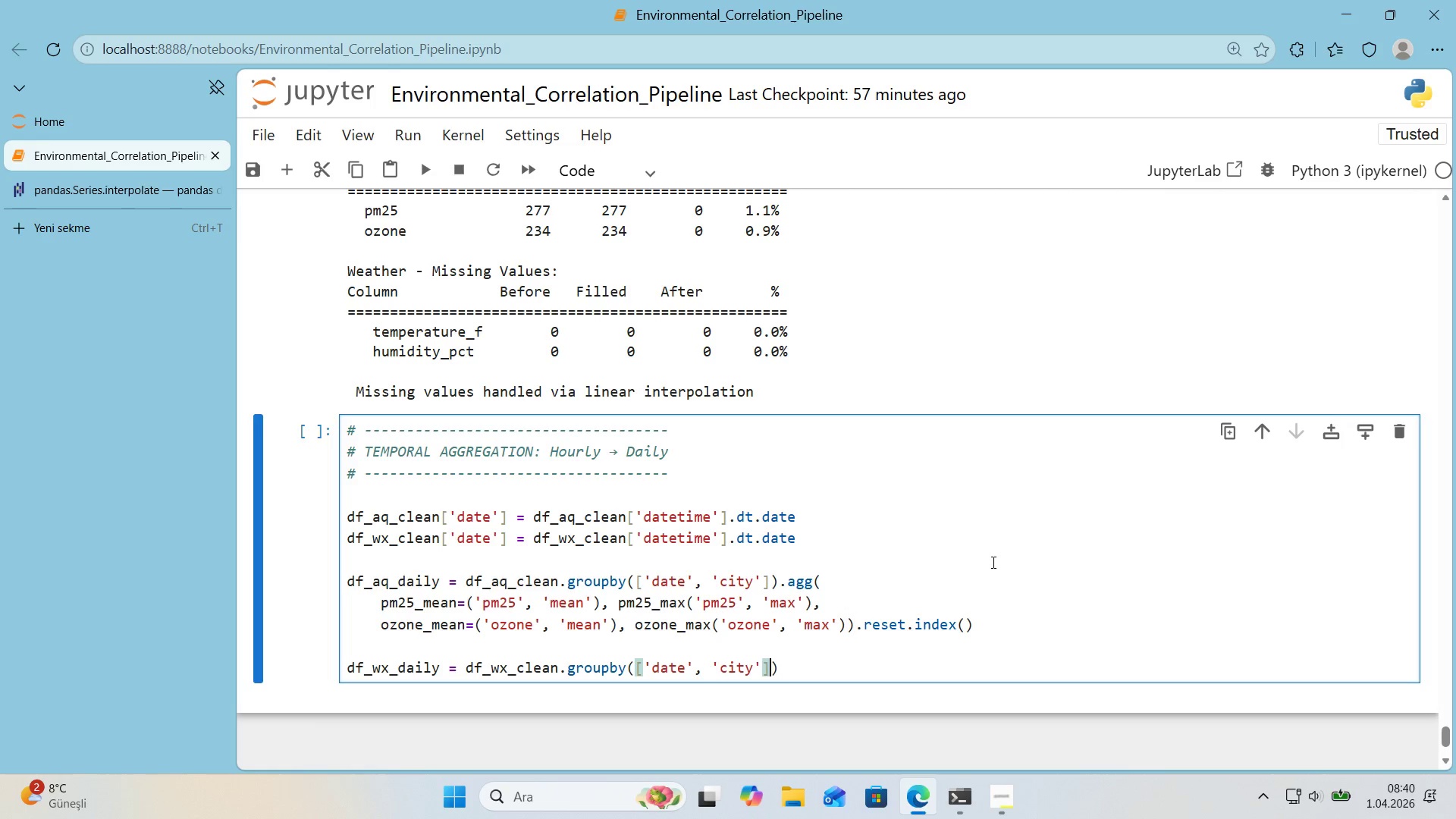 
key(ArrowRight)
 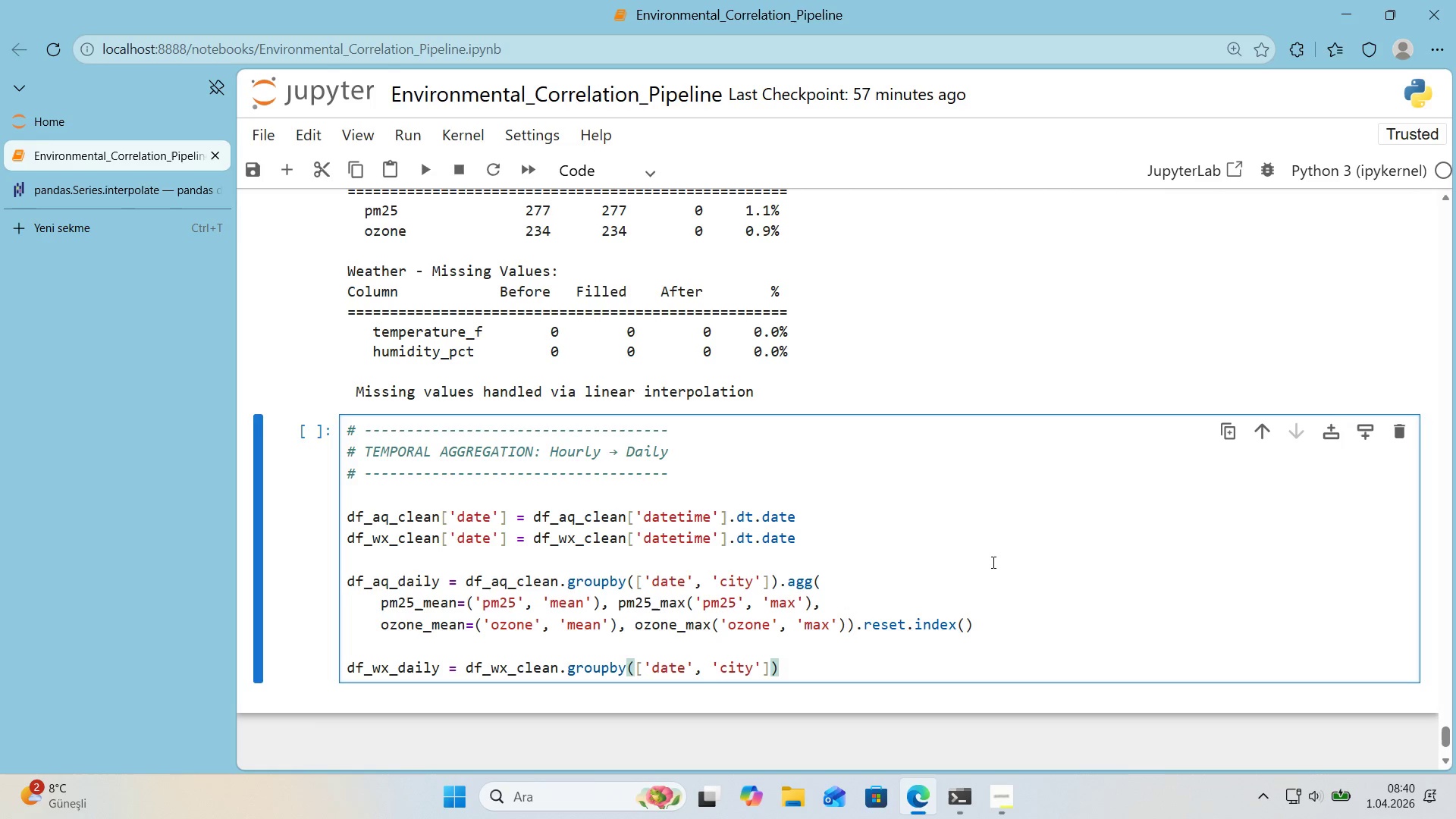 
type(.agg*()
 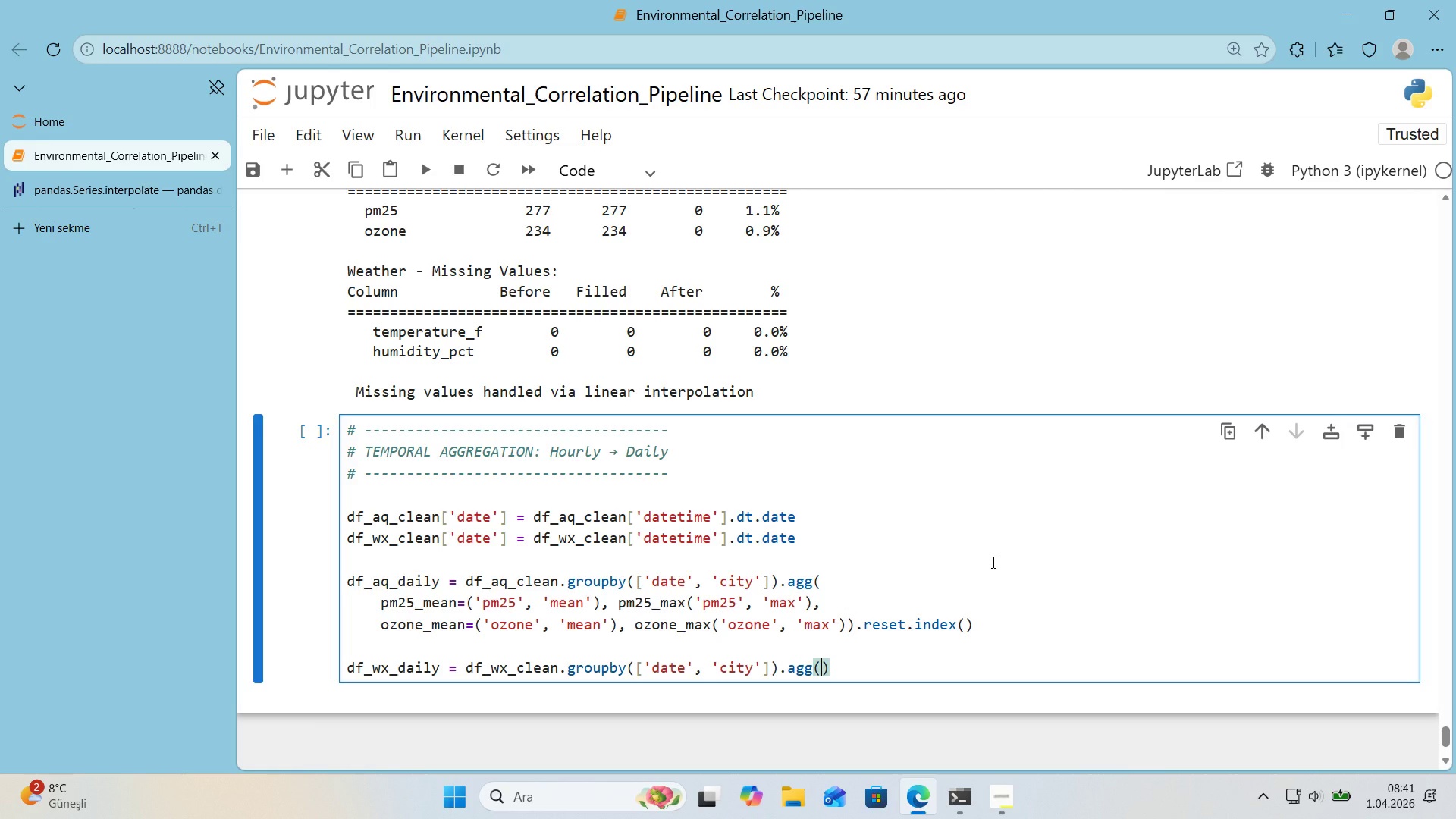 
 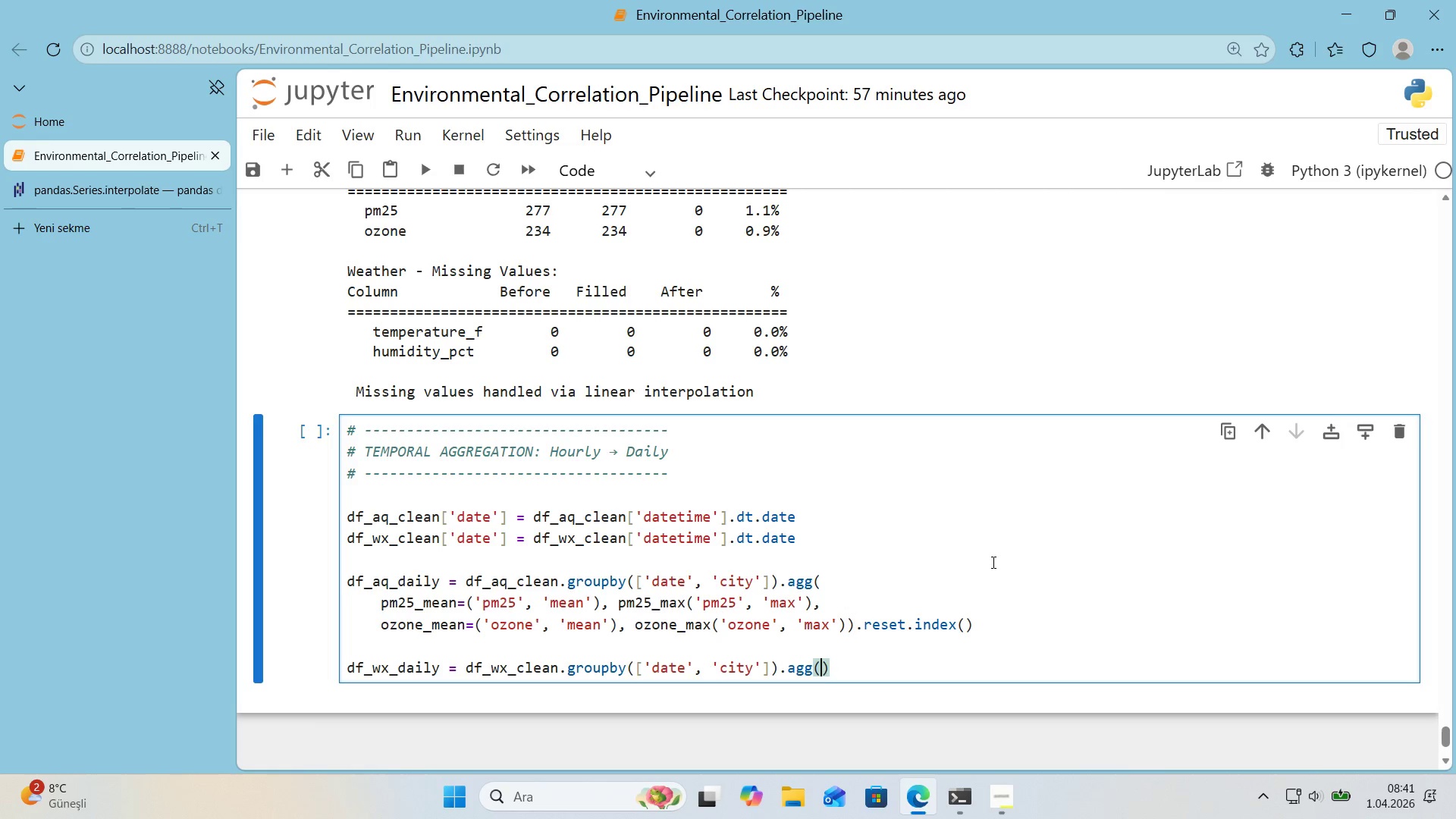 
key(ArrowLeft)
 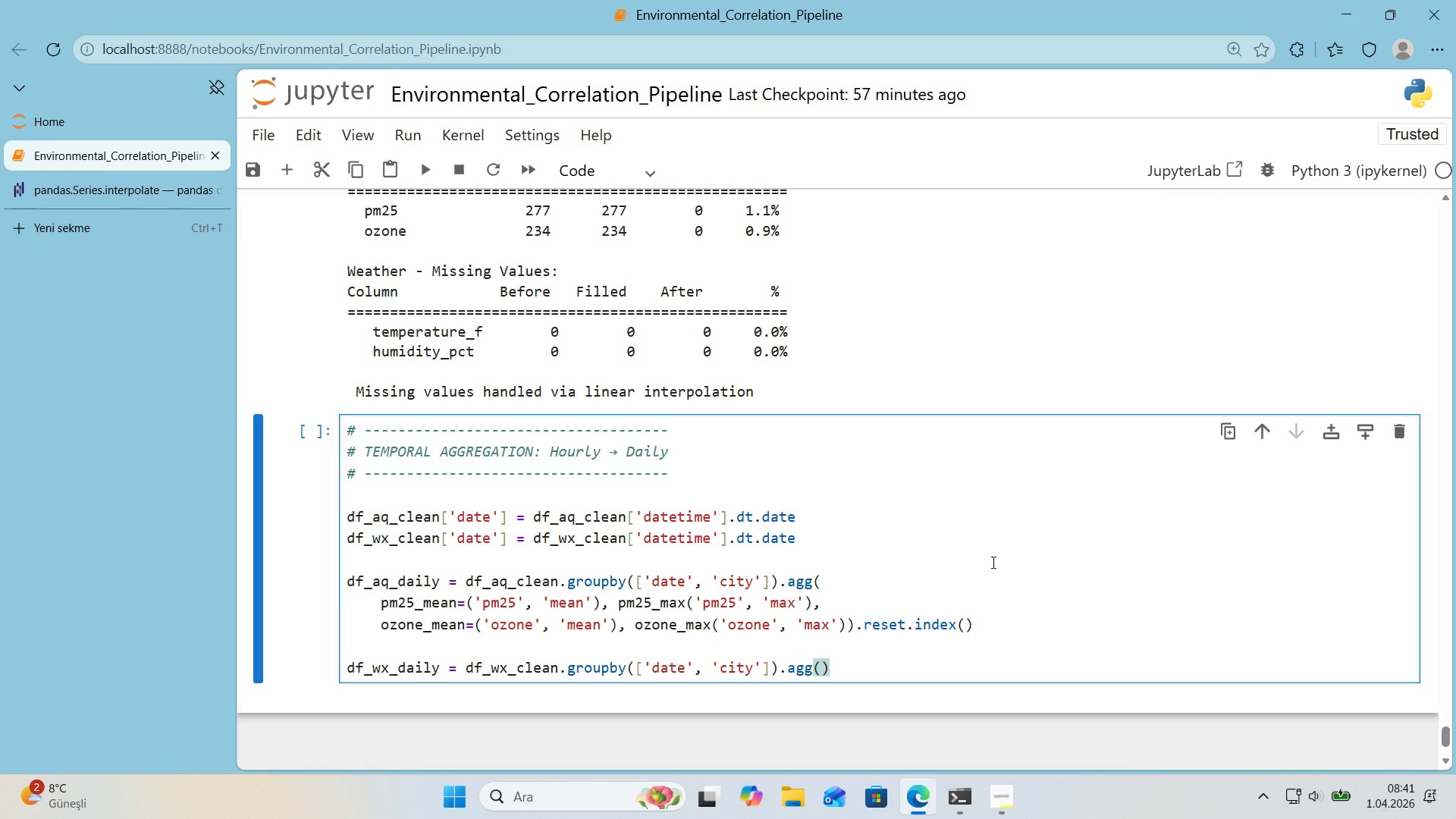 
key(Enter)
 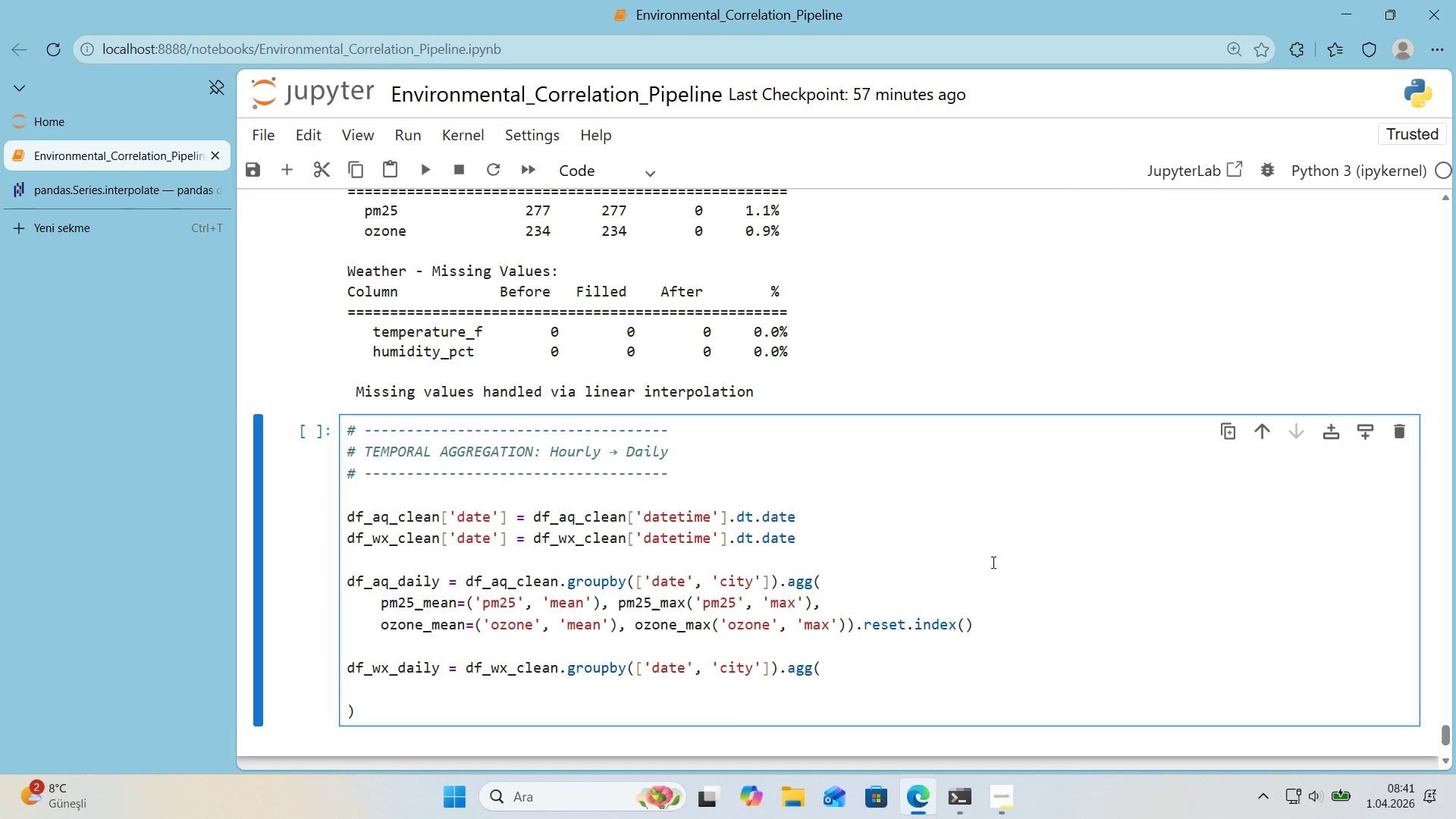 
type(pm25_mean)
 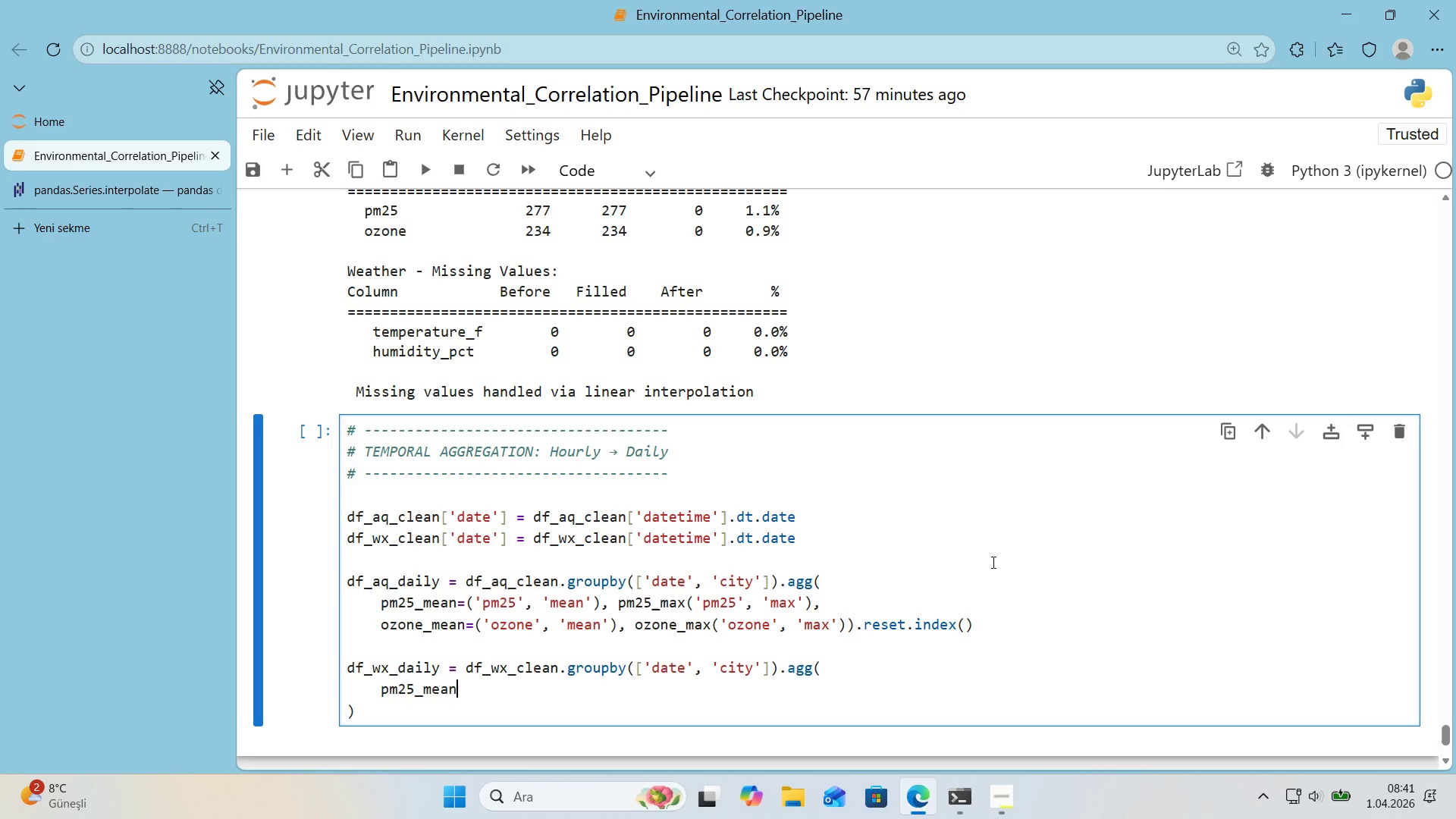 
wait(10.77)
 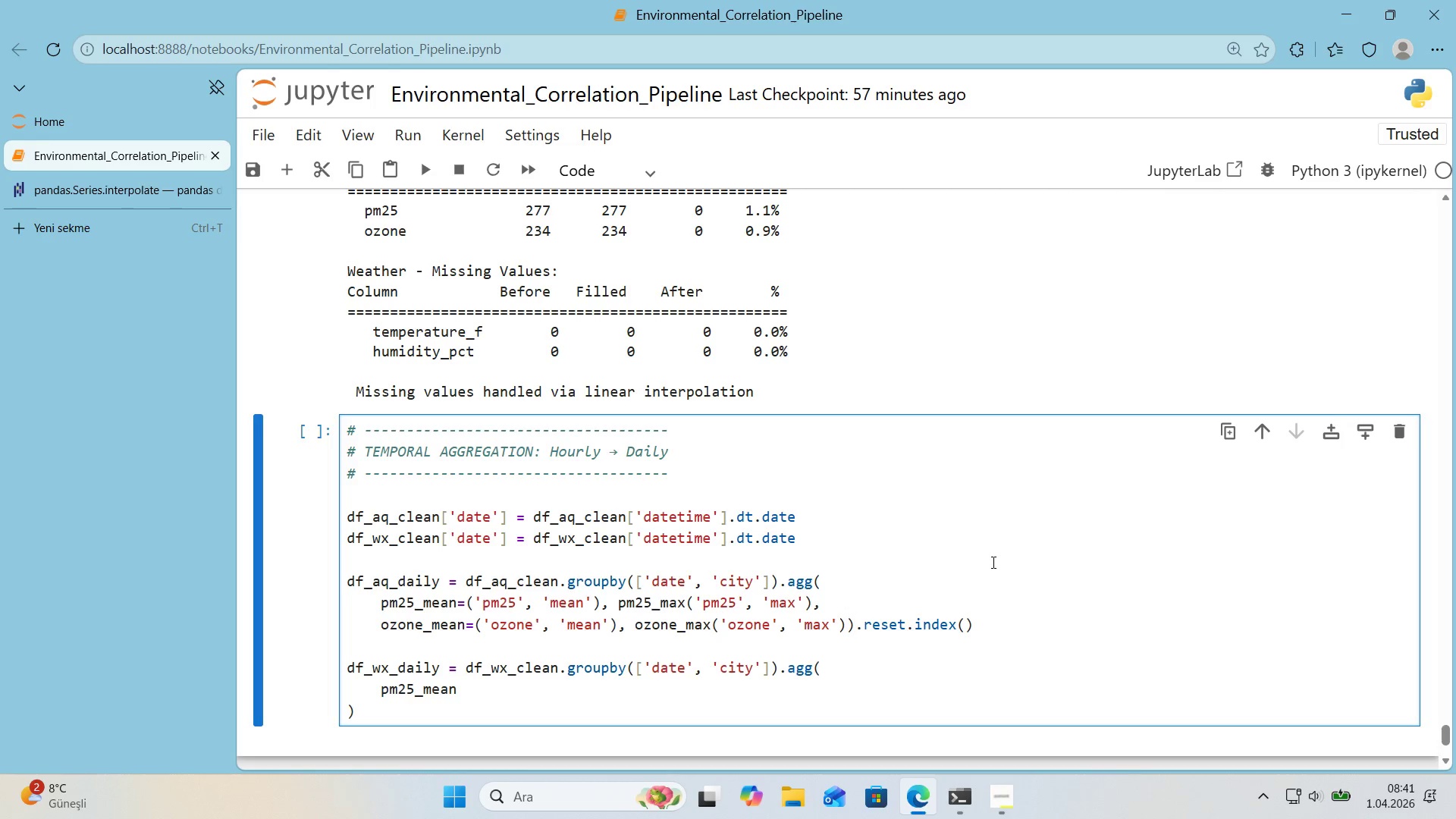 
key(Backspace)
key(Backspace)
key(Backspace)
key(Backspace)
key(Backspace)
key(Backspace)
key(Backspace)
key(Backspace)
key(Backspace)
type(temp_mean()
key(Backspace)
type()*()
 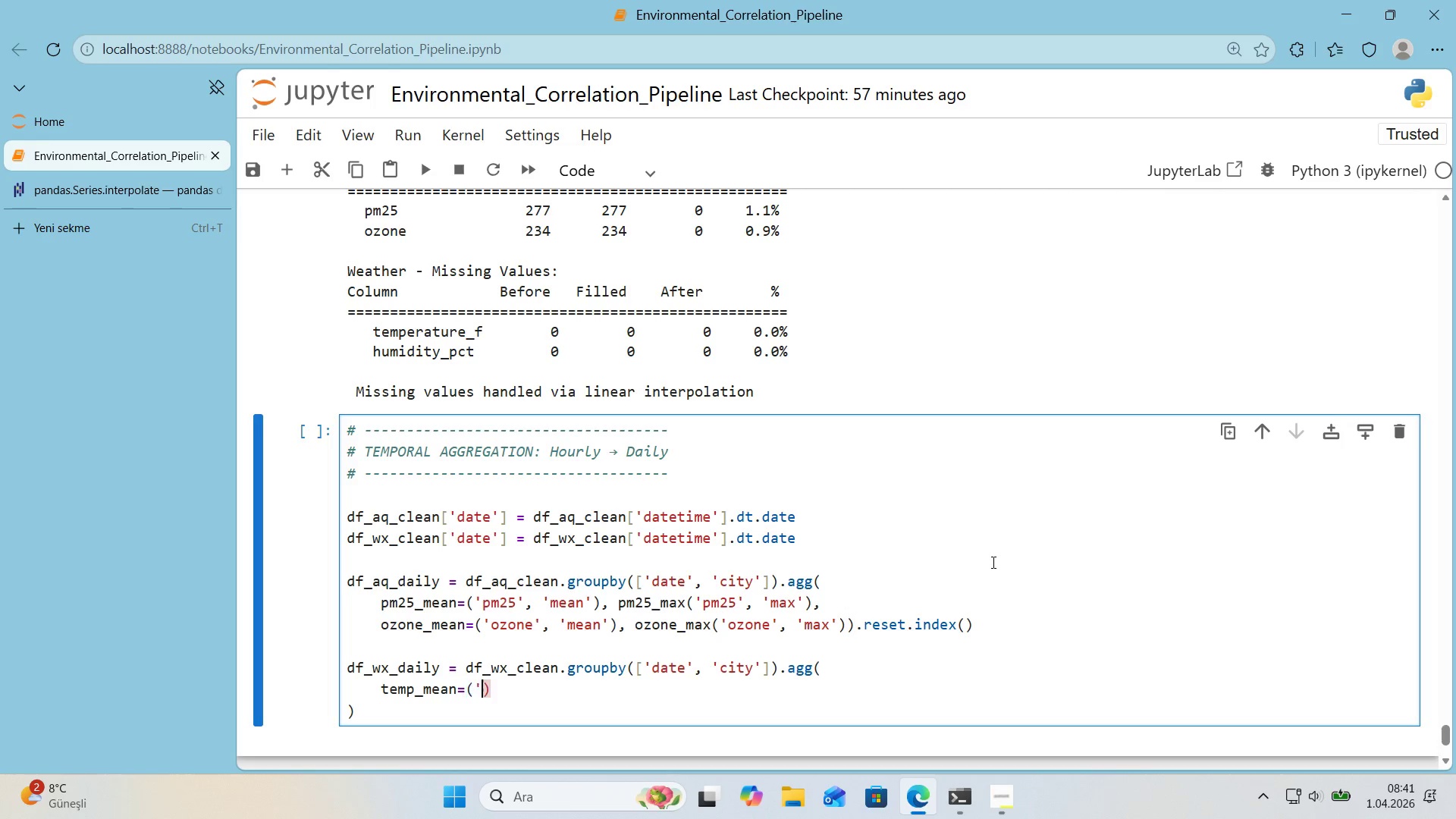 
 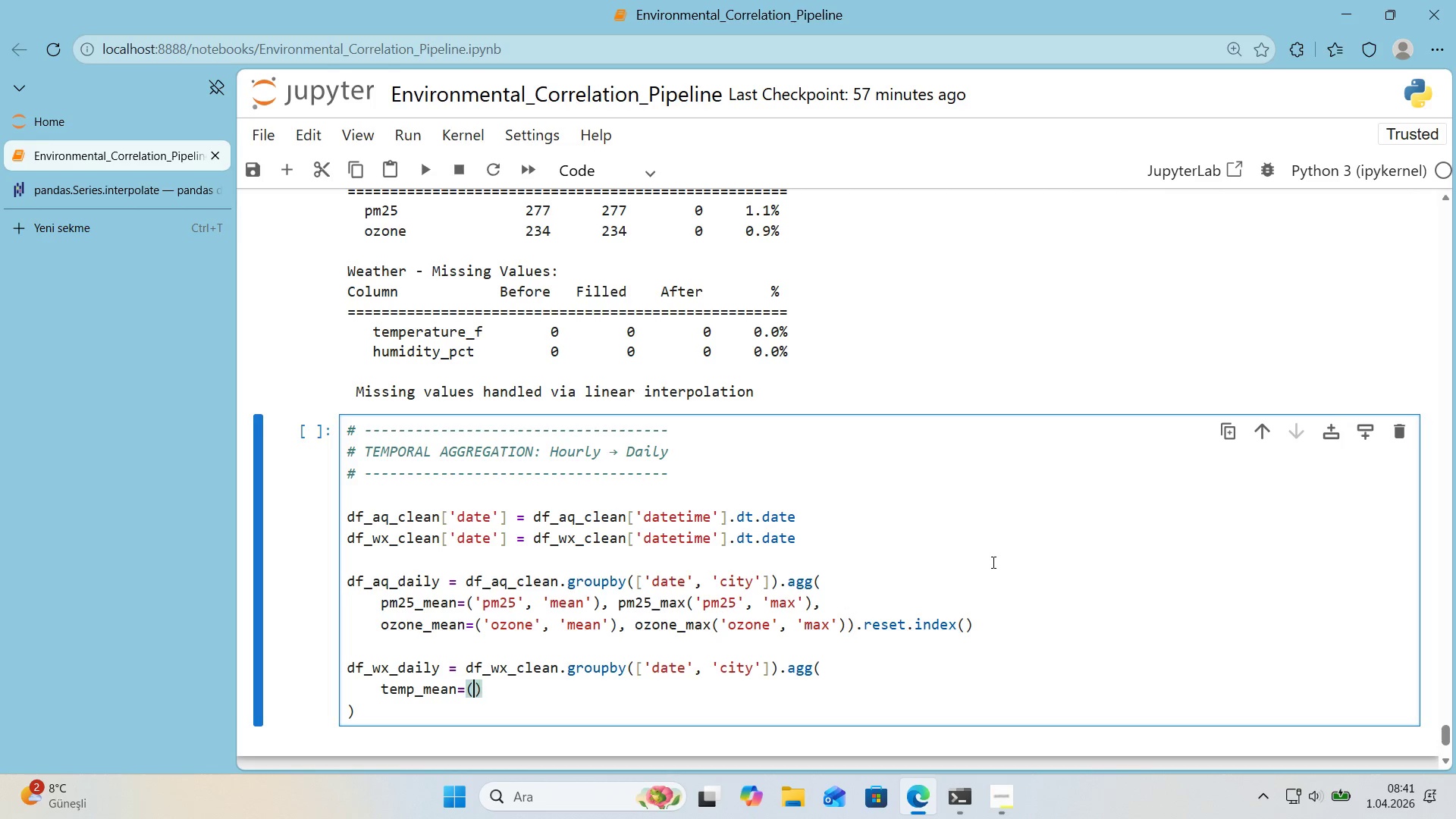 
key(ArrowLeft)
 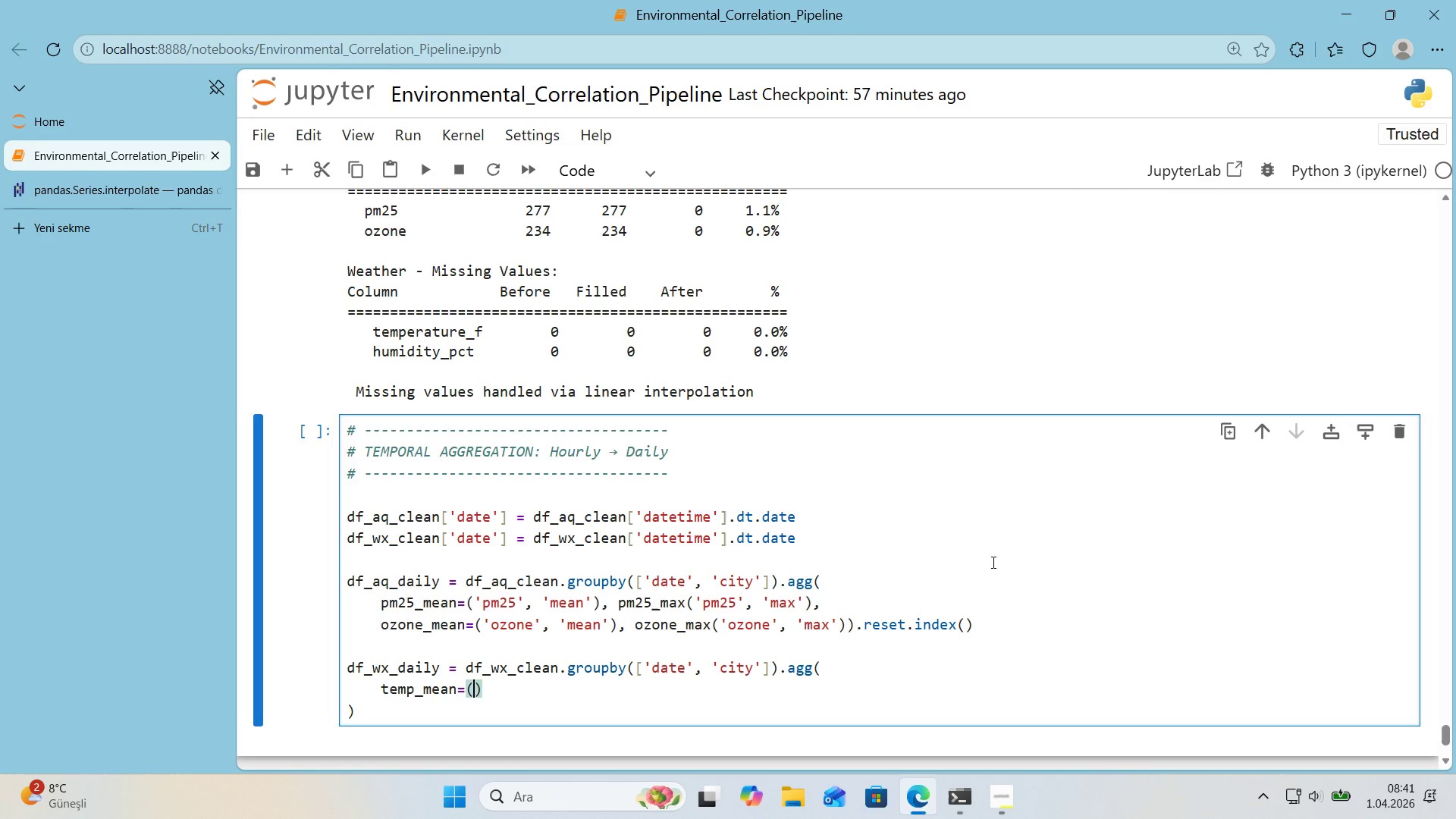 
type(@@)
 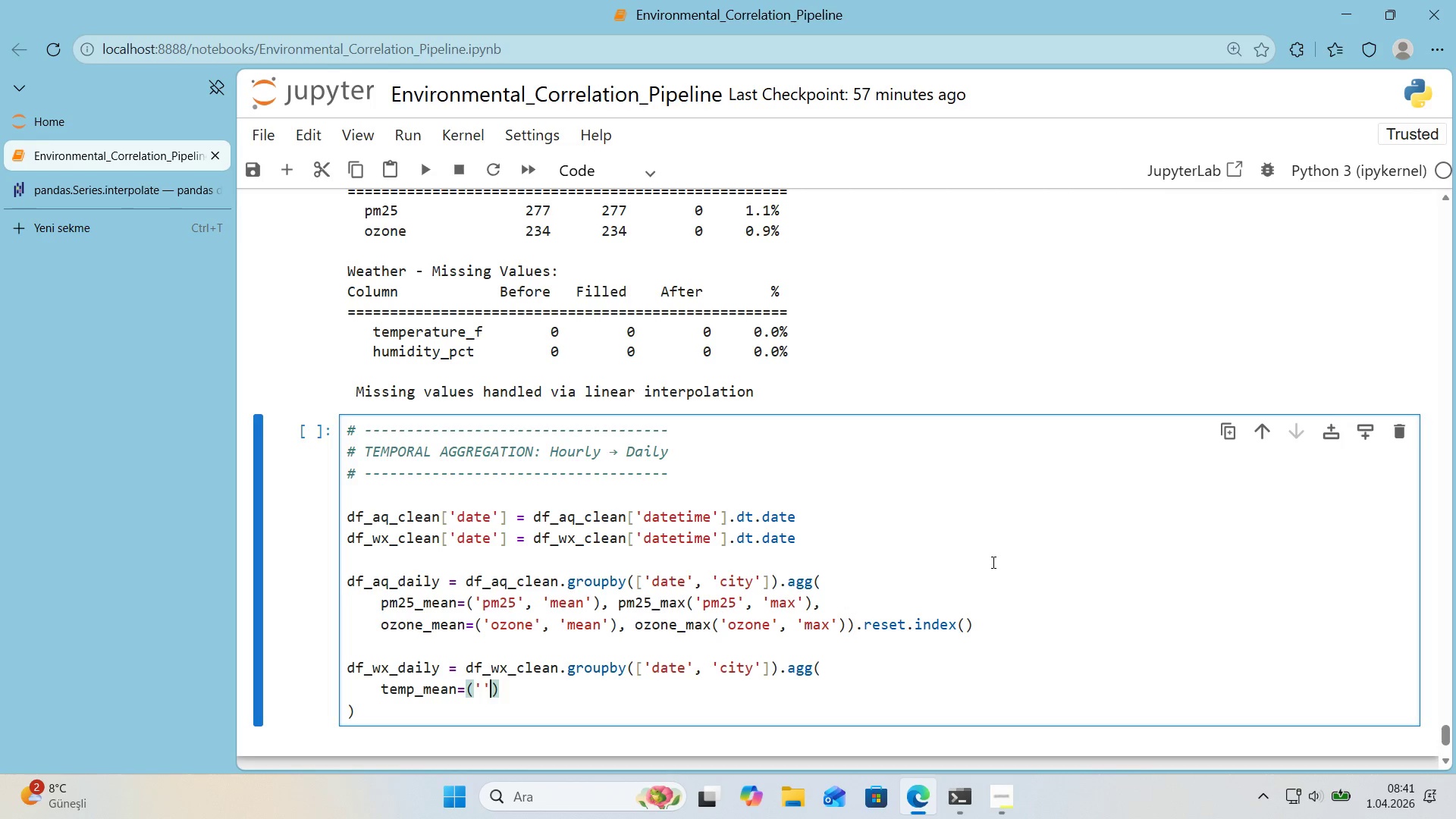 
key(ArrowLeft)
 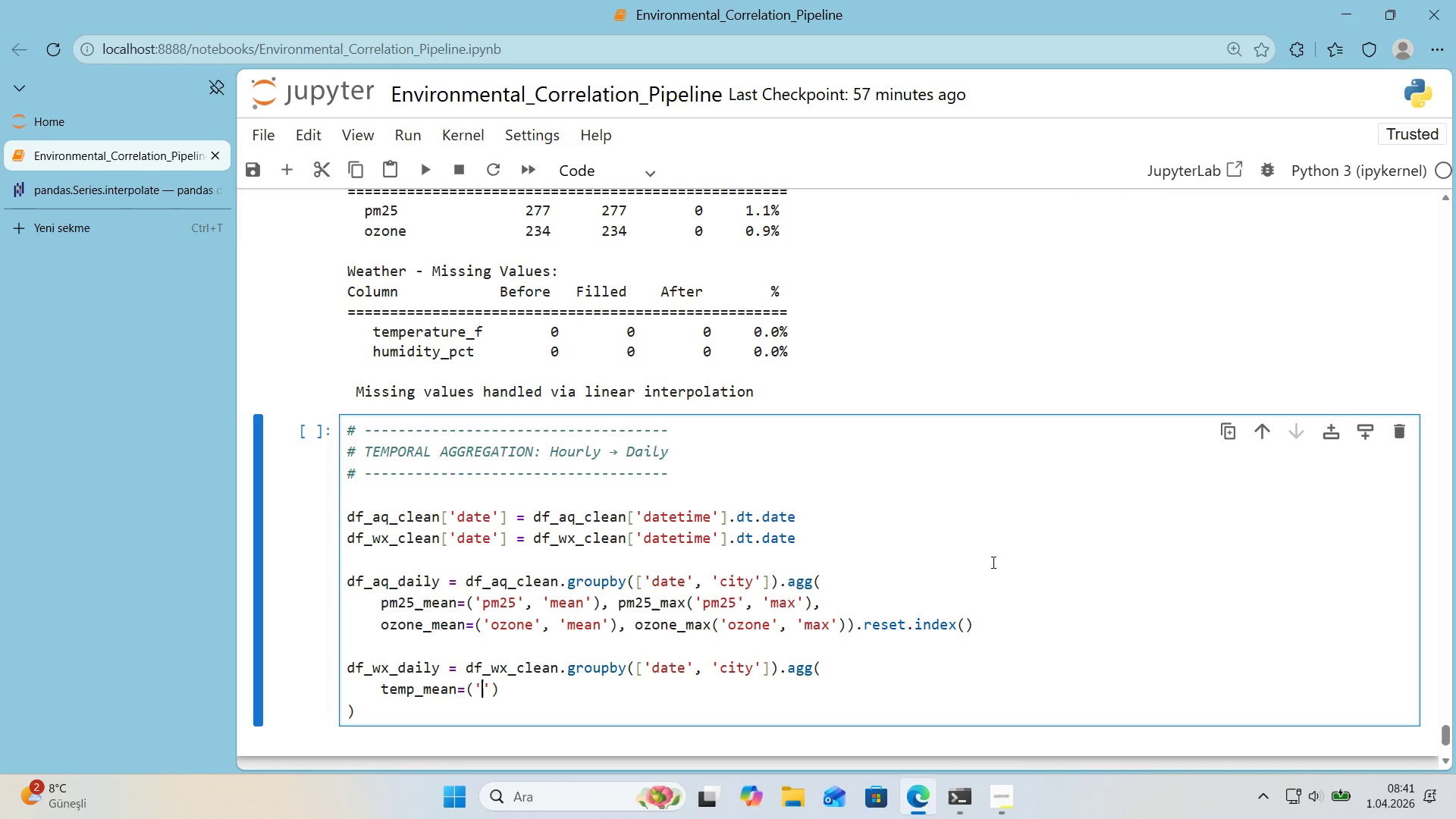 
type(temperature_f)
 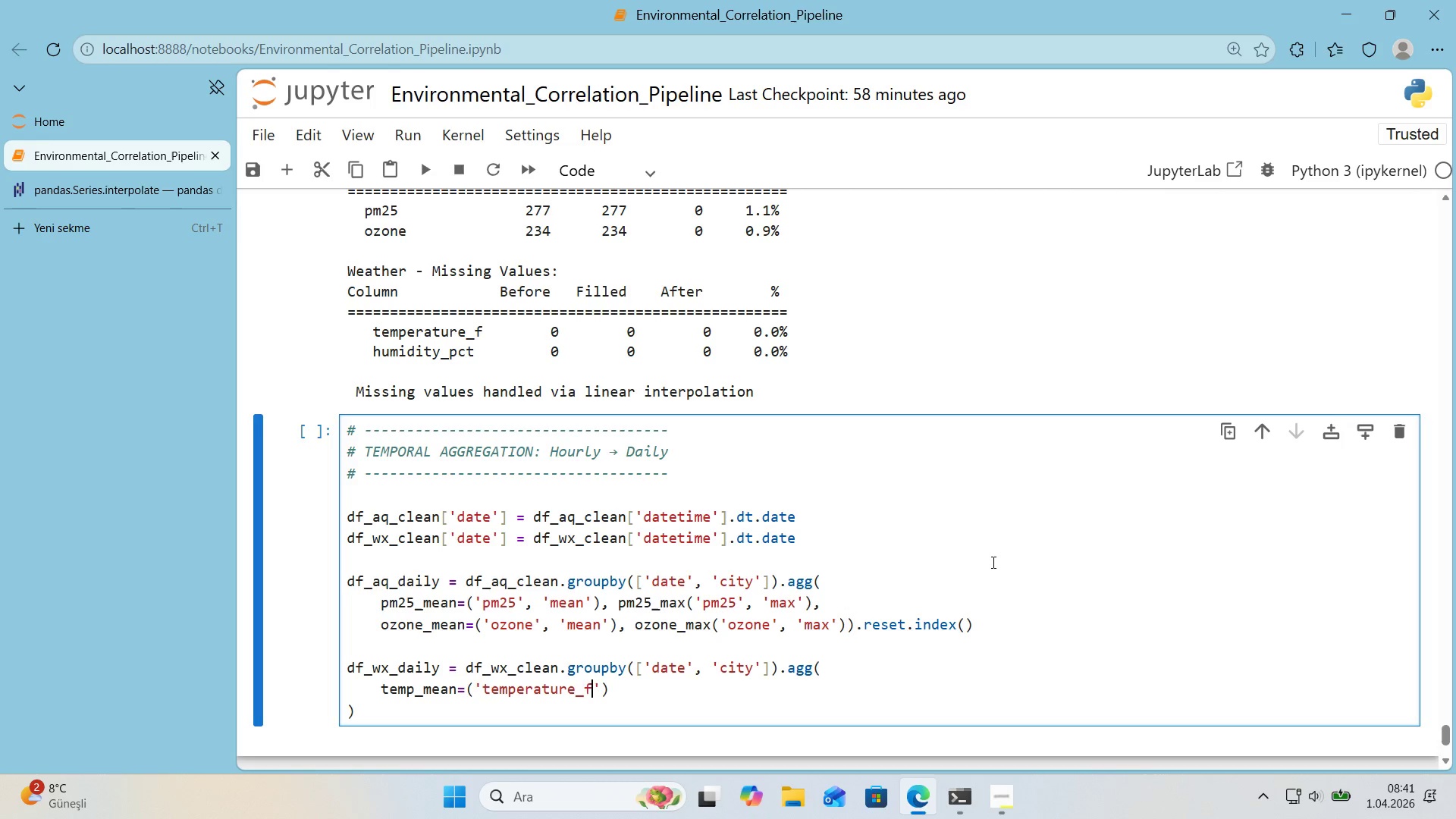 
key(ArrowRight)
 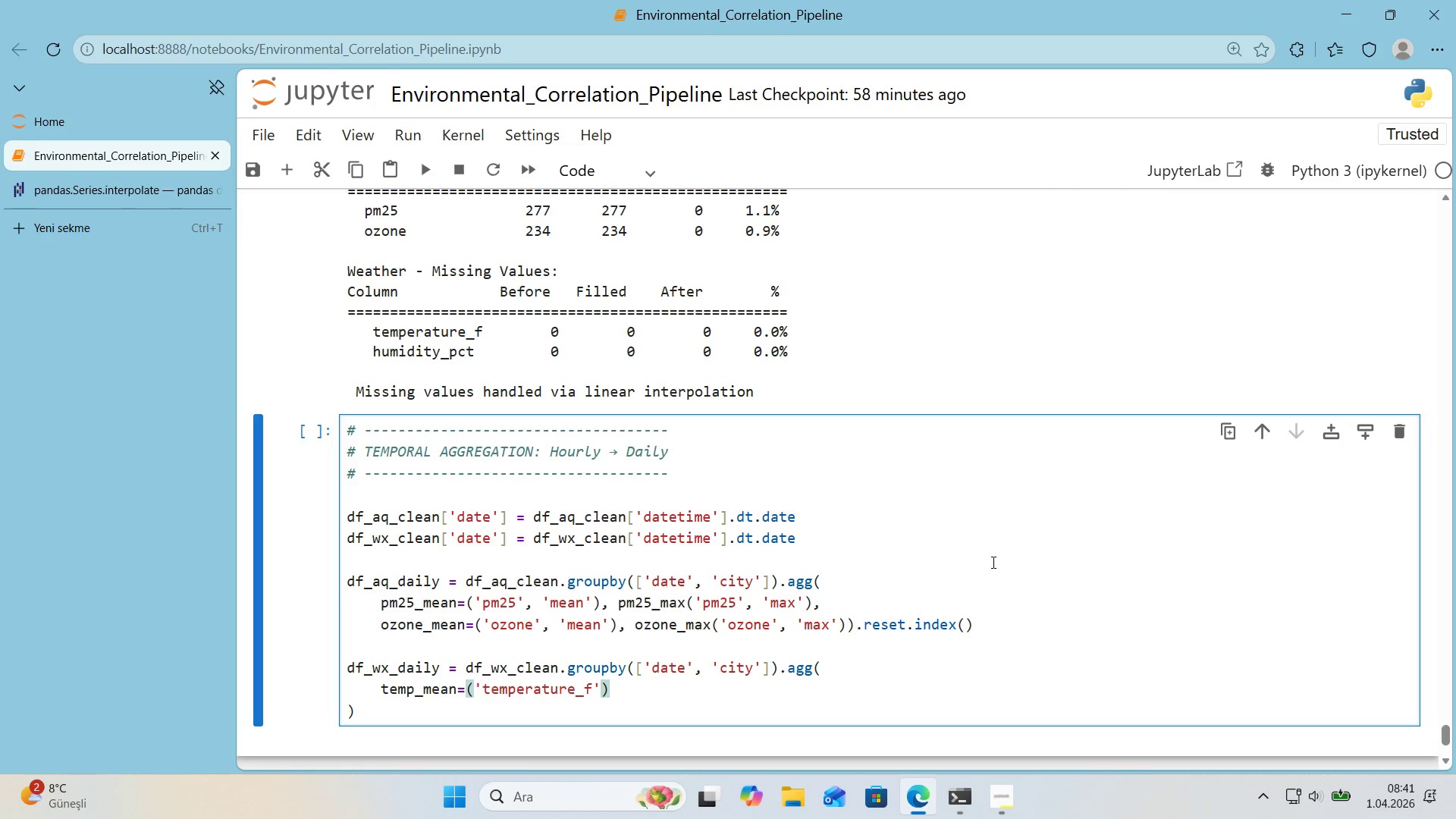 
type(, @@)
 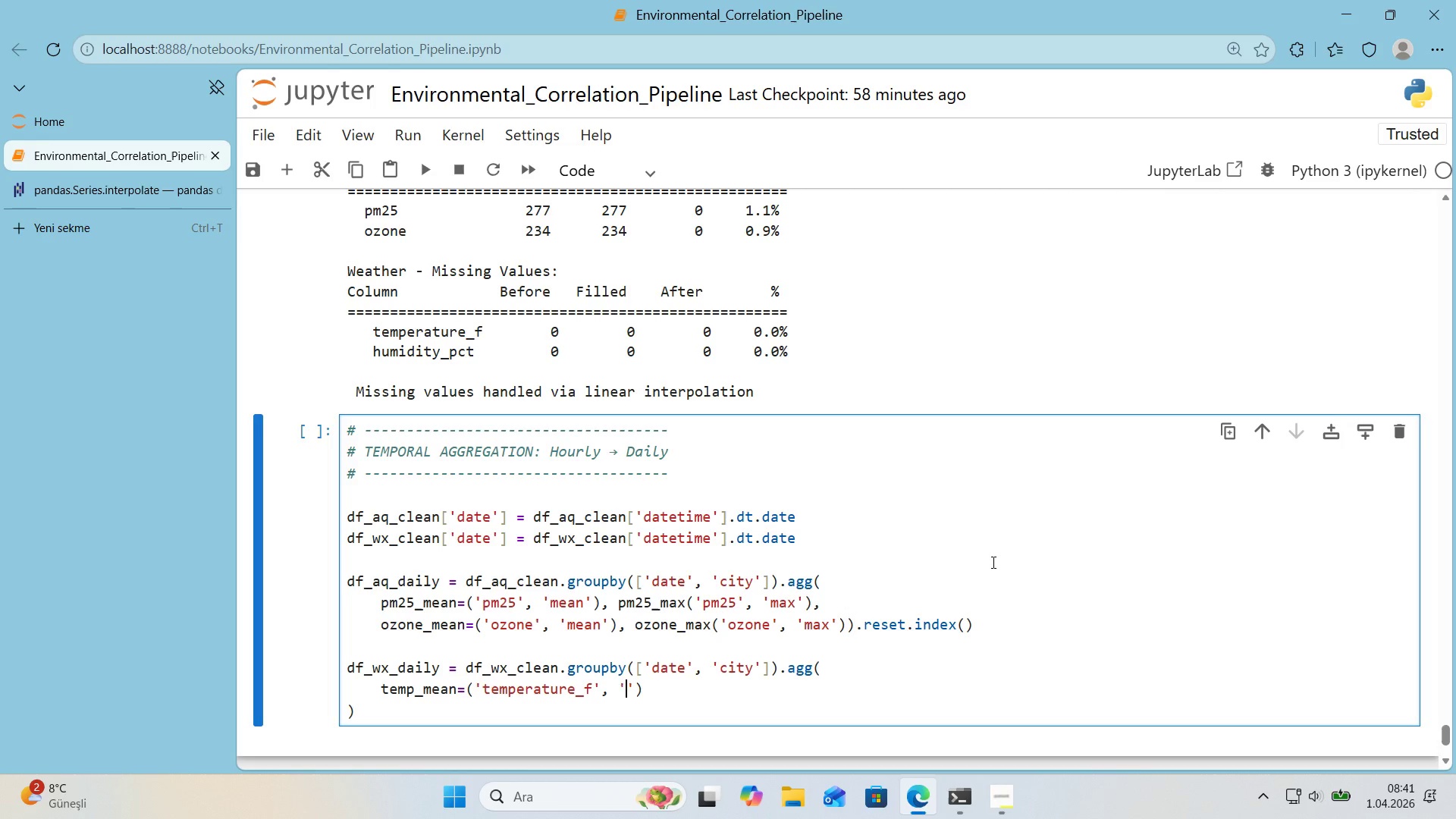 
 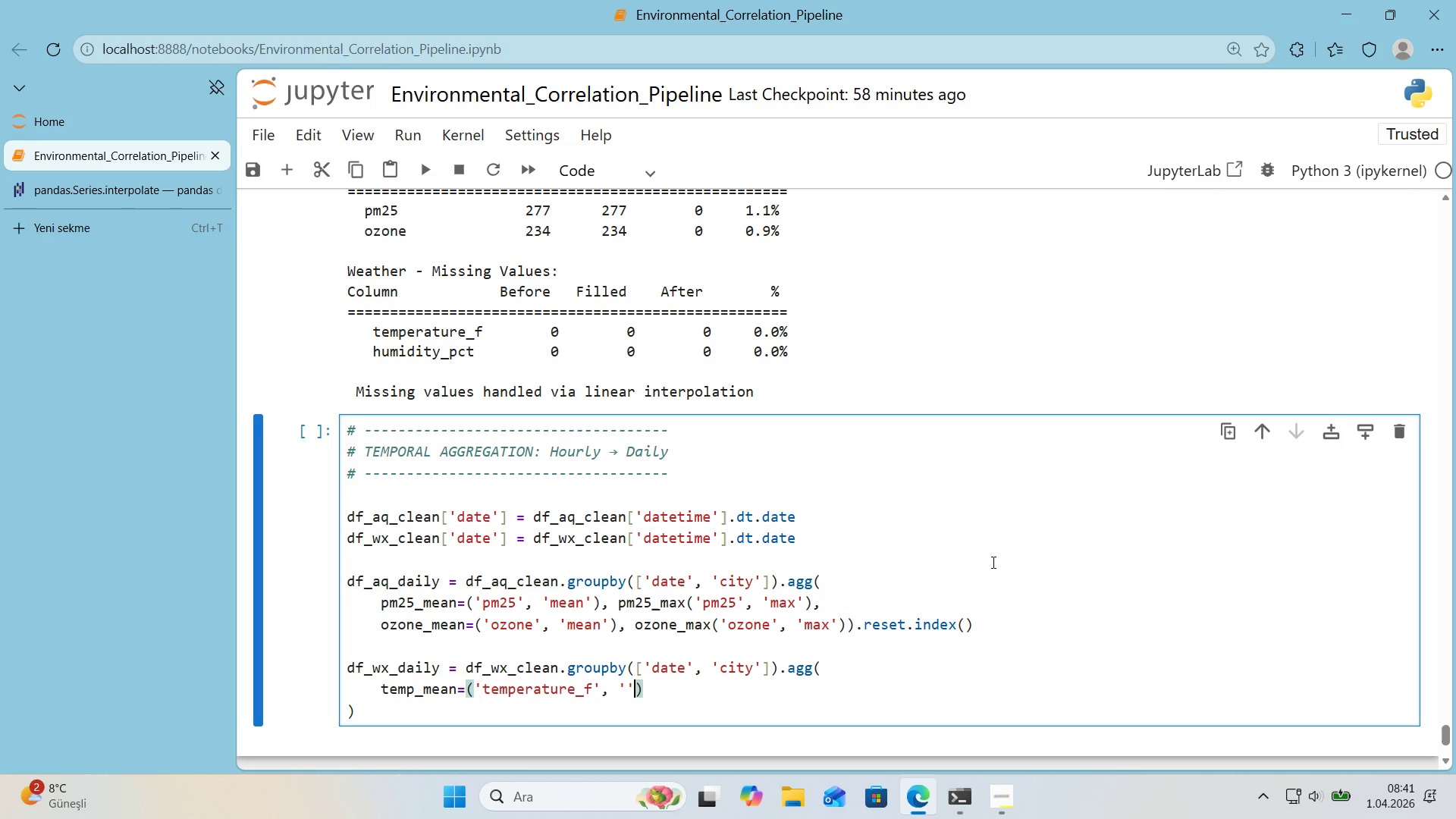 
key(ArrowLeft)
 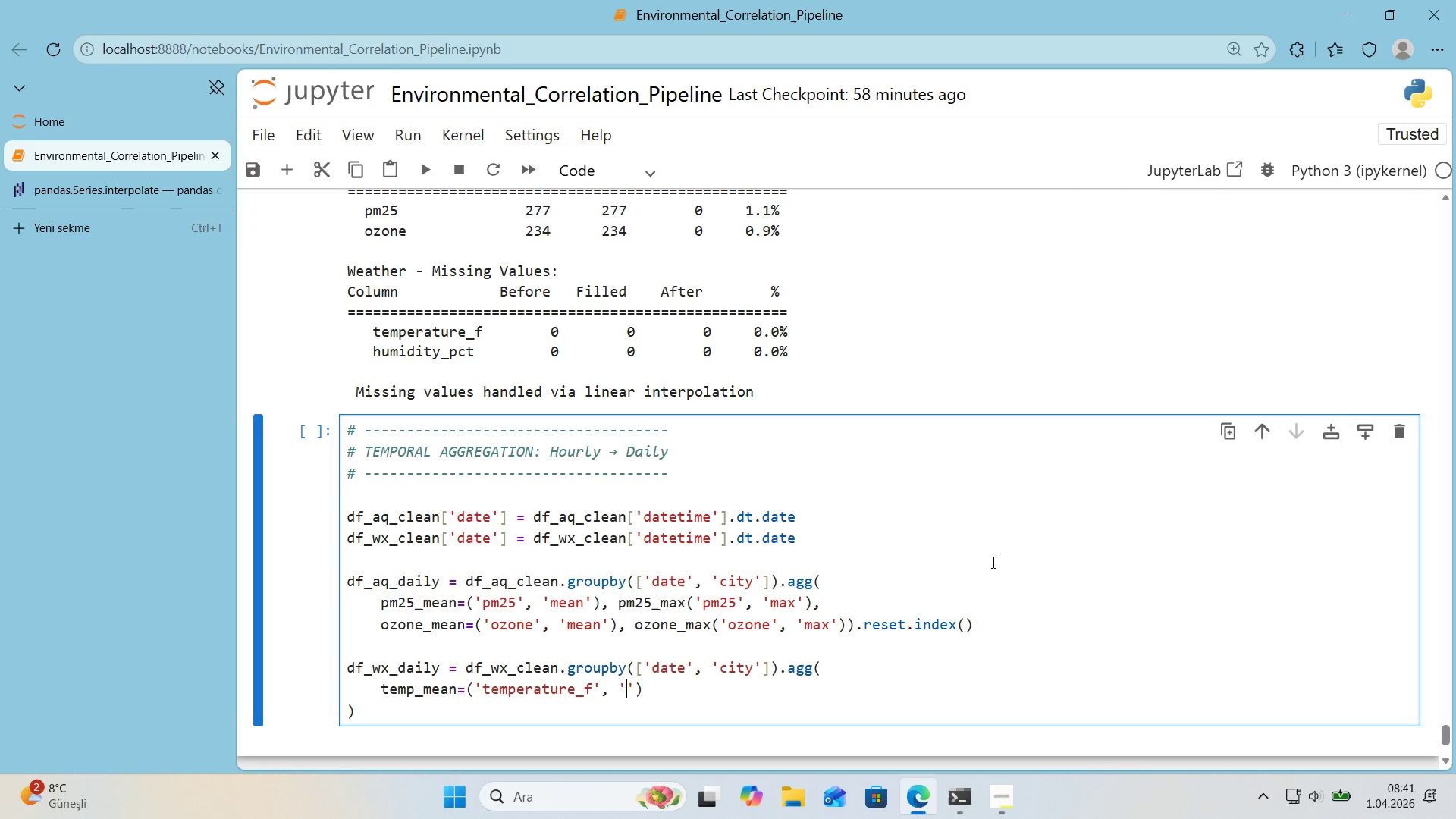 
type(mean)
 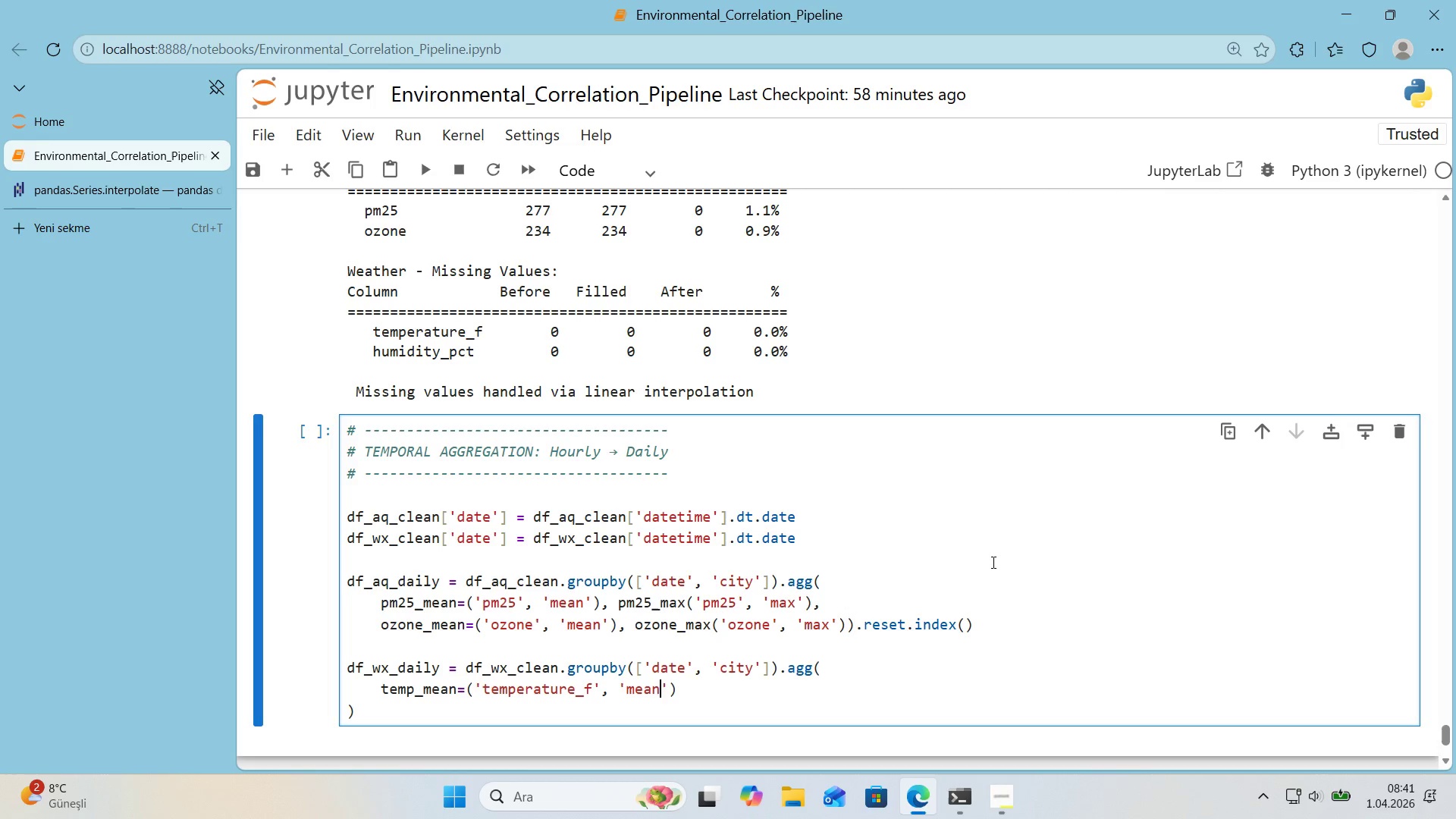 
key(ArrowRight)
 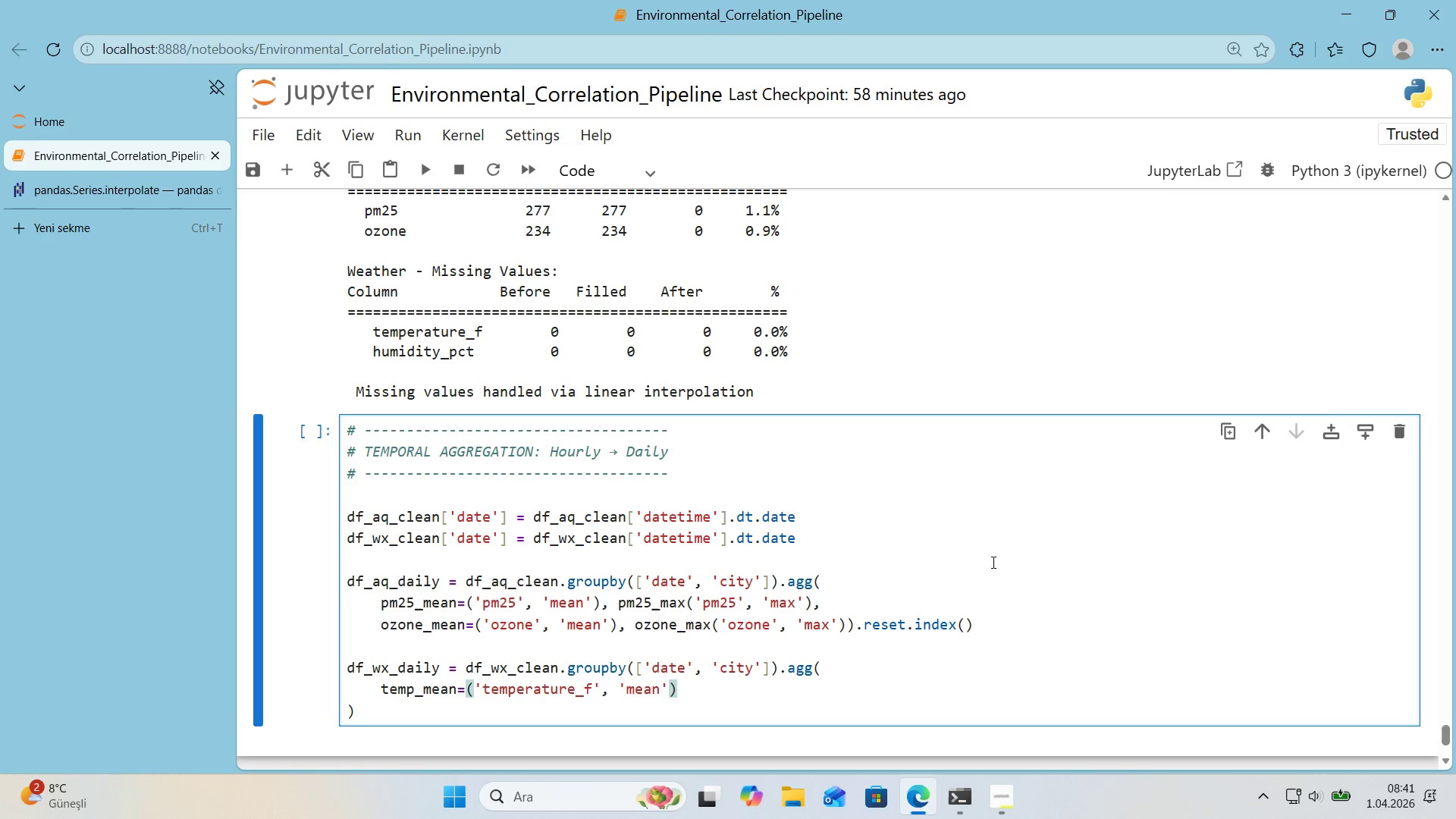 
key(ArrowRight)
 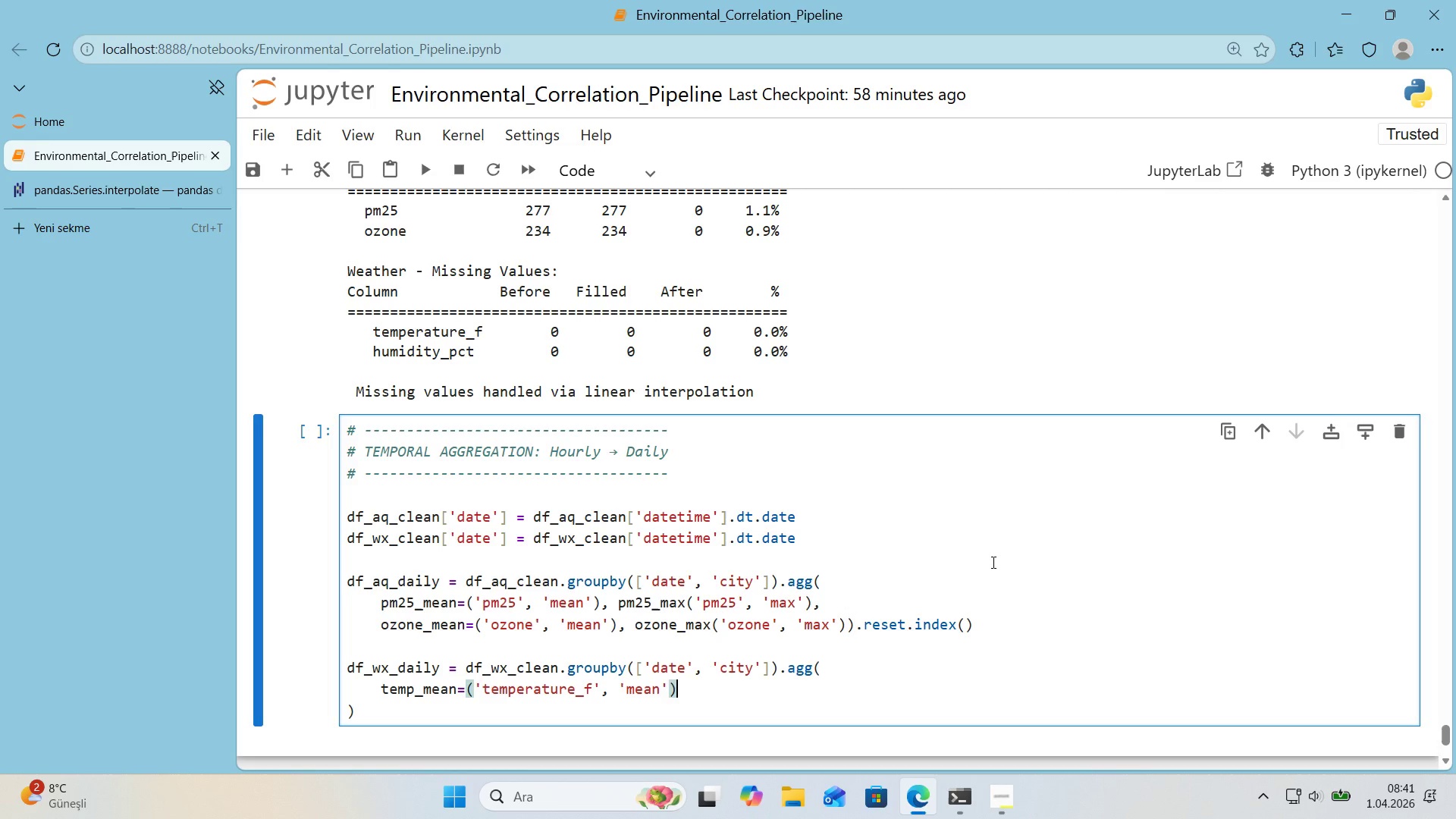 
type(, temp_m'n)*()
 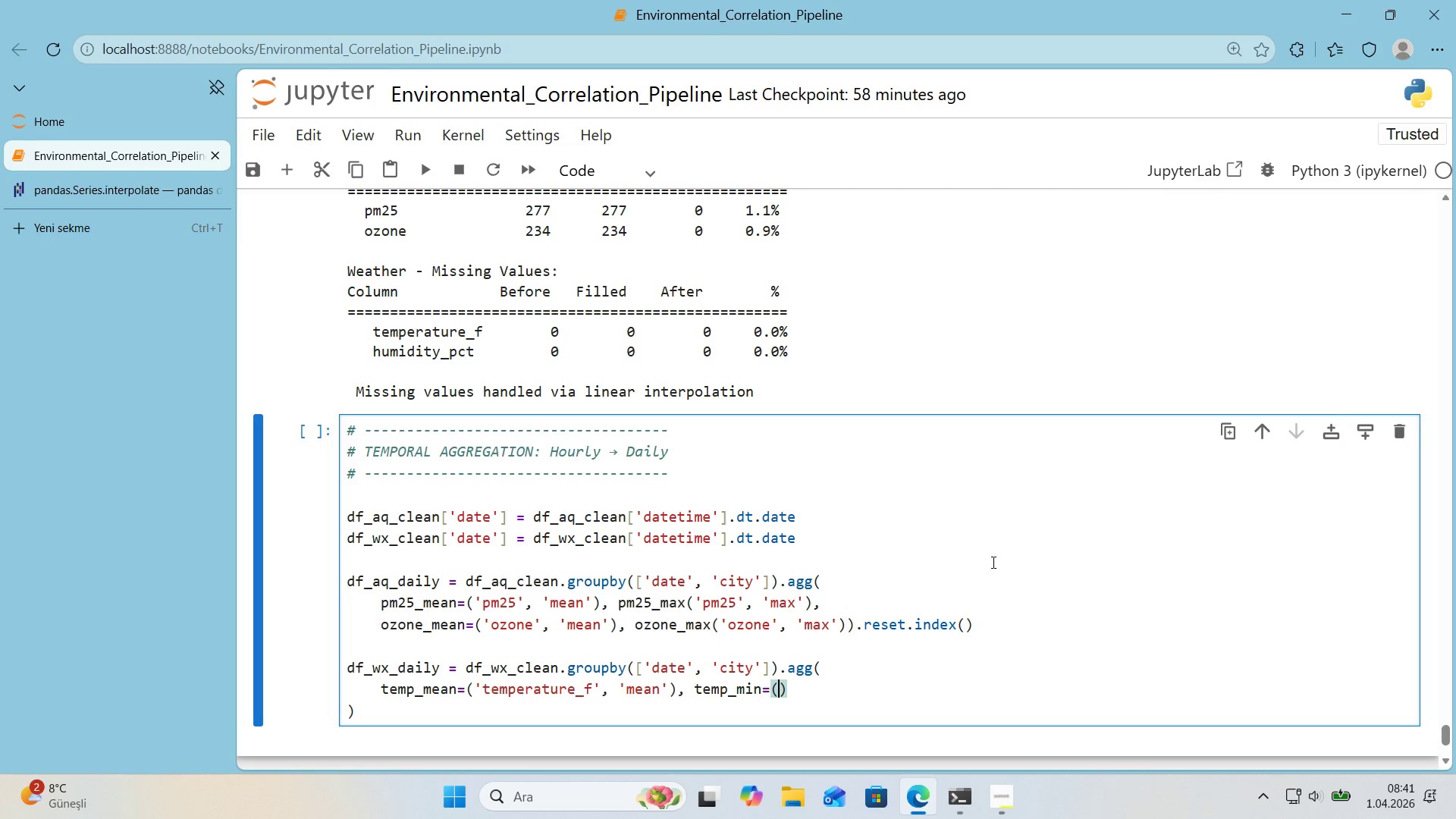 
 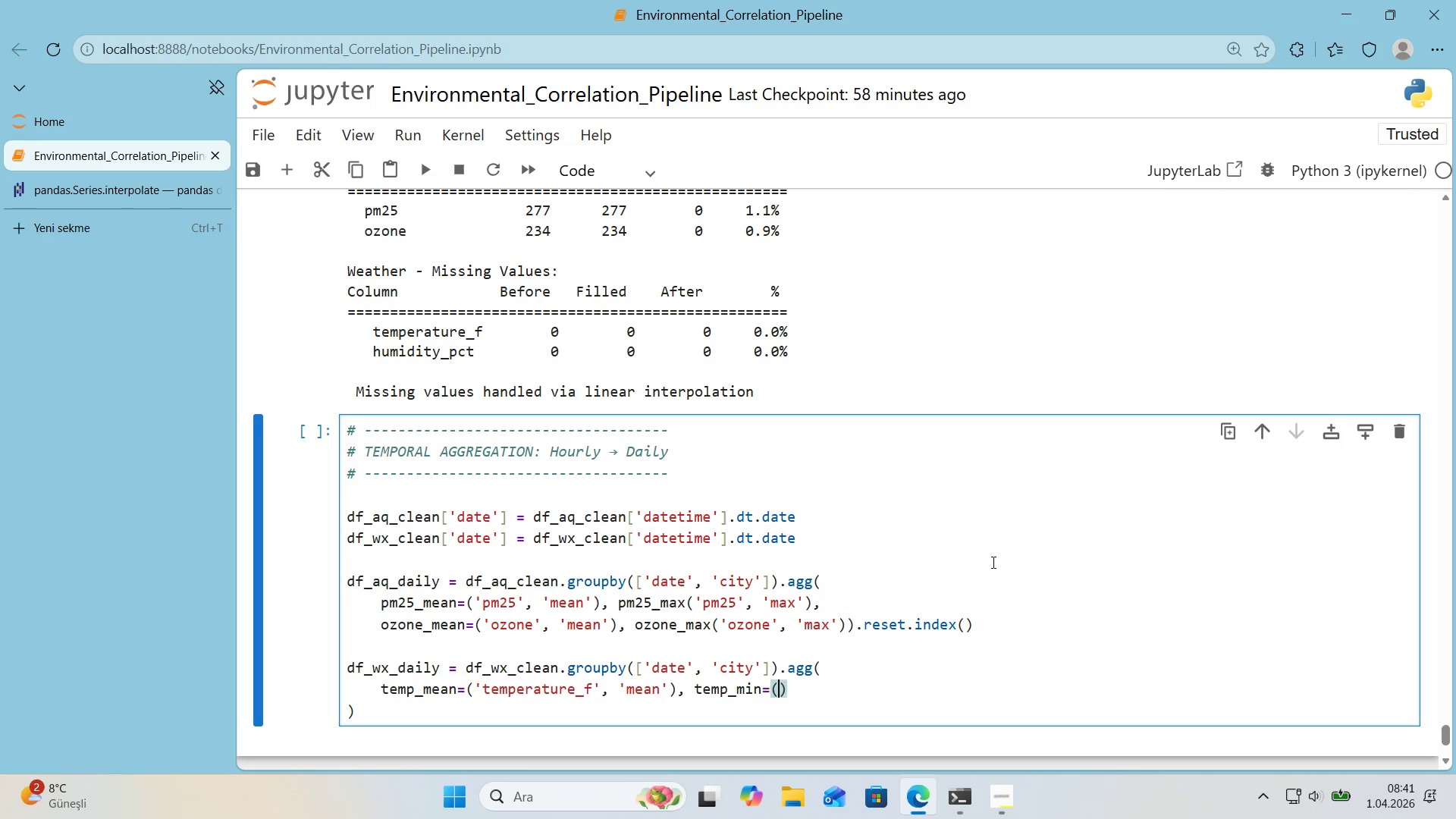 
hold_key(key=ArrowLeft, duration=4.26)
 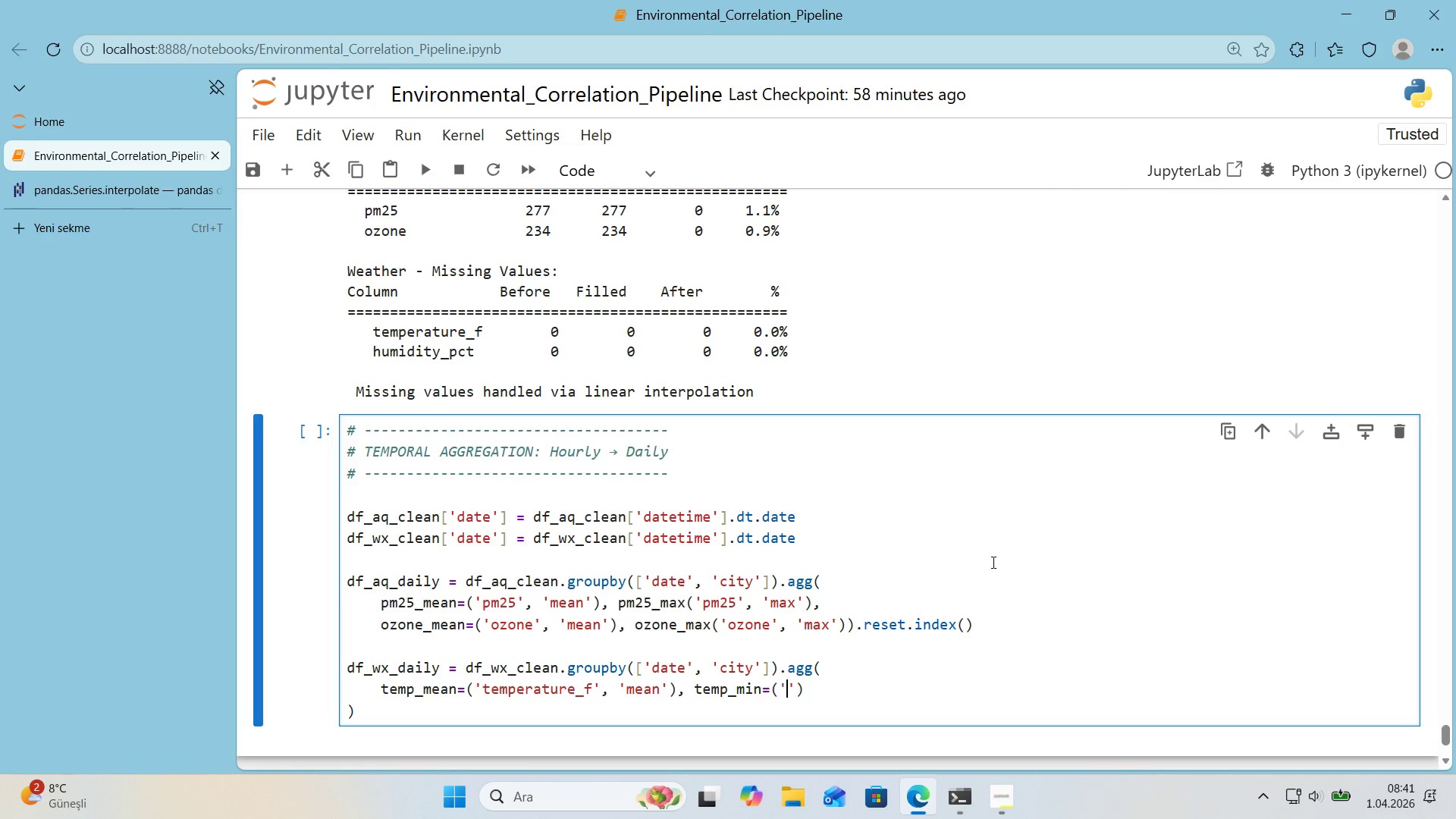 
type(@@temperature_f)
 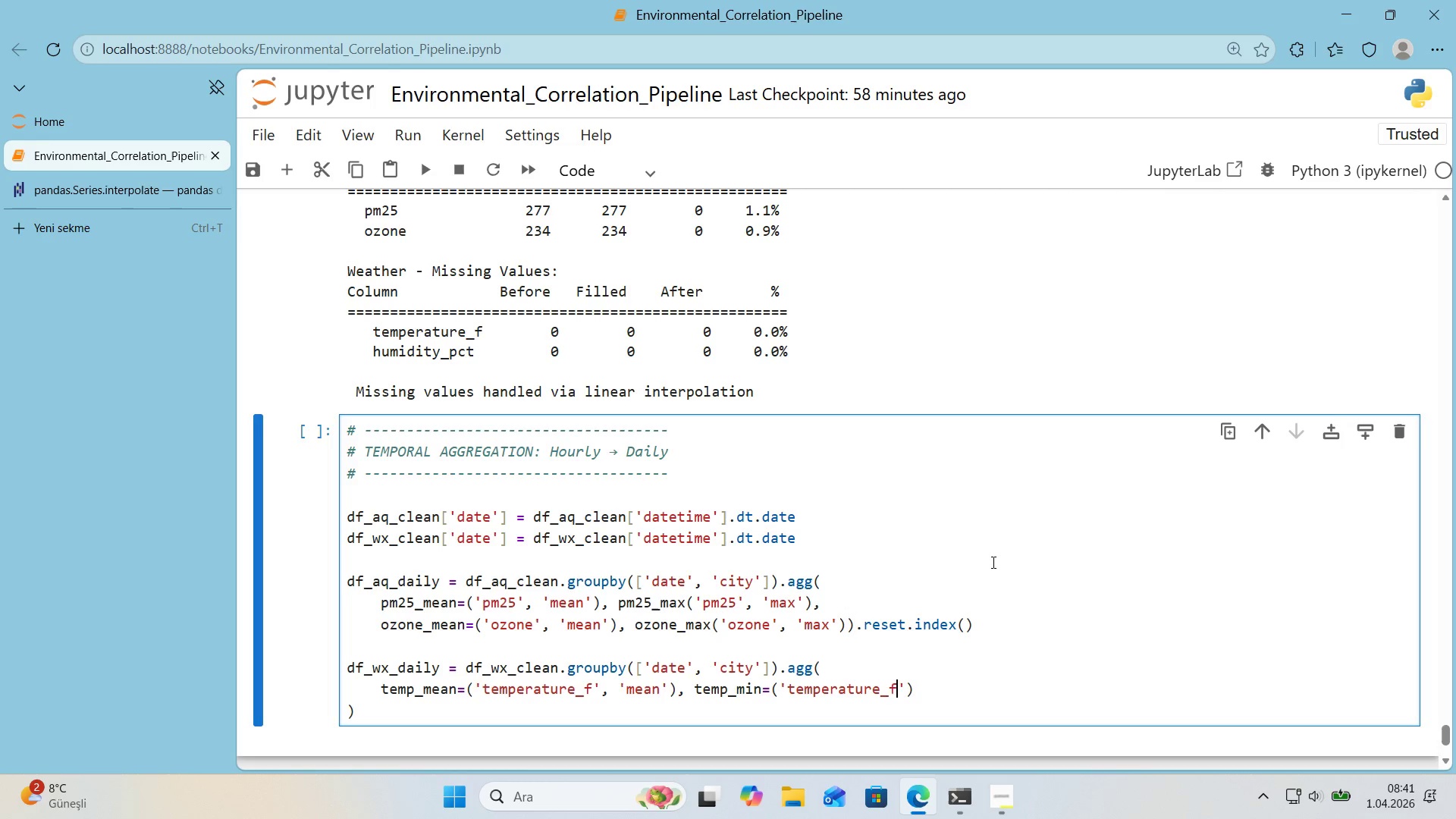 
key(ArrowRight)
 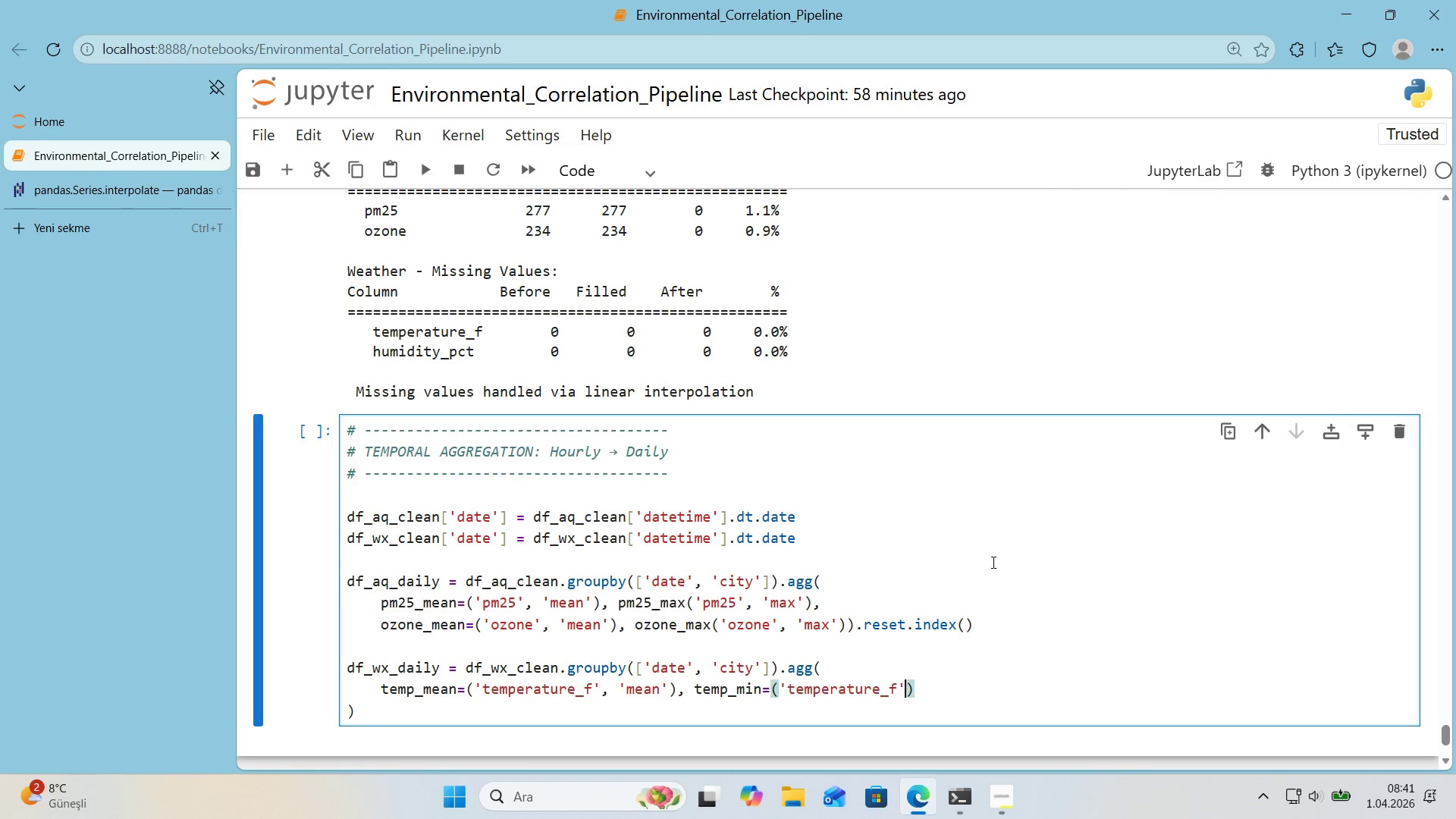 
type(, @@)
 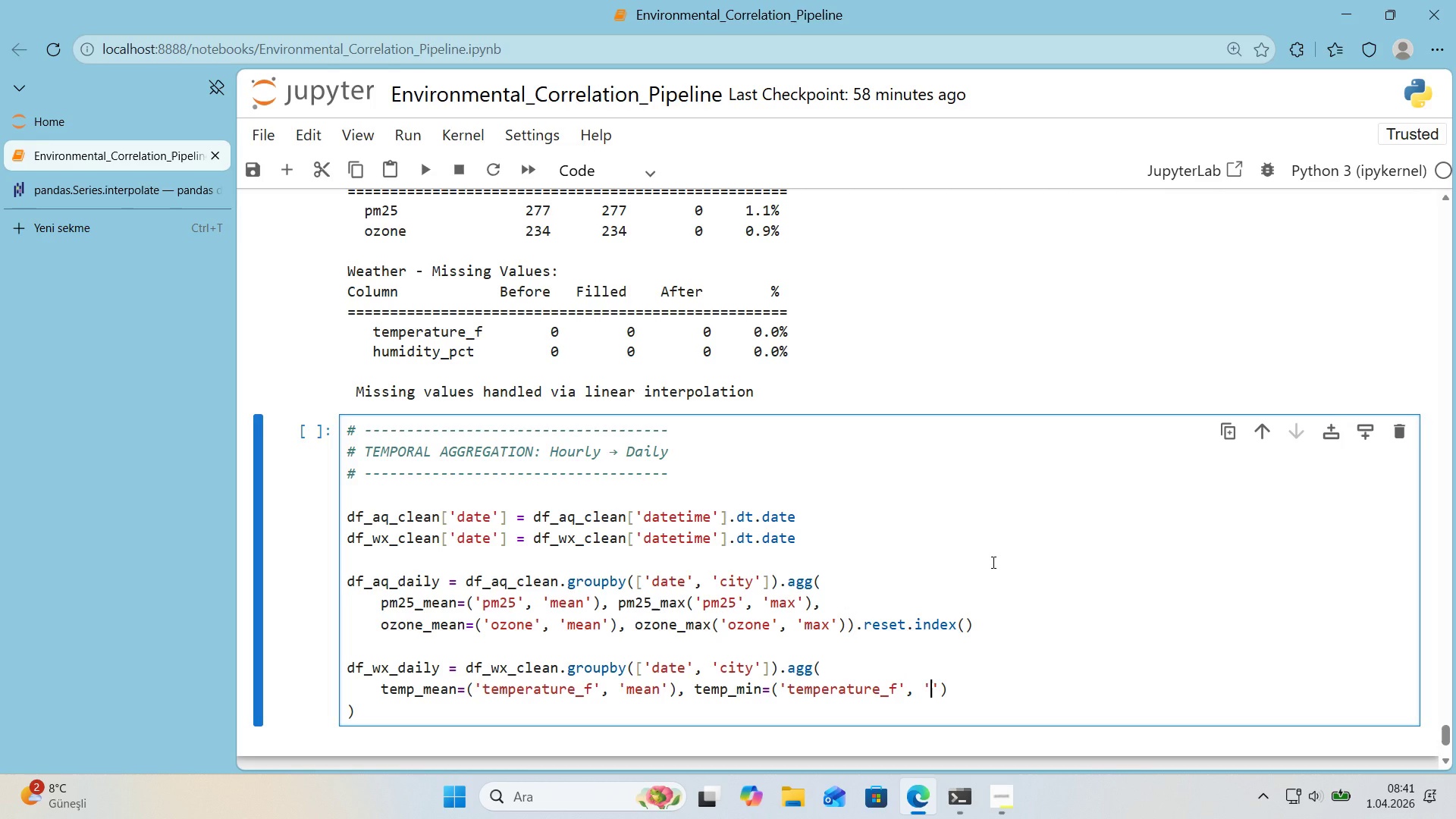 
 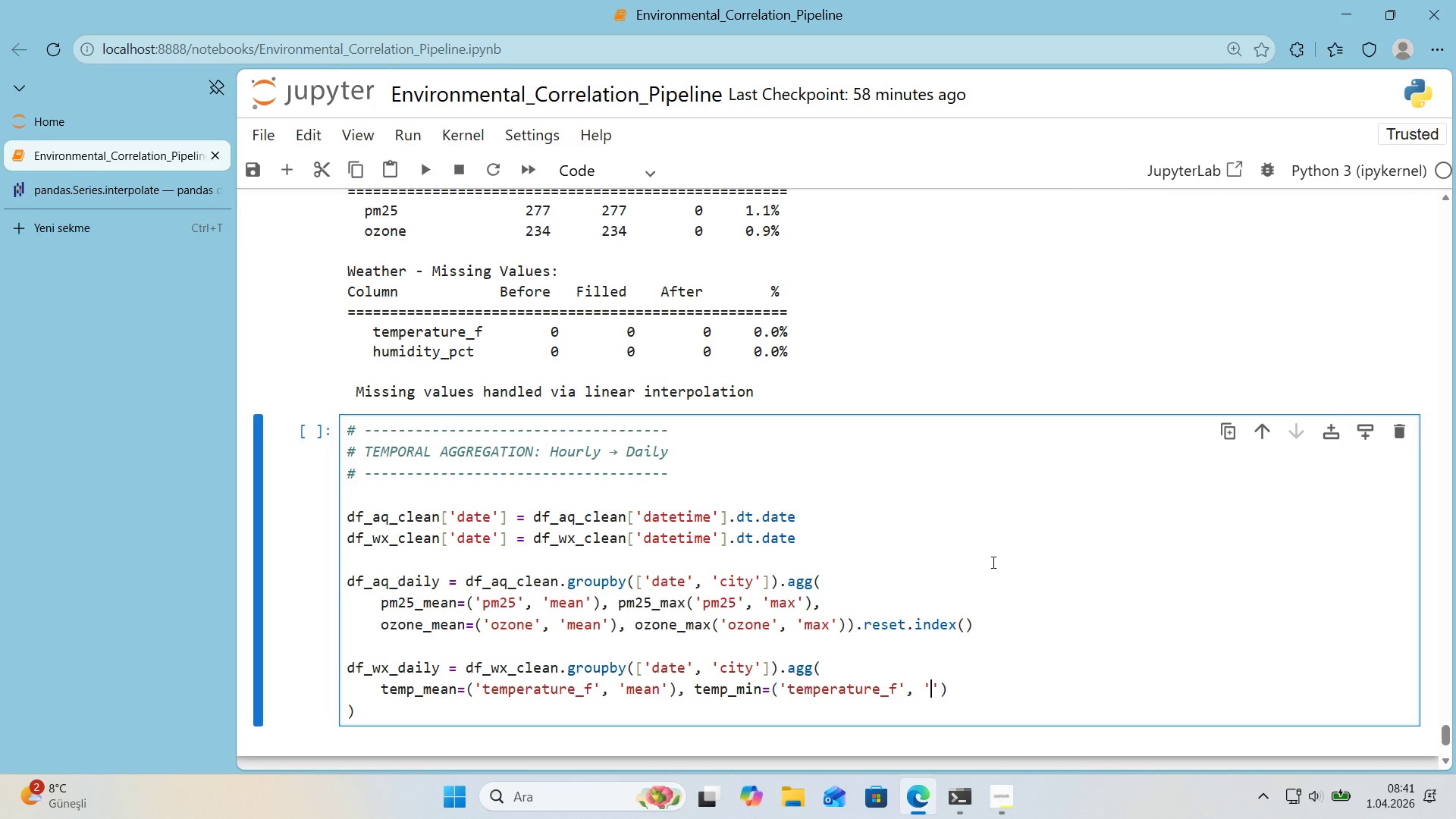 
key(ArrowLeft)
 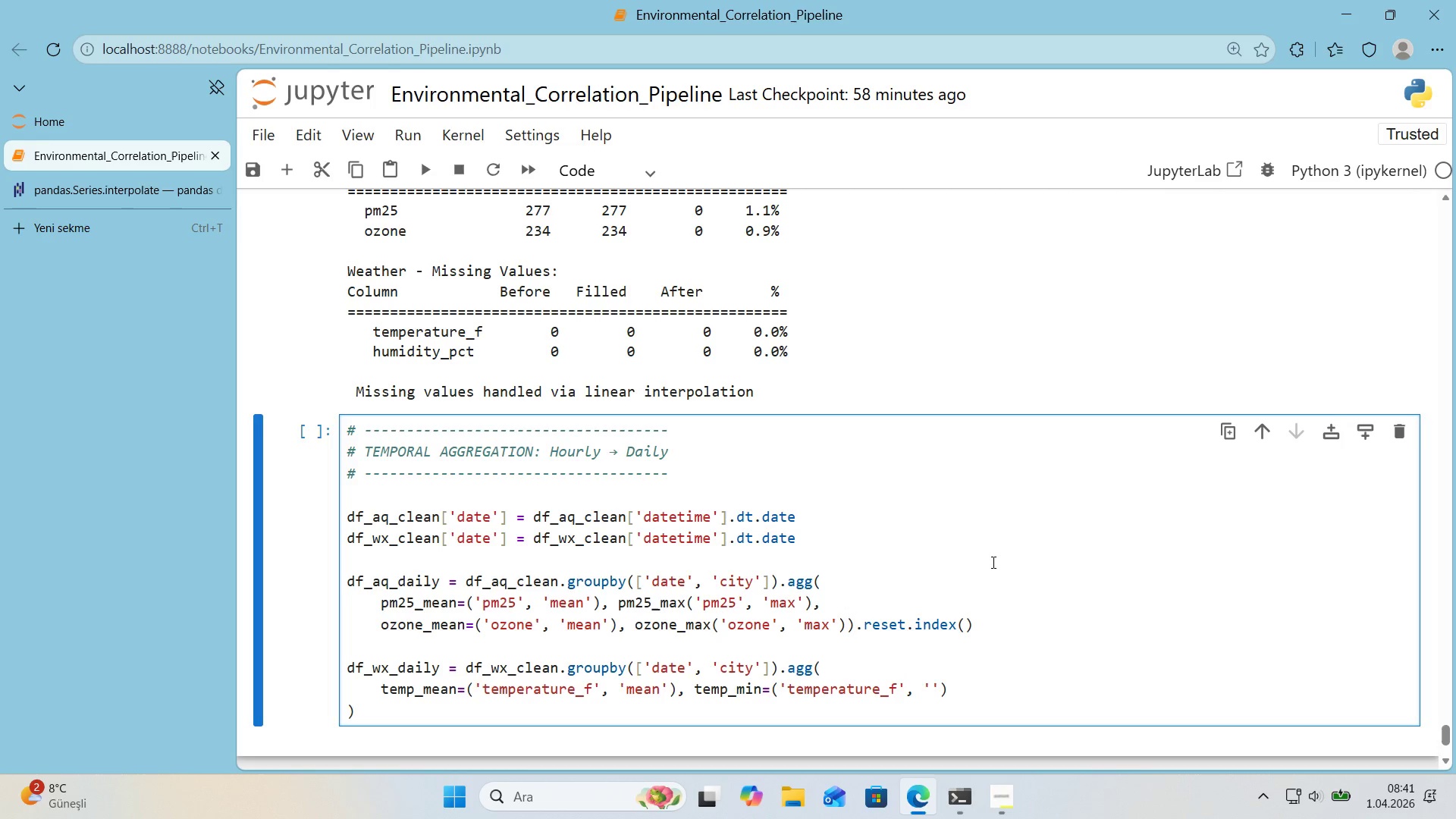 
key(M)
 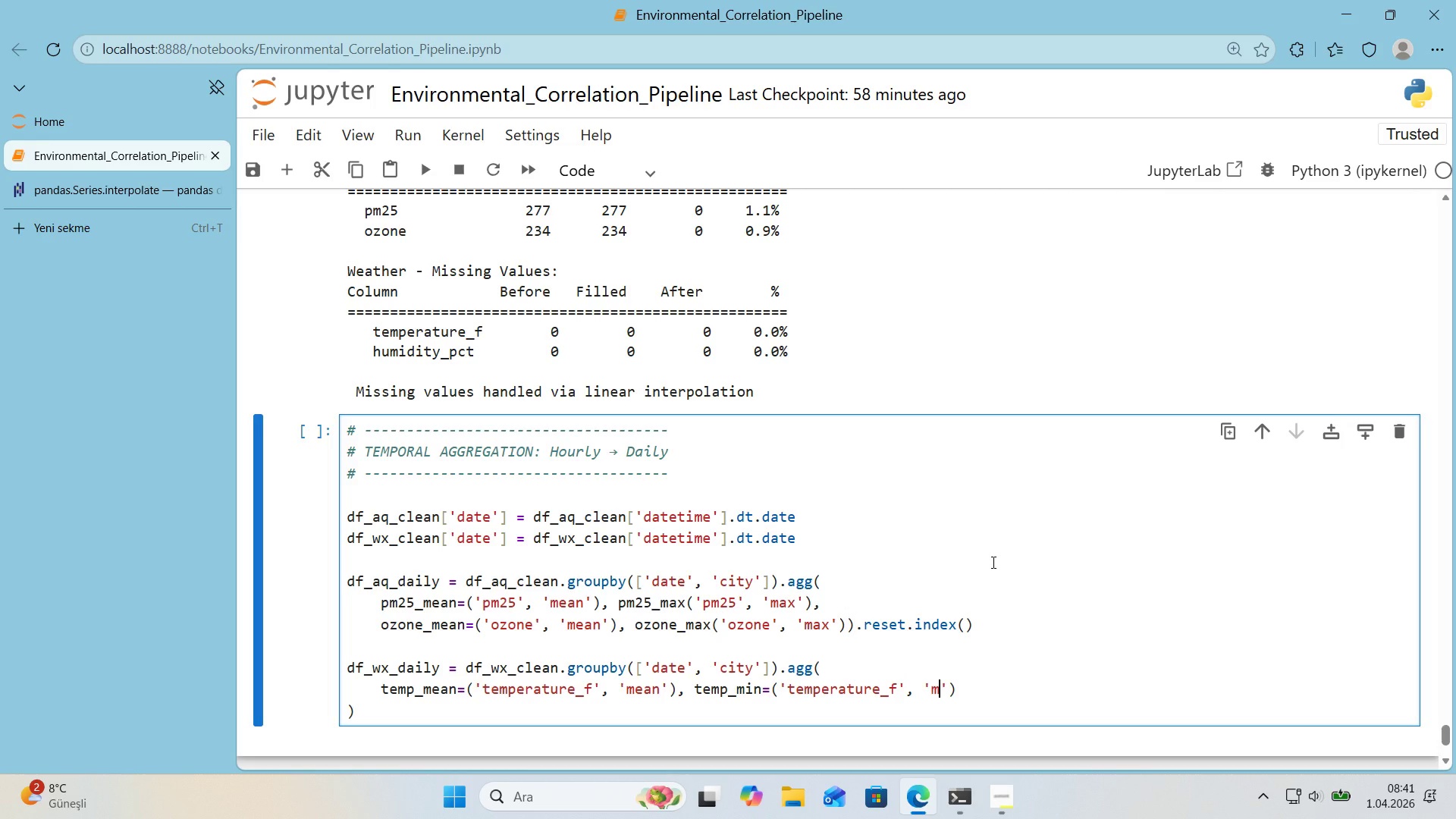 
key(Quote)
 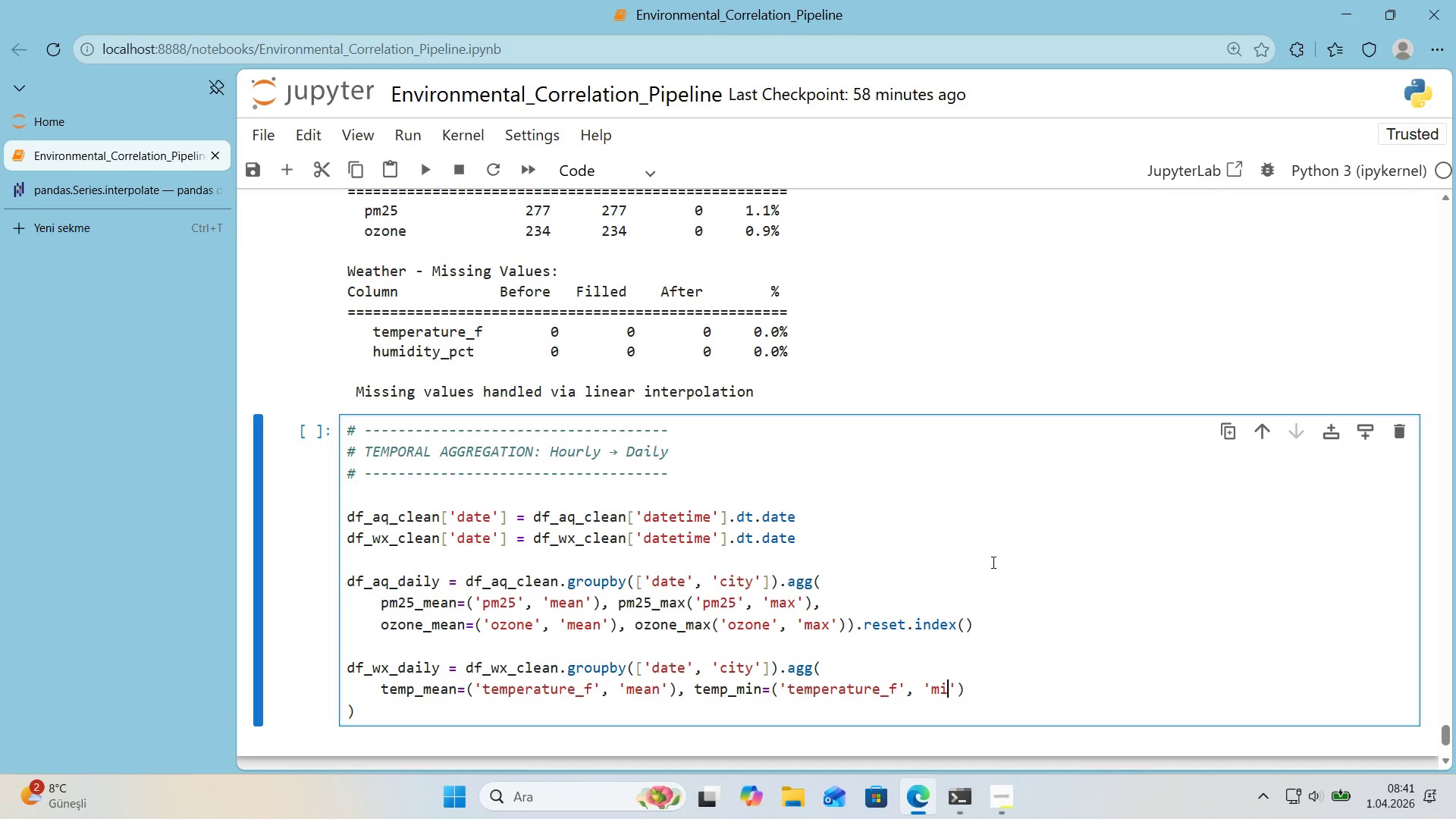 
key(N)
 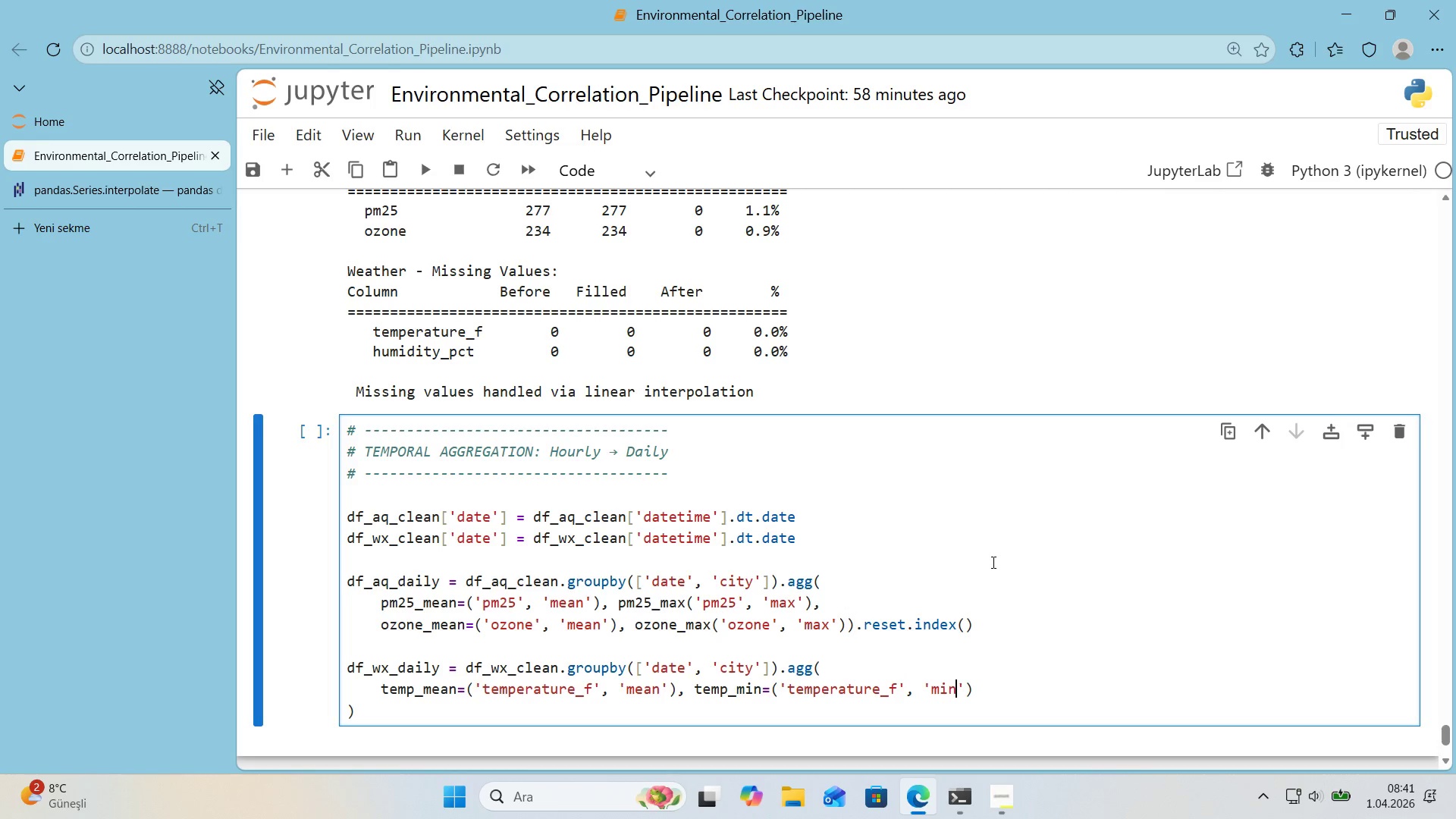 
key(ArrowRight)
 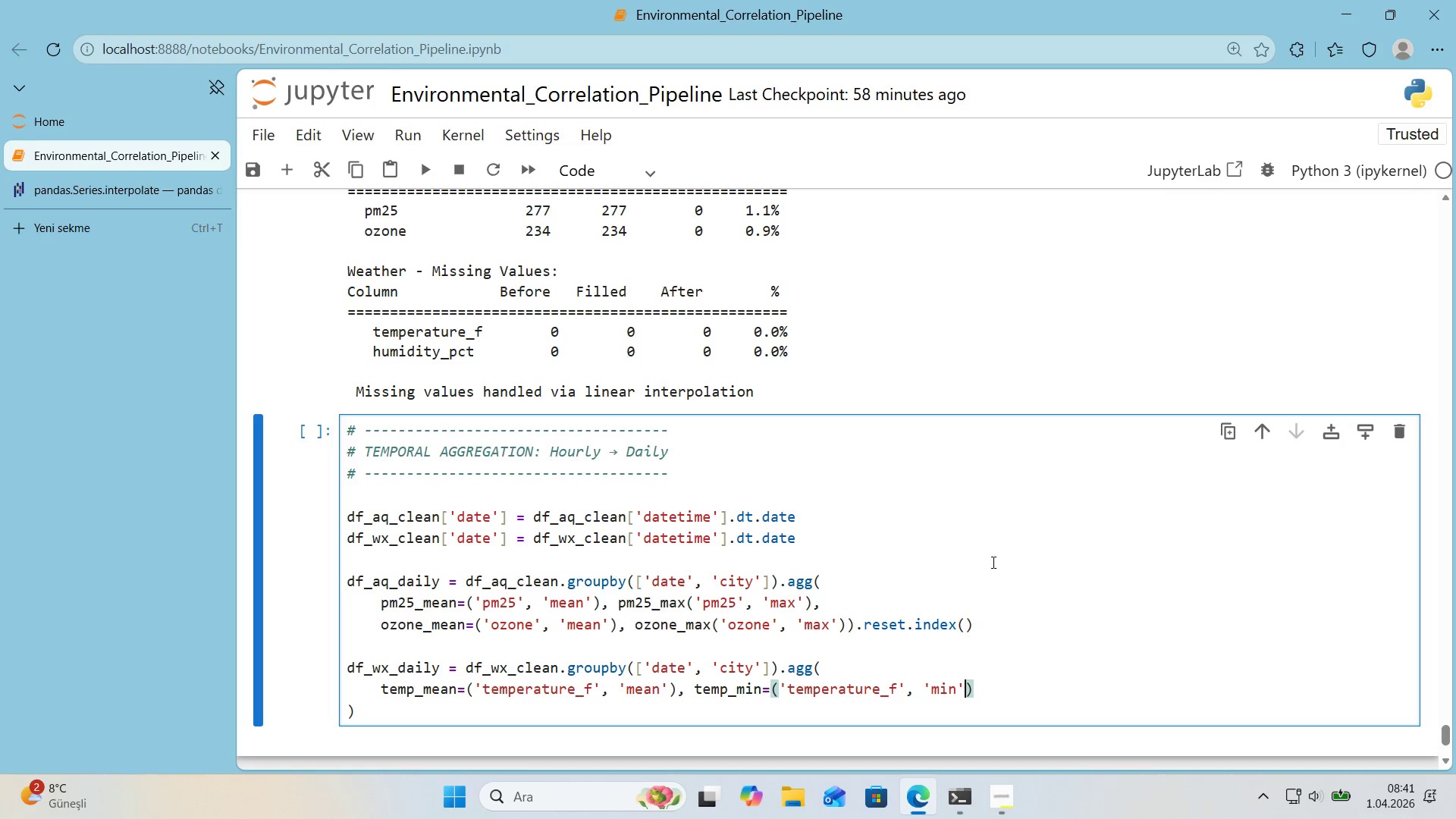 
key(ArrowRight)
 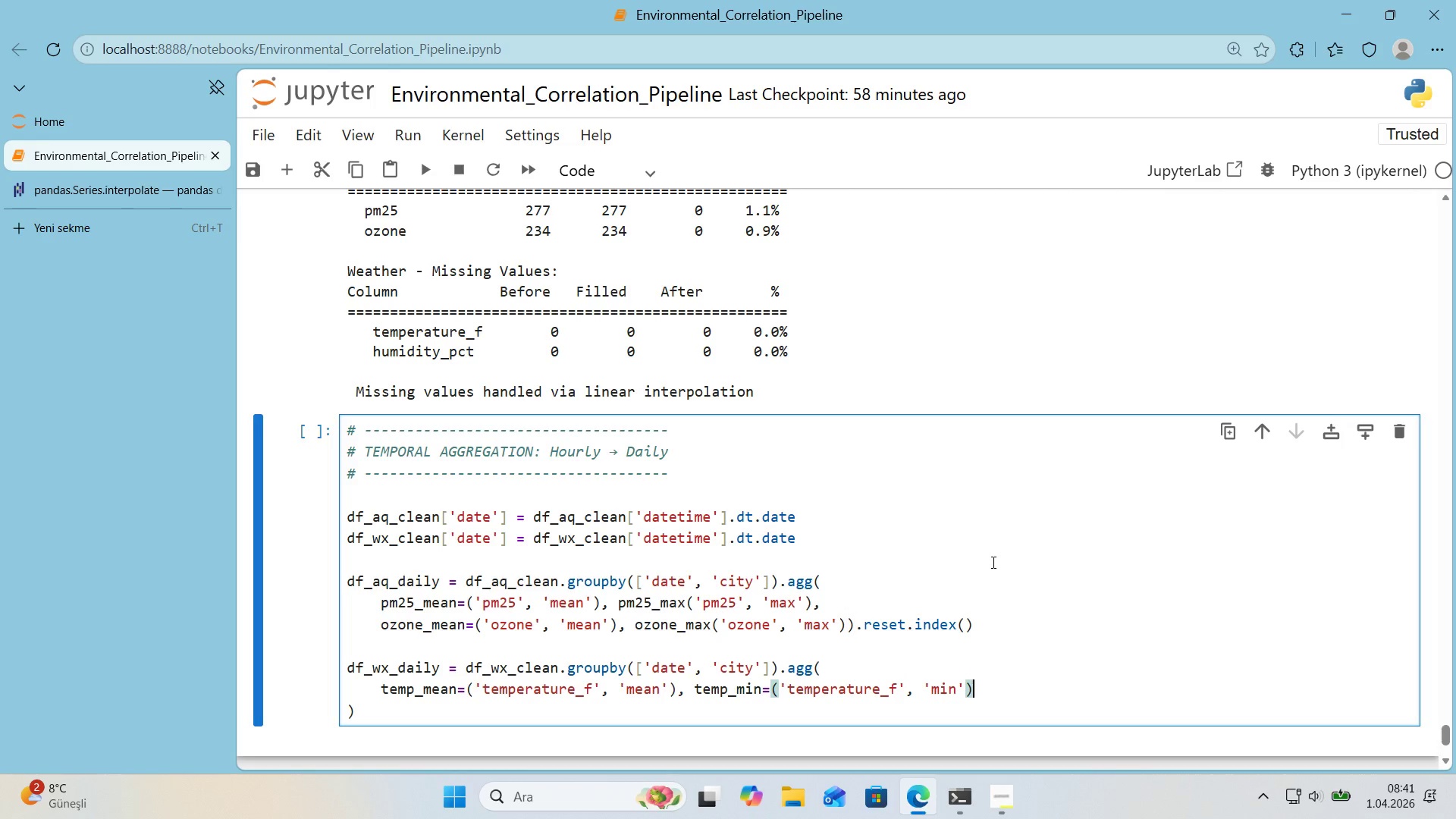 
key(Comma)
 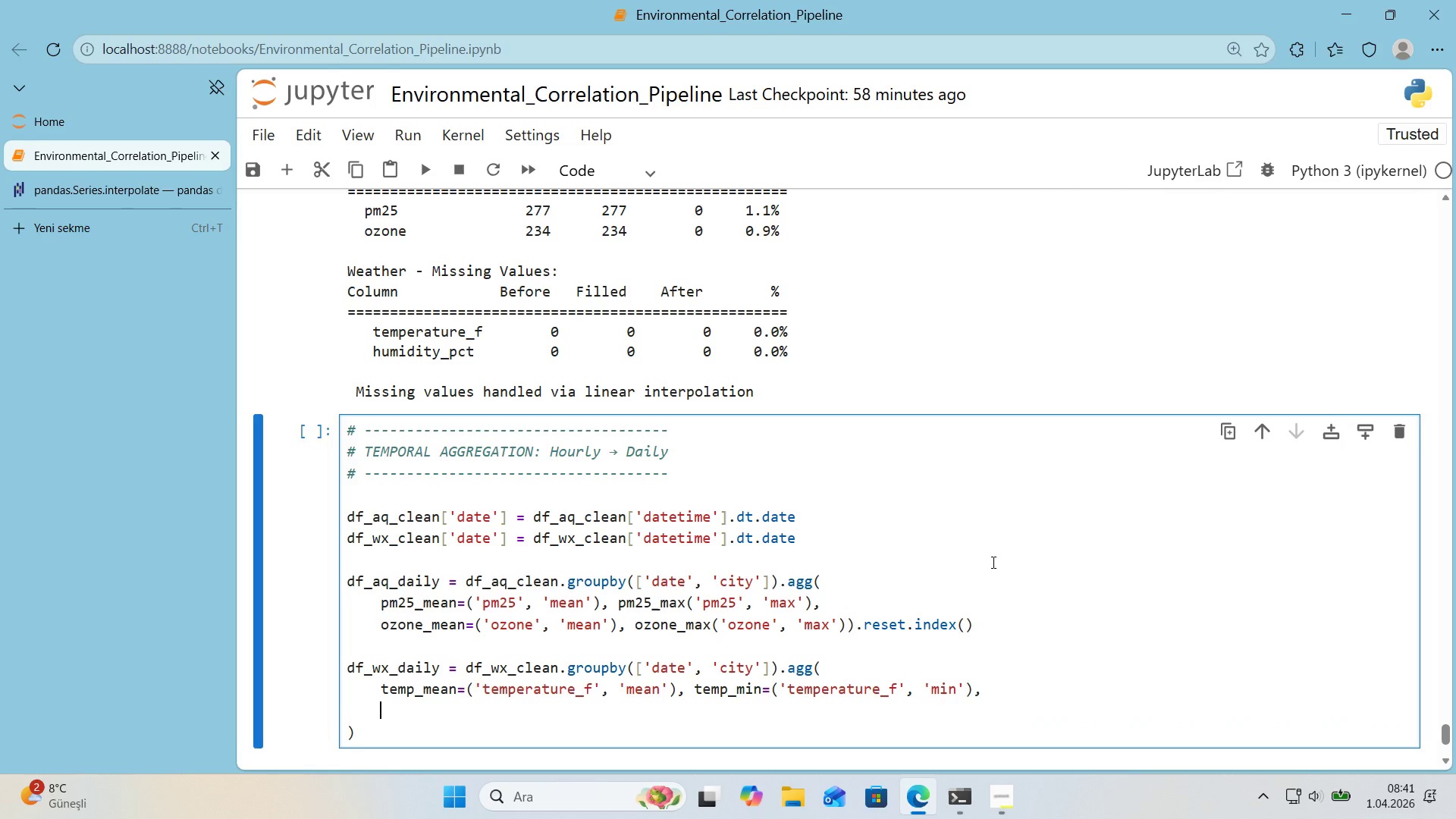 
key(Enter)
 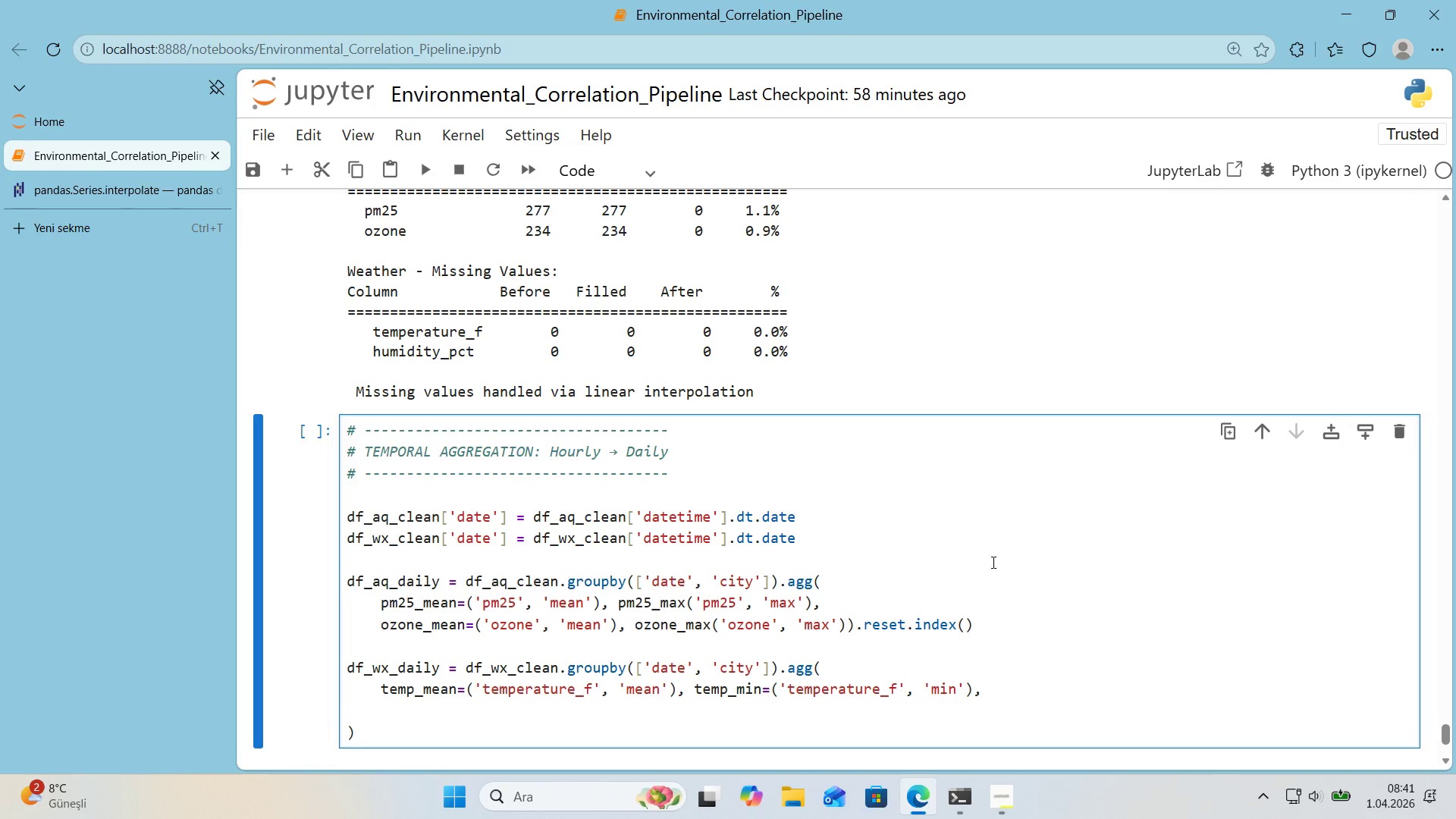 
type(temp_max()
key(Backspace)
type(*()
 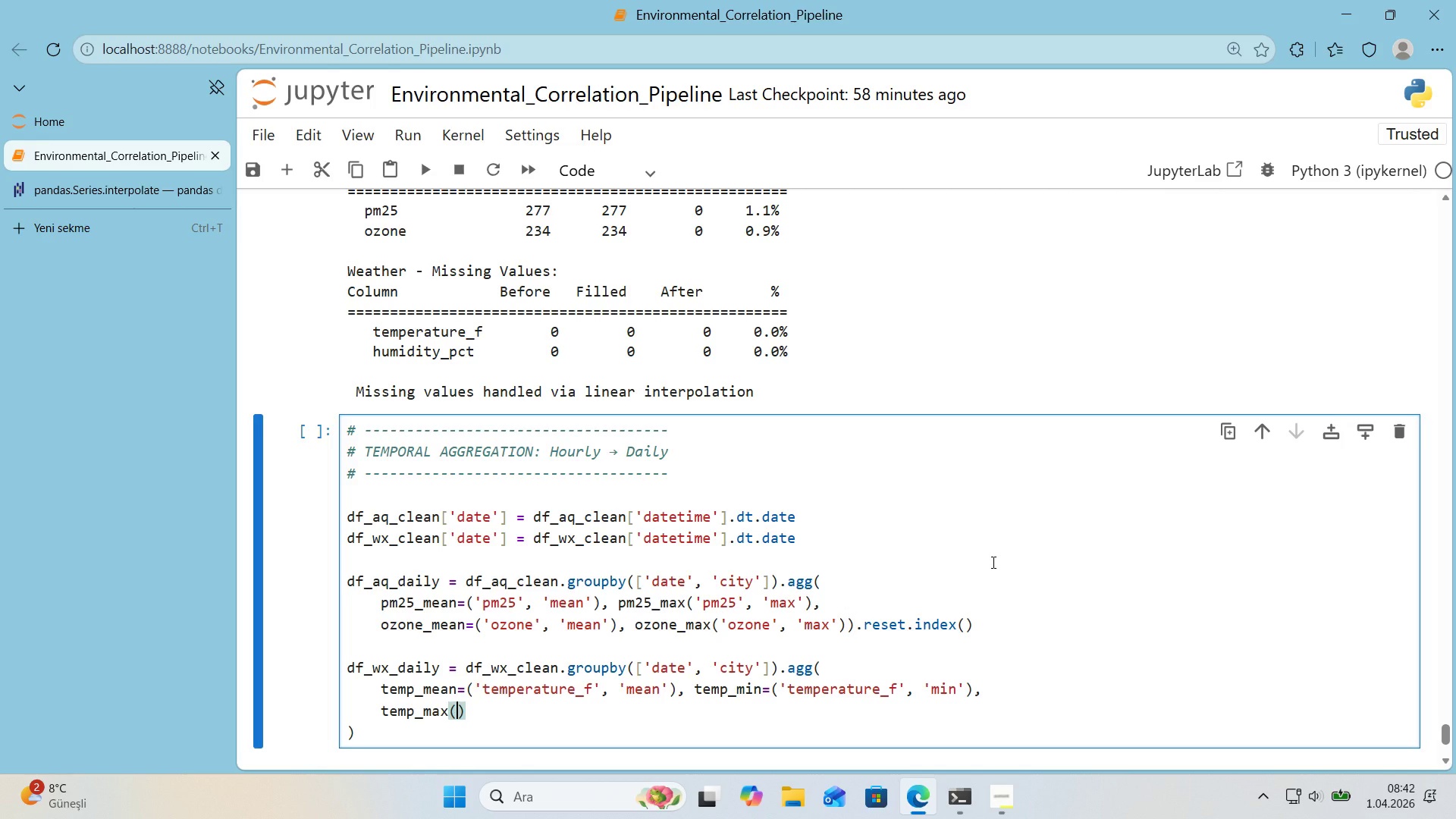 
 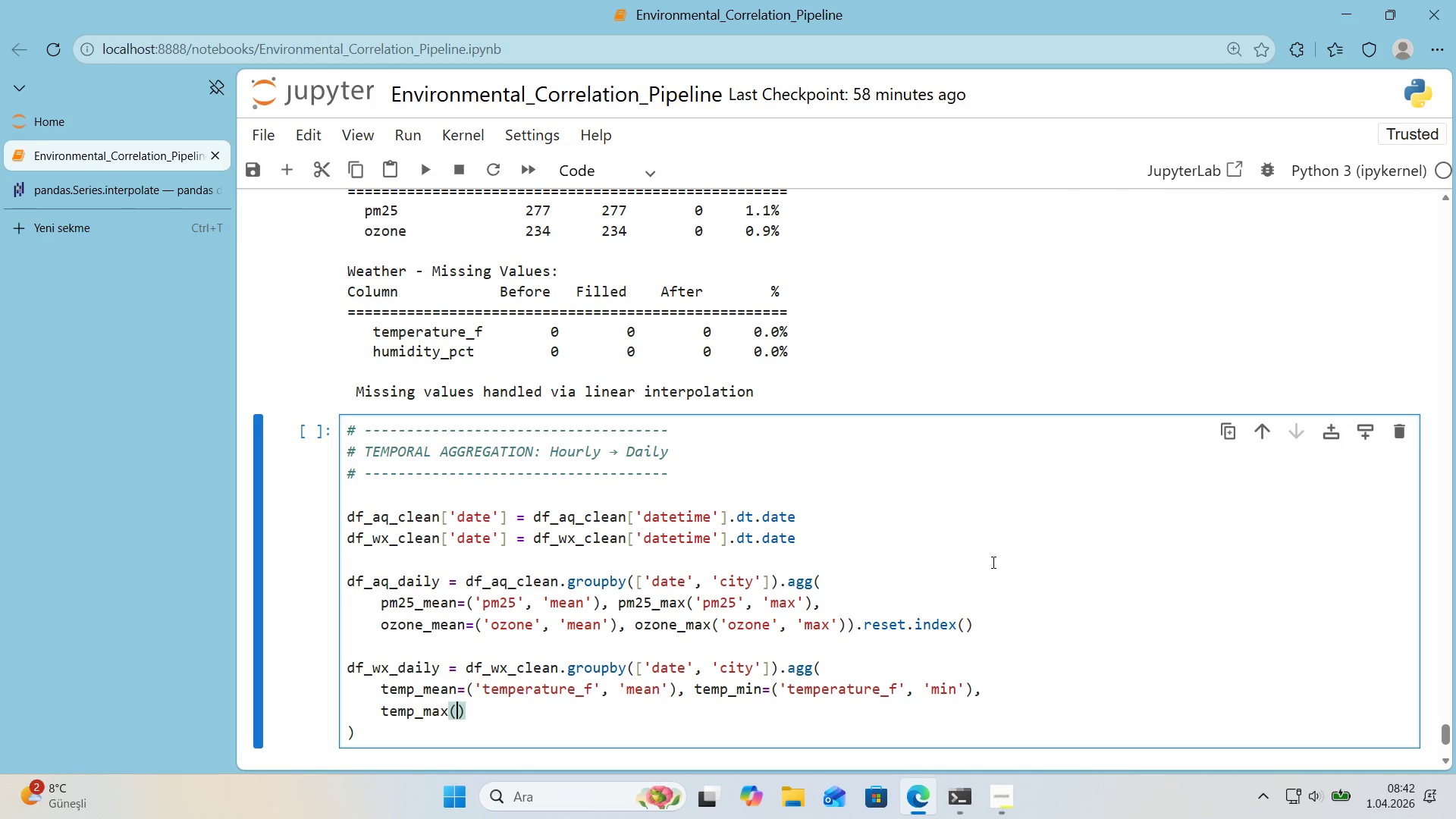 
key(ArrowLeft)
 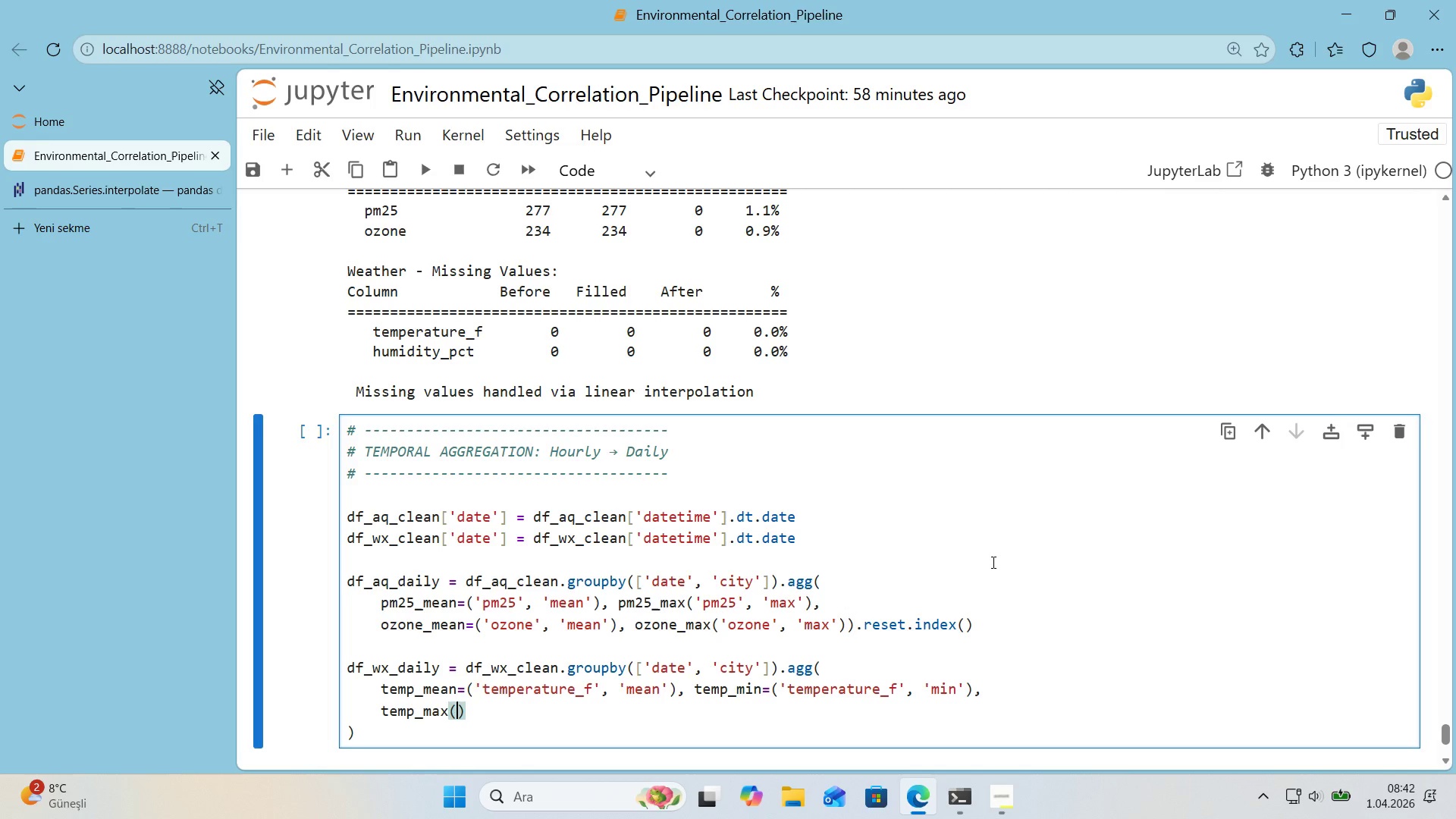 
type(@@)
 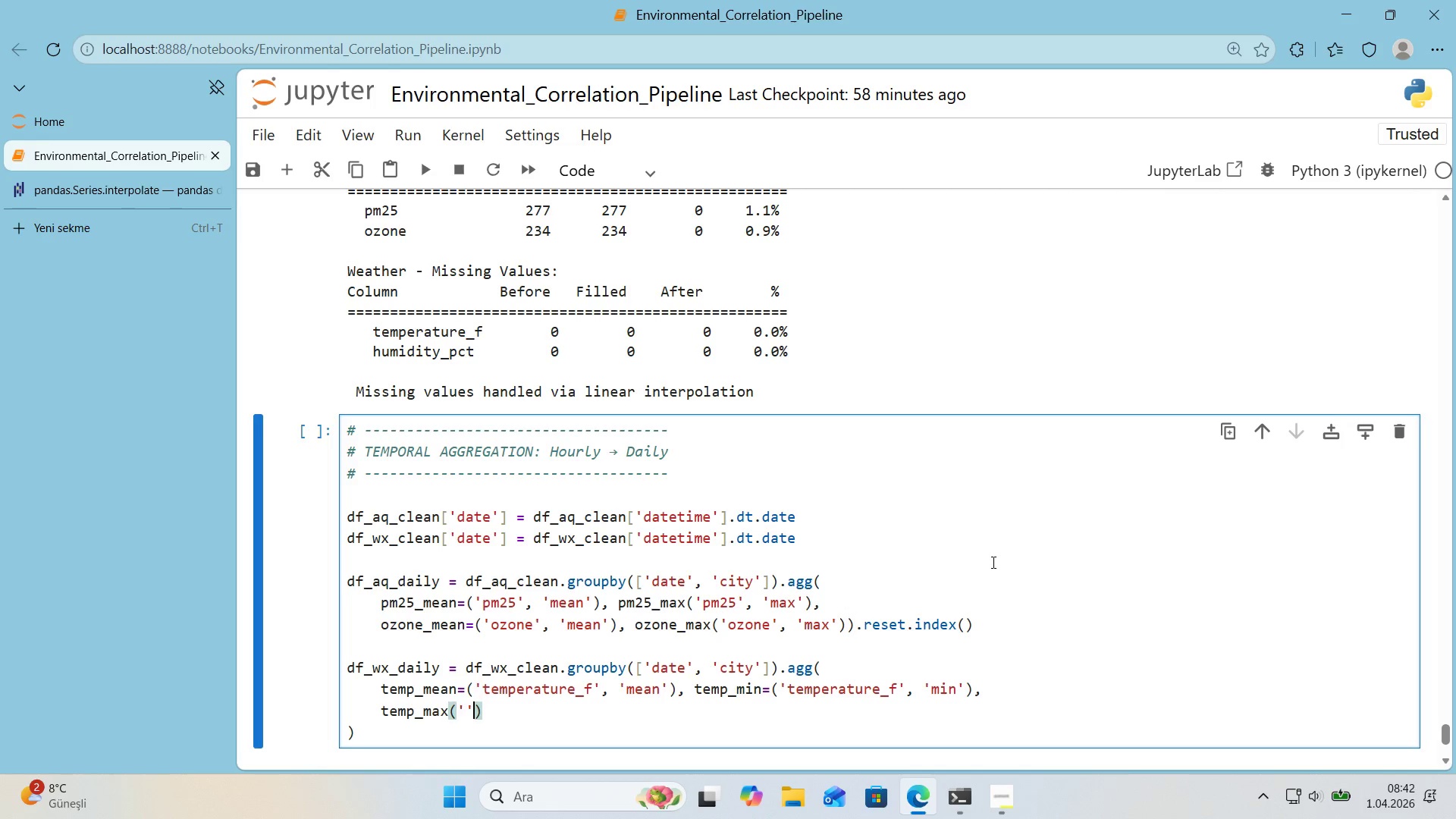 
key(ArrowLeft)
 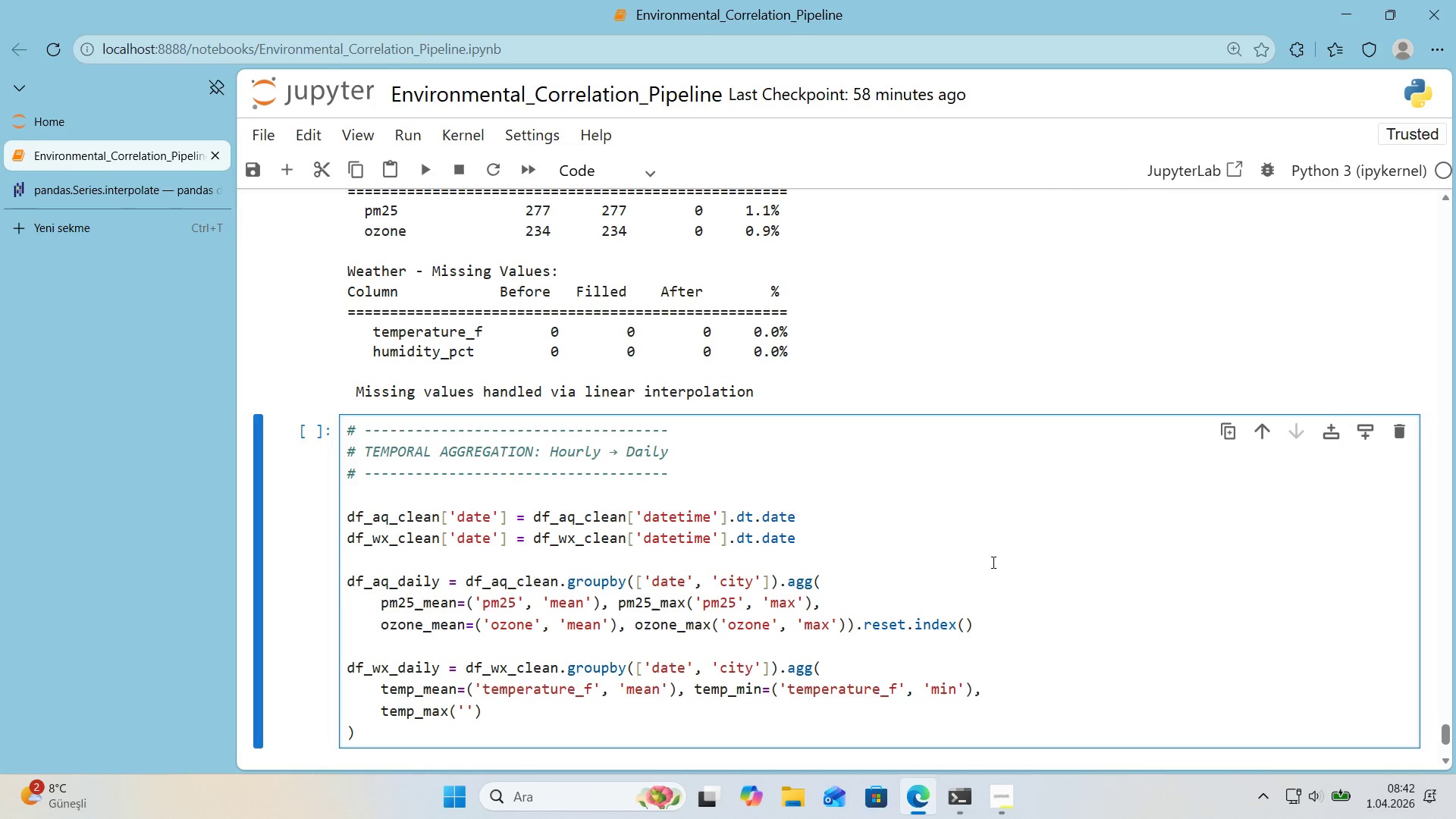 
type(temperature_f)
 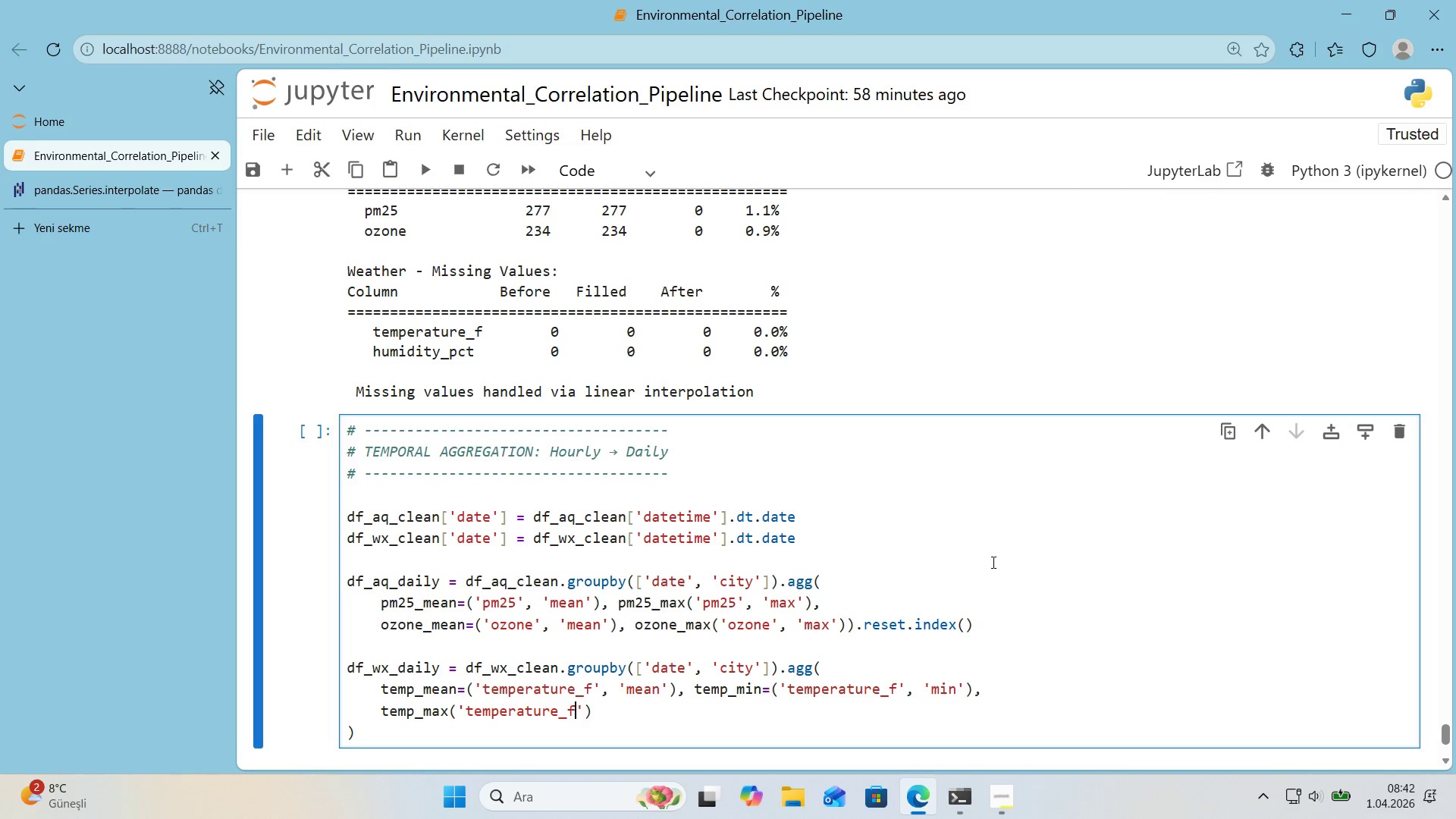 
key(ArrowRight)
 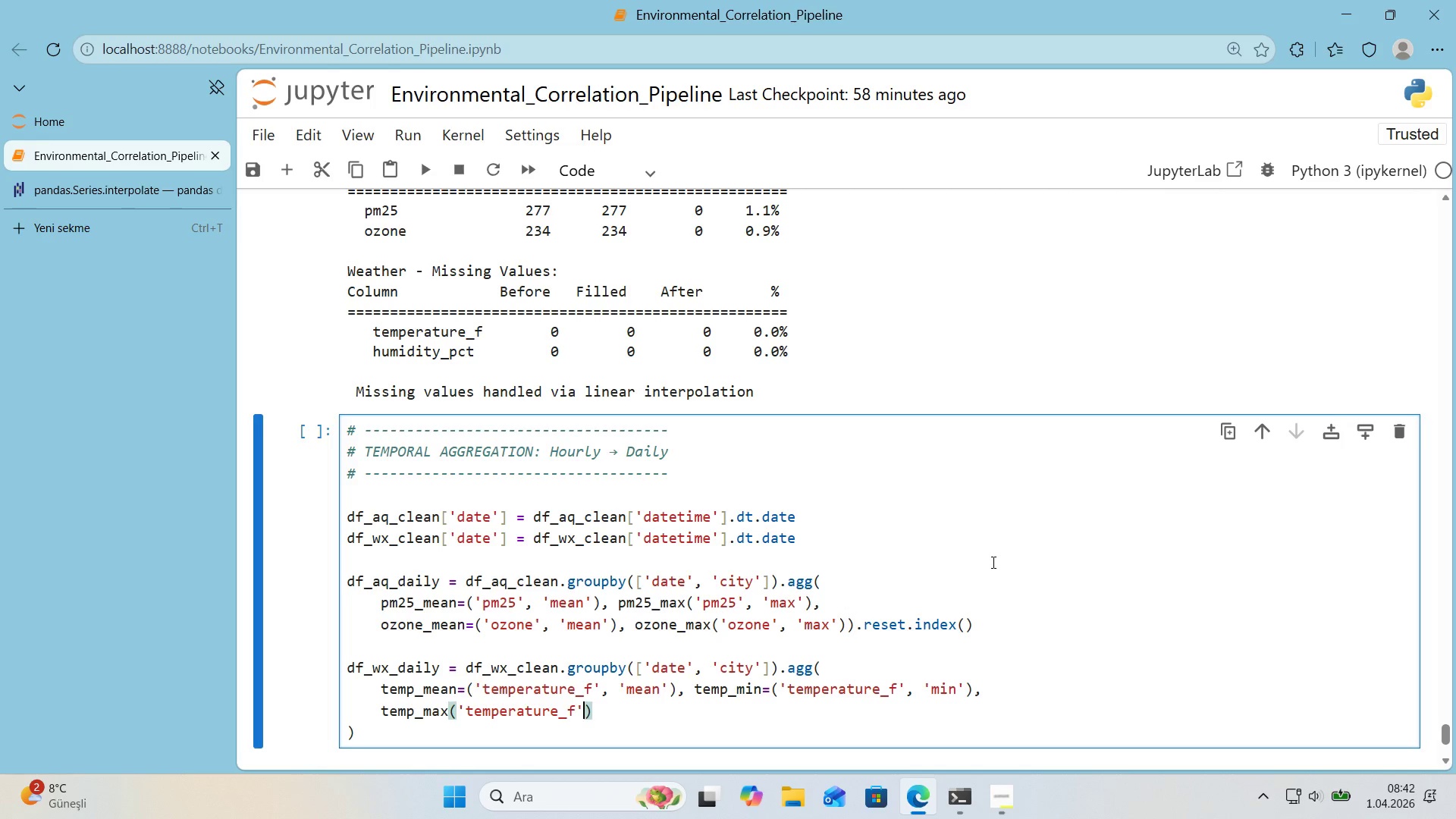 
type(, @@)
 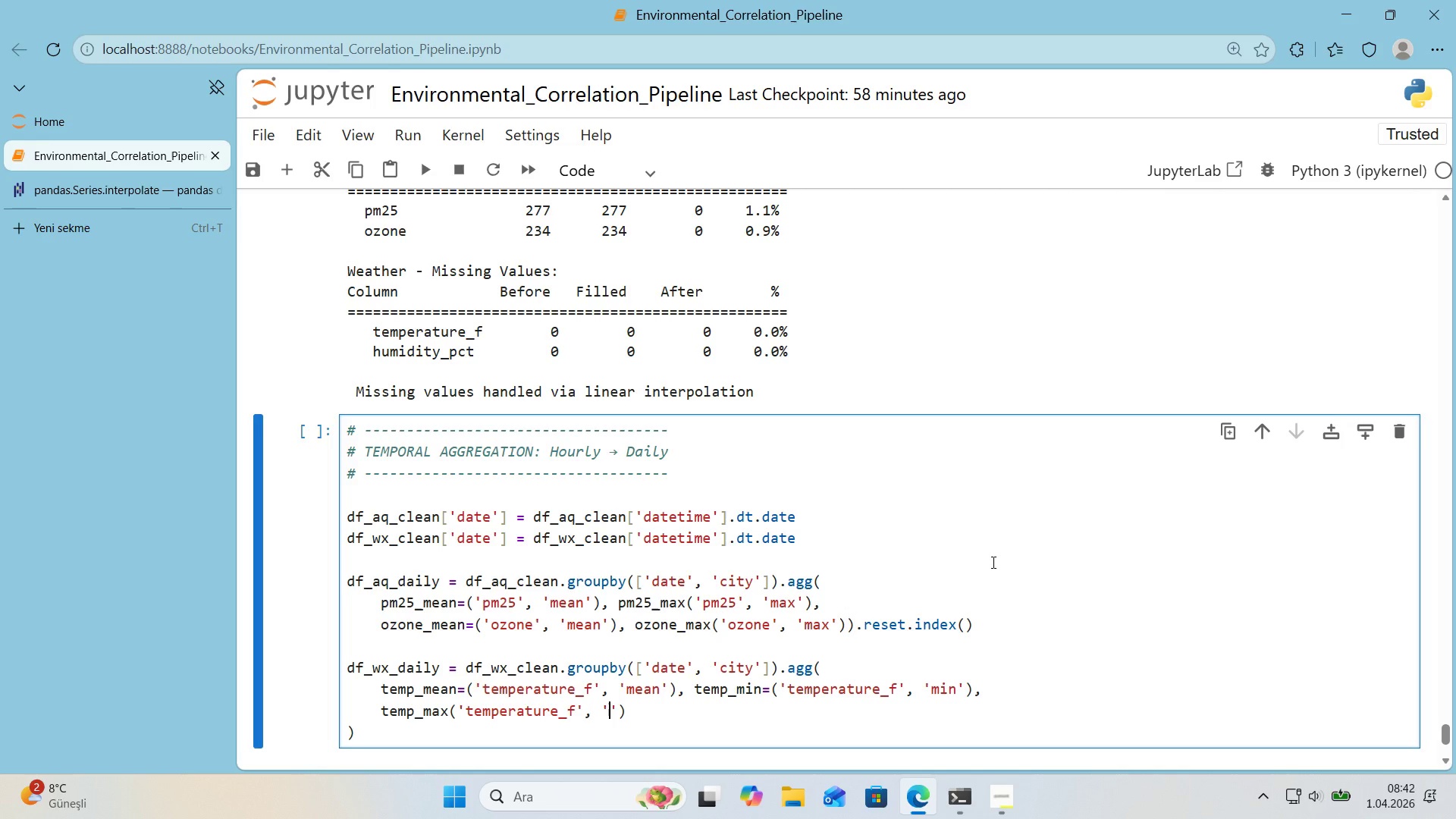 
 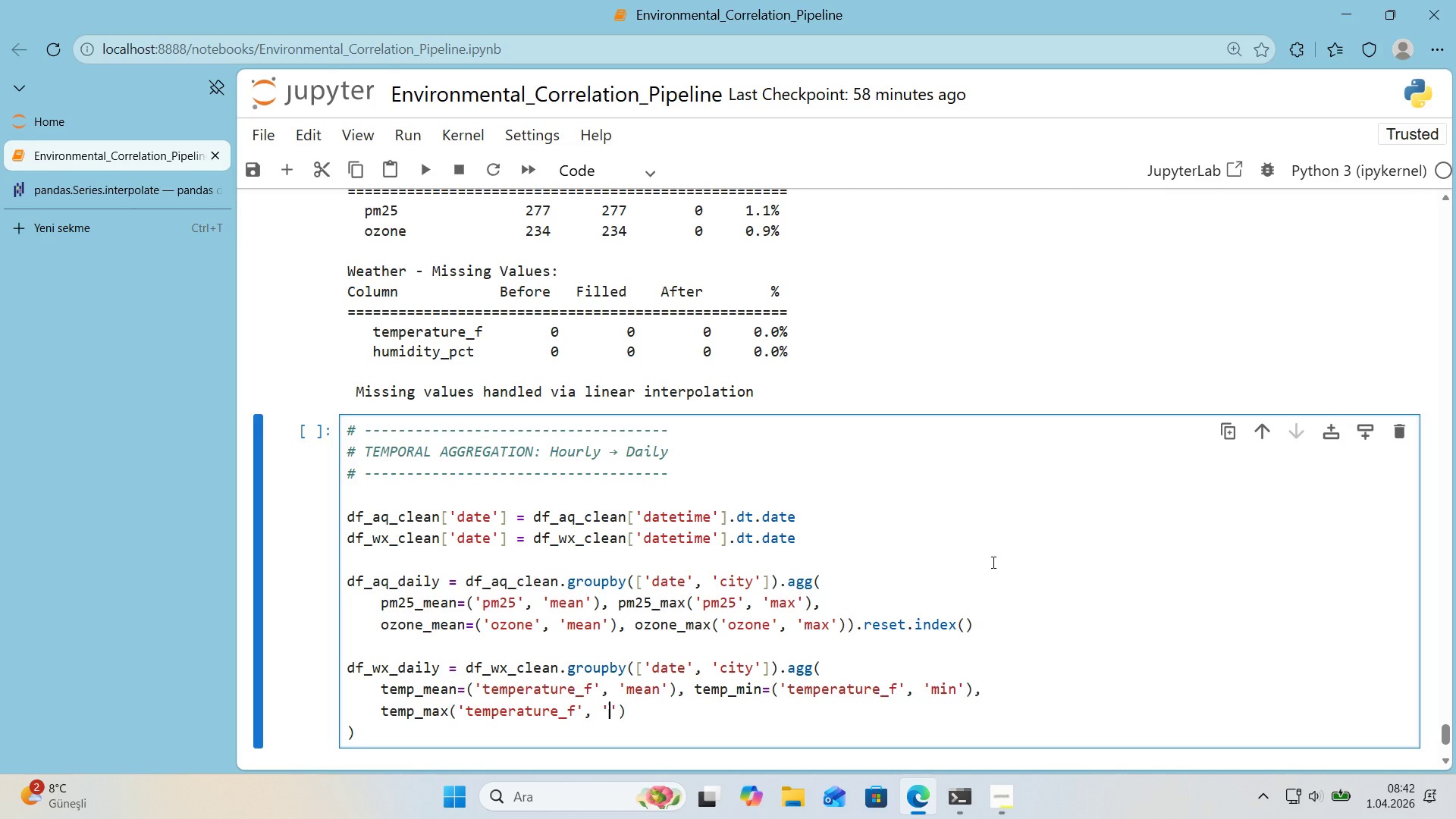 
key(ArrowLeft)
 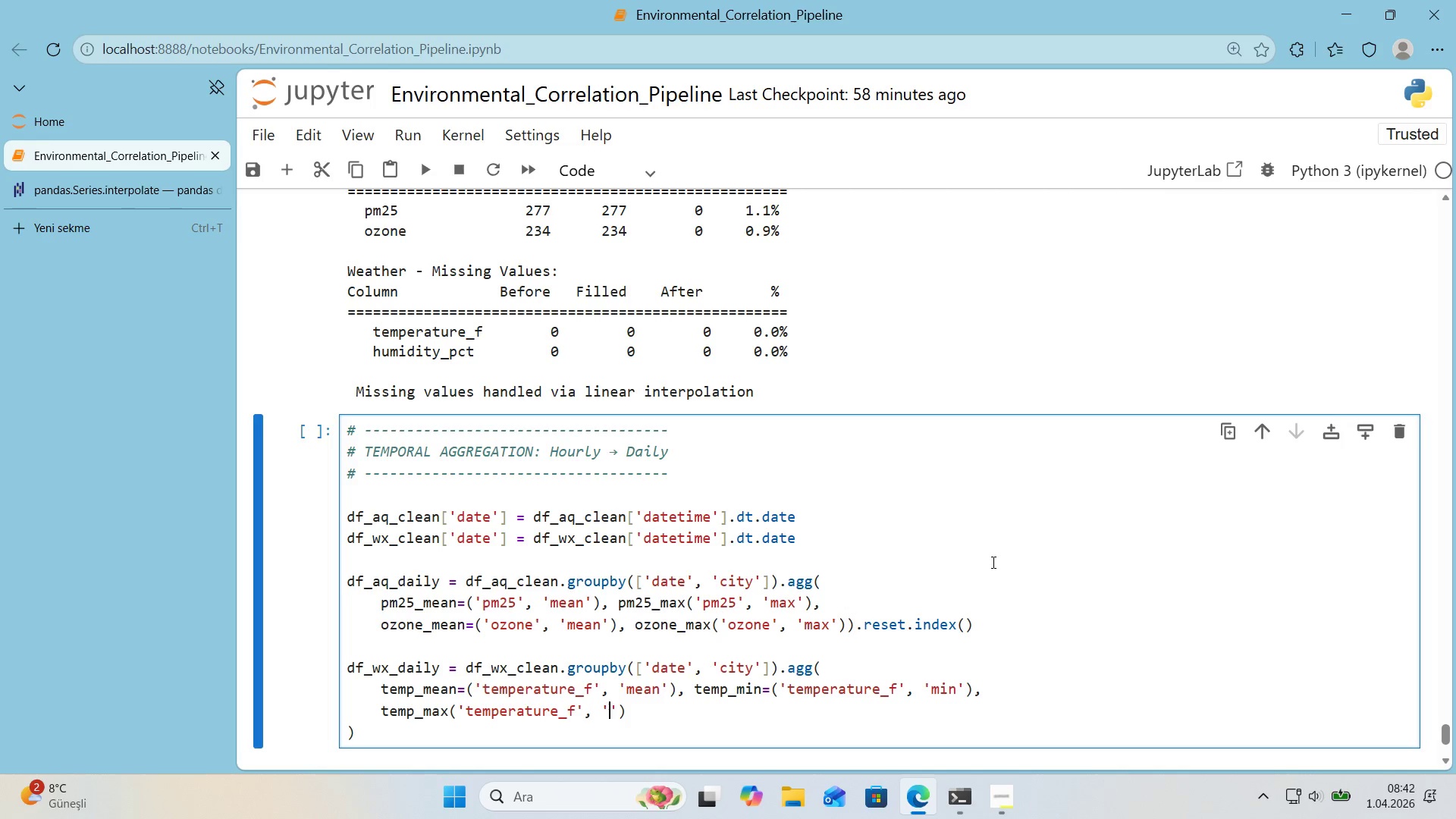 
type(max)
 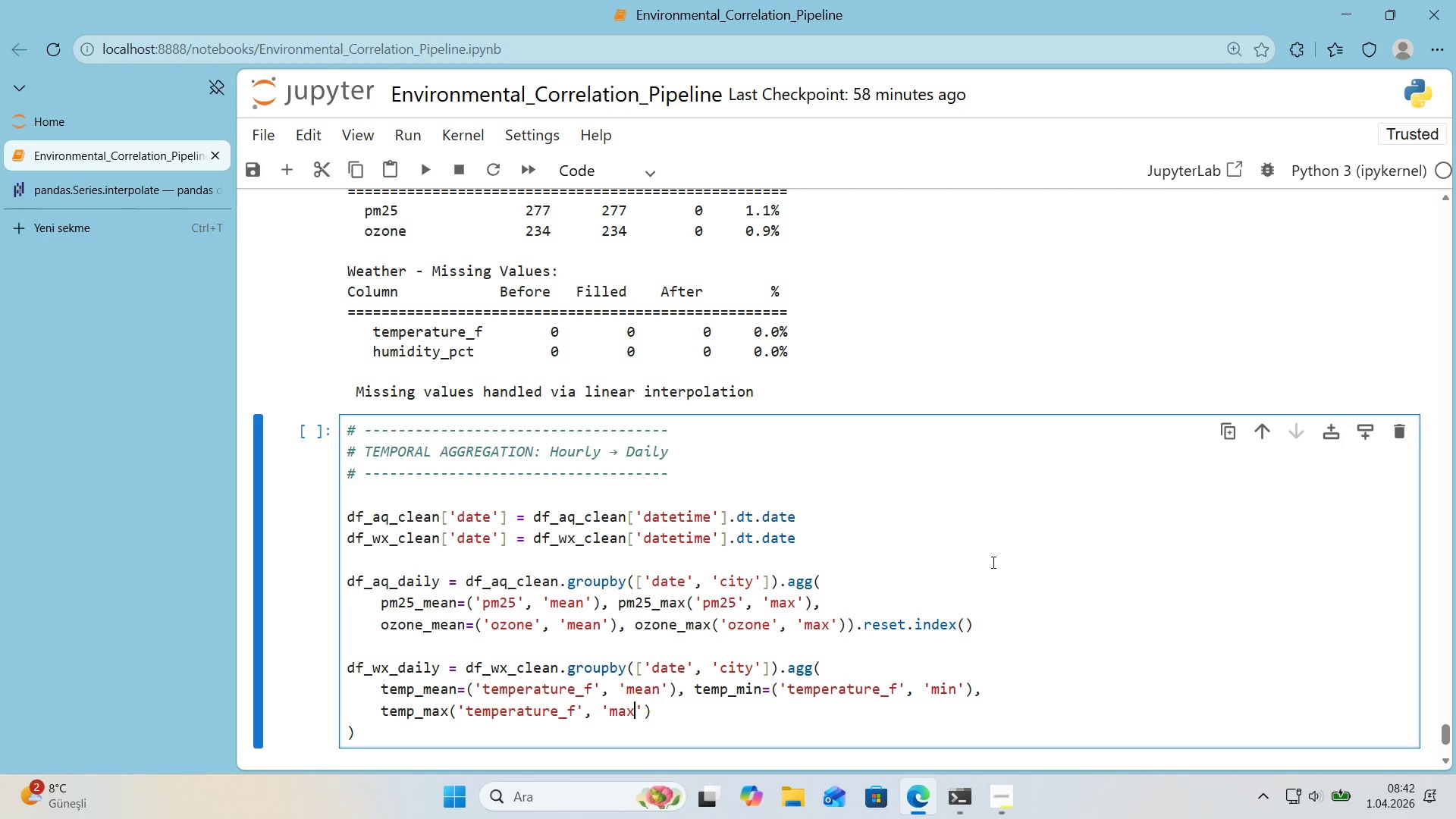 
key(ArrowRight)
 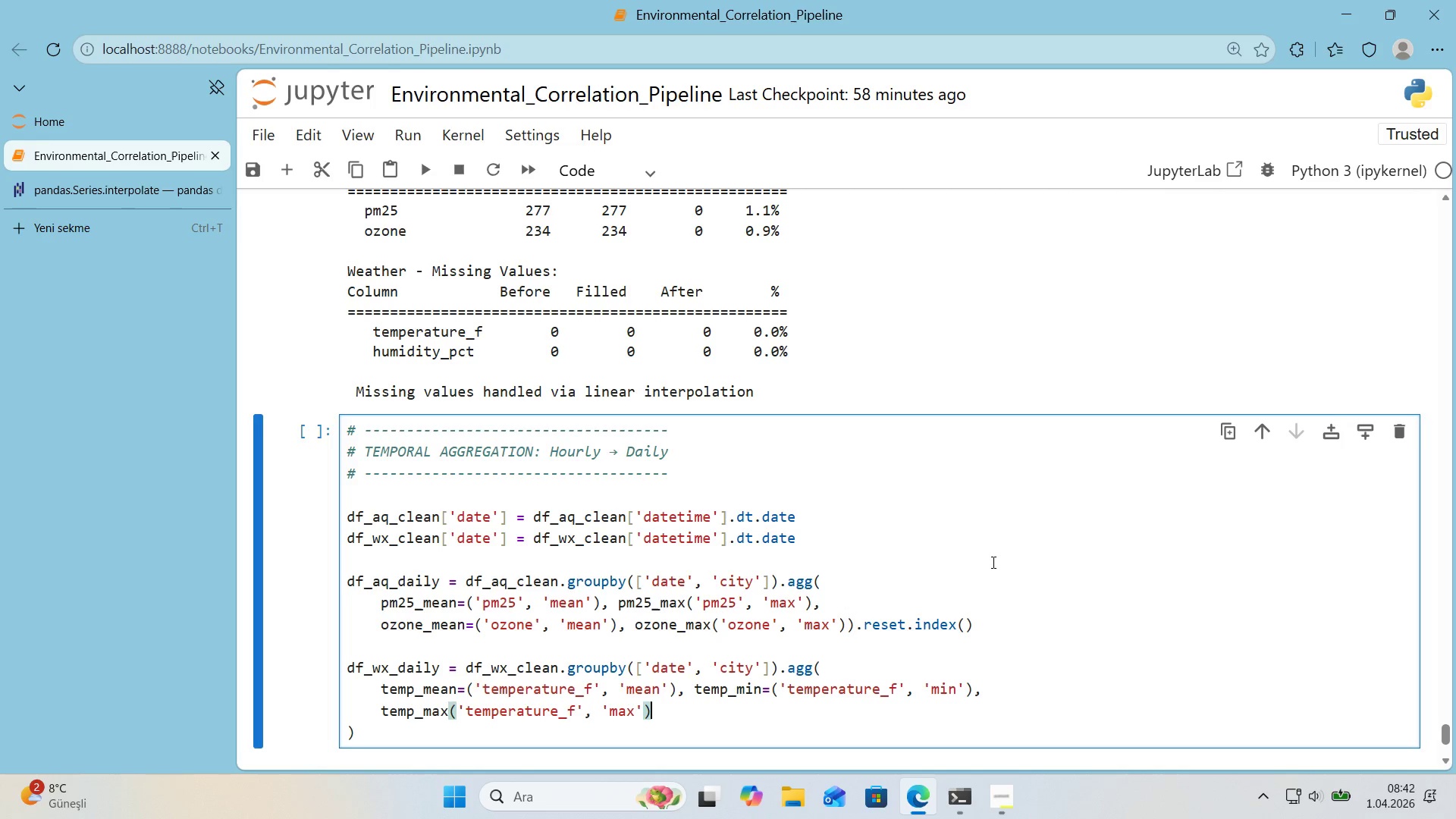 
key(ArrowRight)
 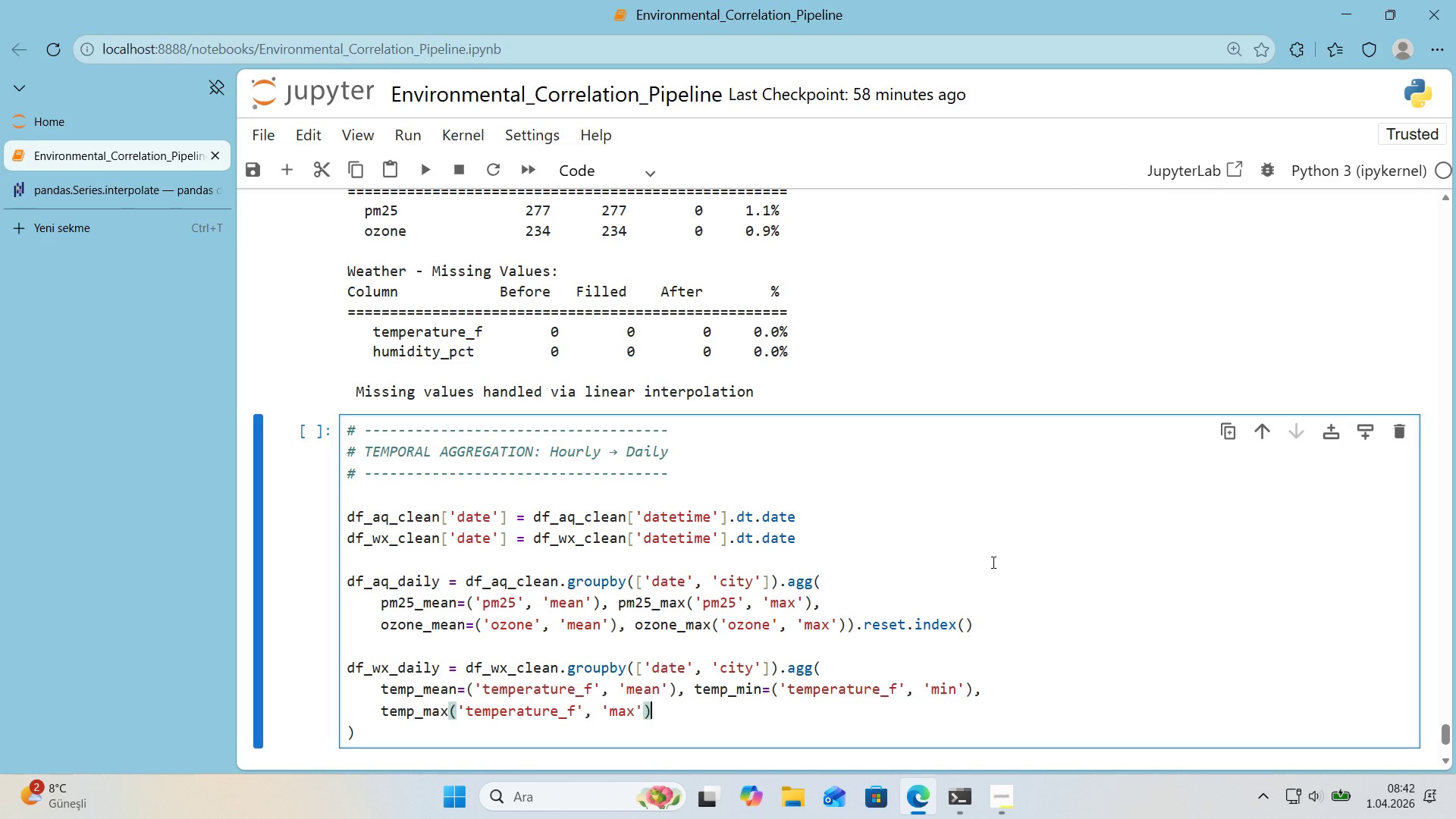 
type(, hum'd'ty_mean*()
 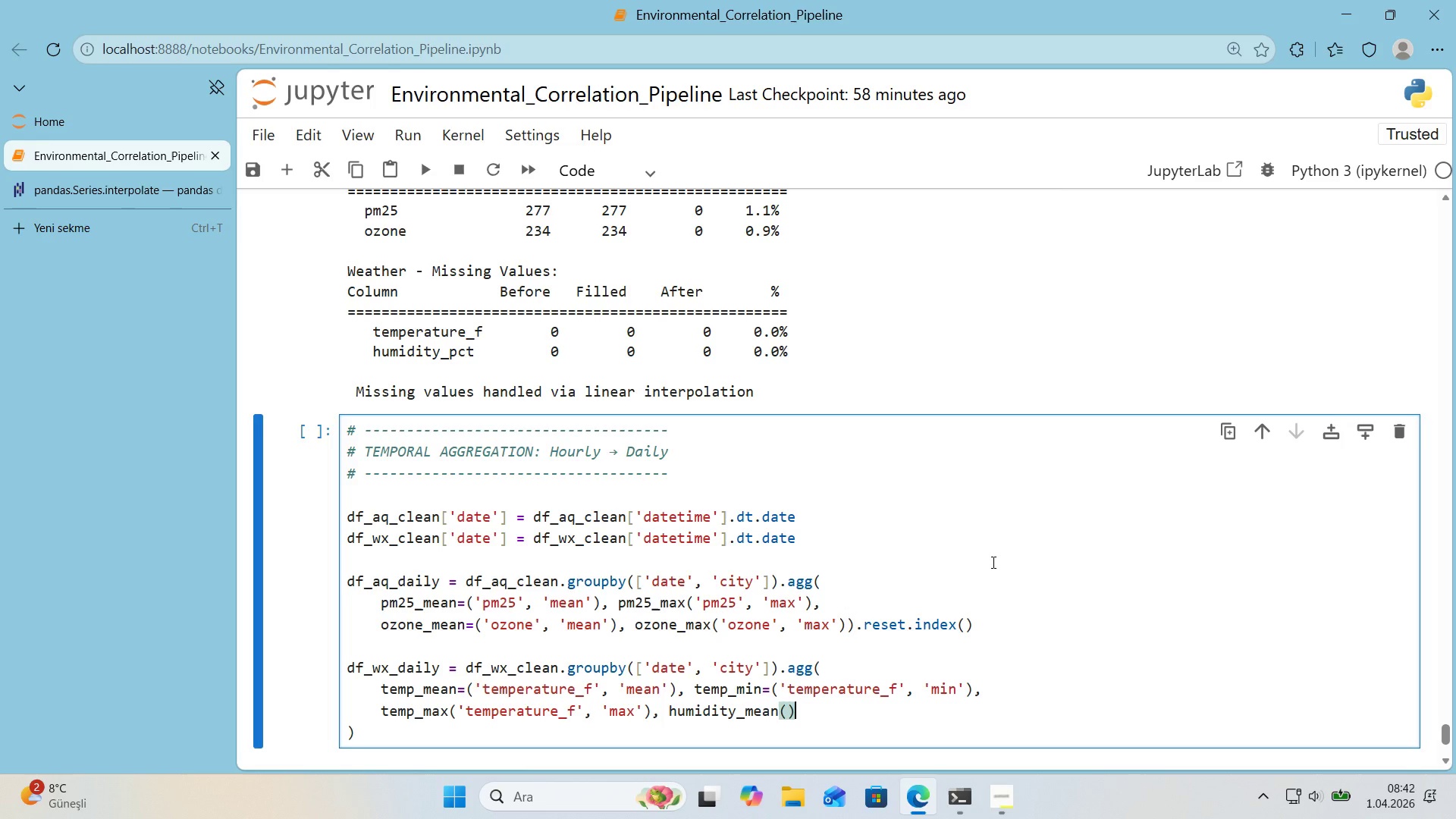 
key(ArrowLeft)
 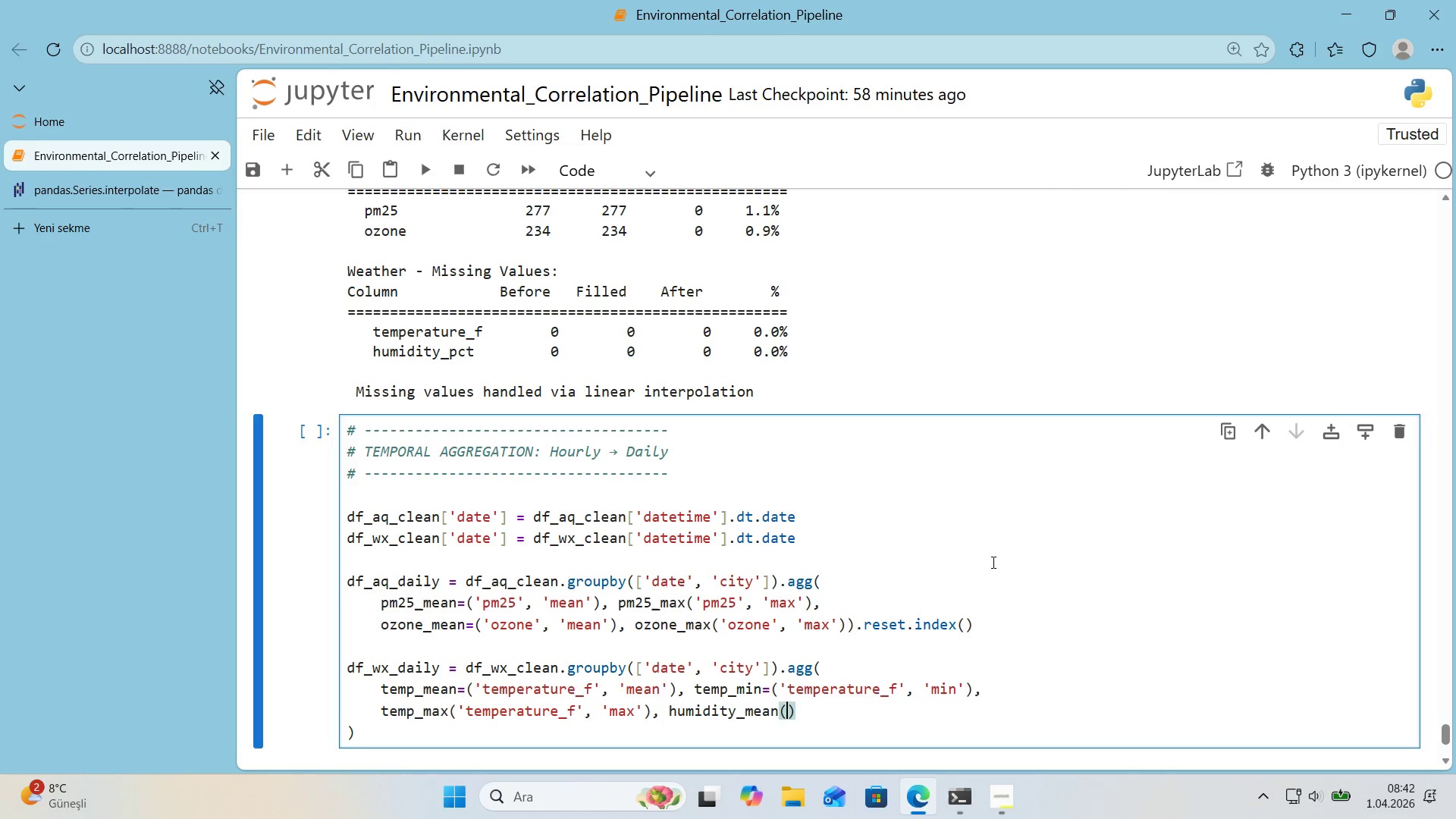 
key(ArrowLeft)
 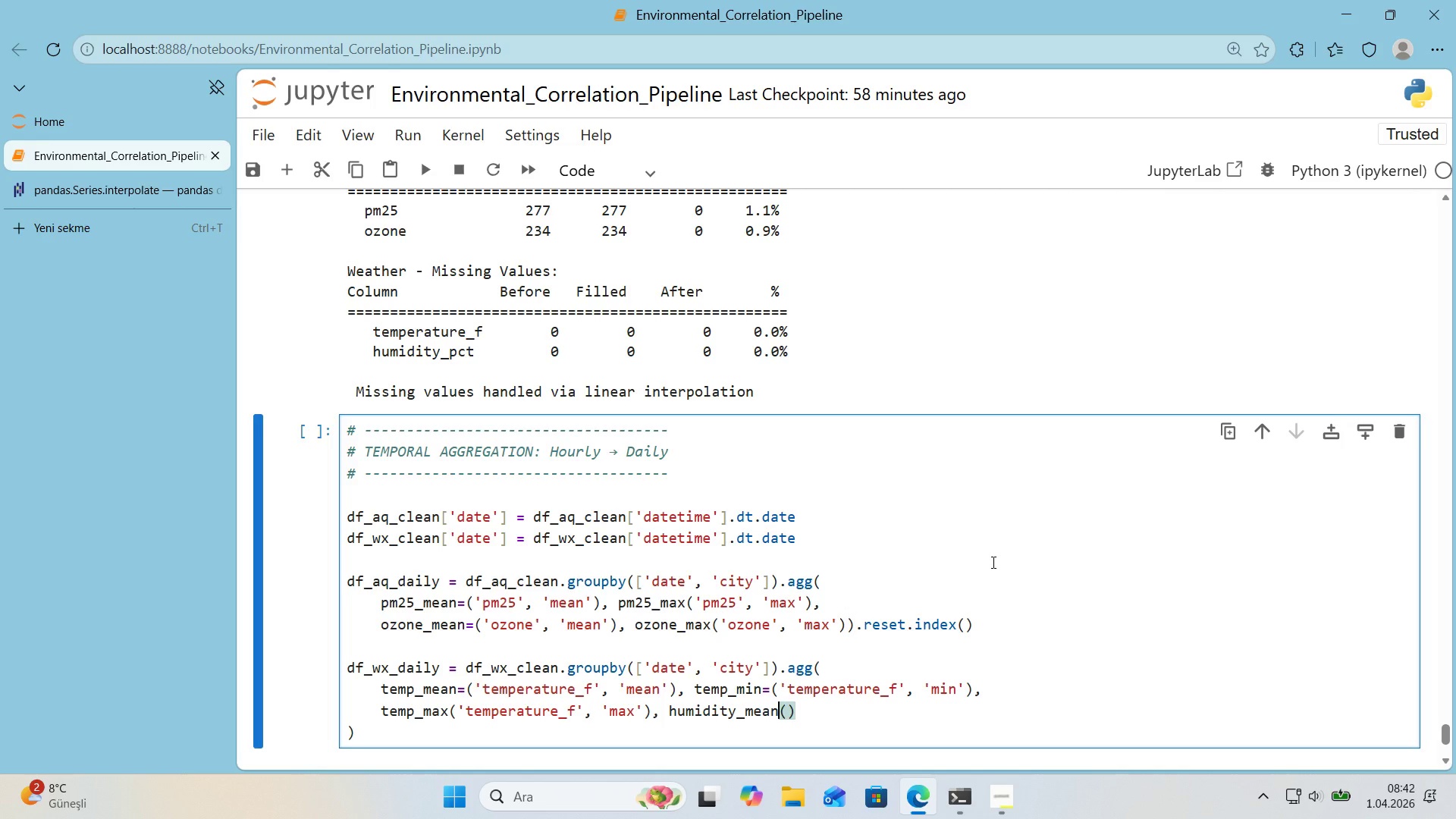 
key(Shift+0)
 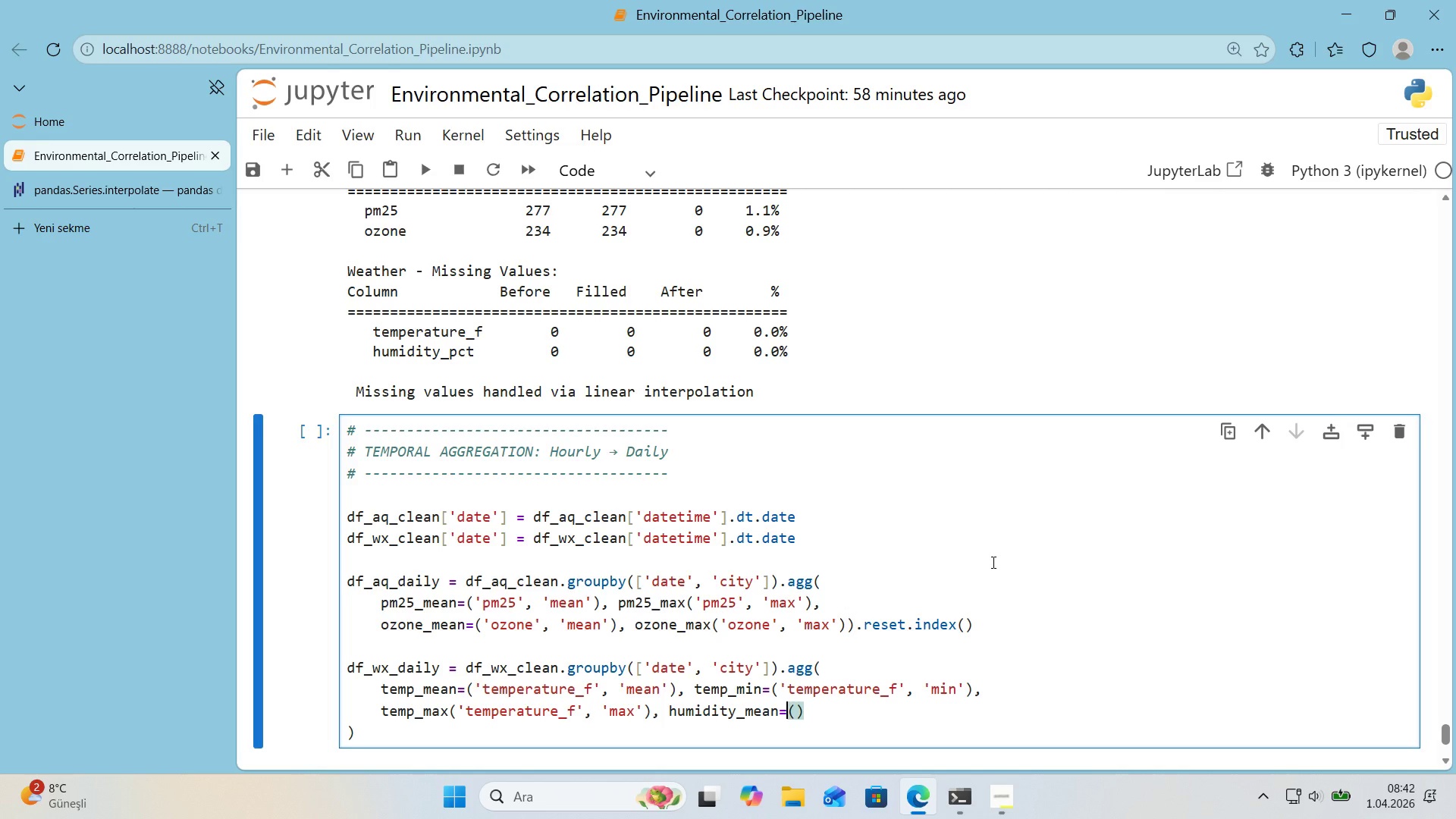 
key(ArrowRight)
 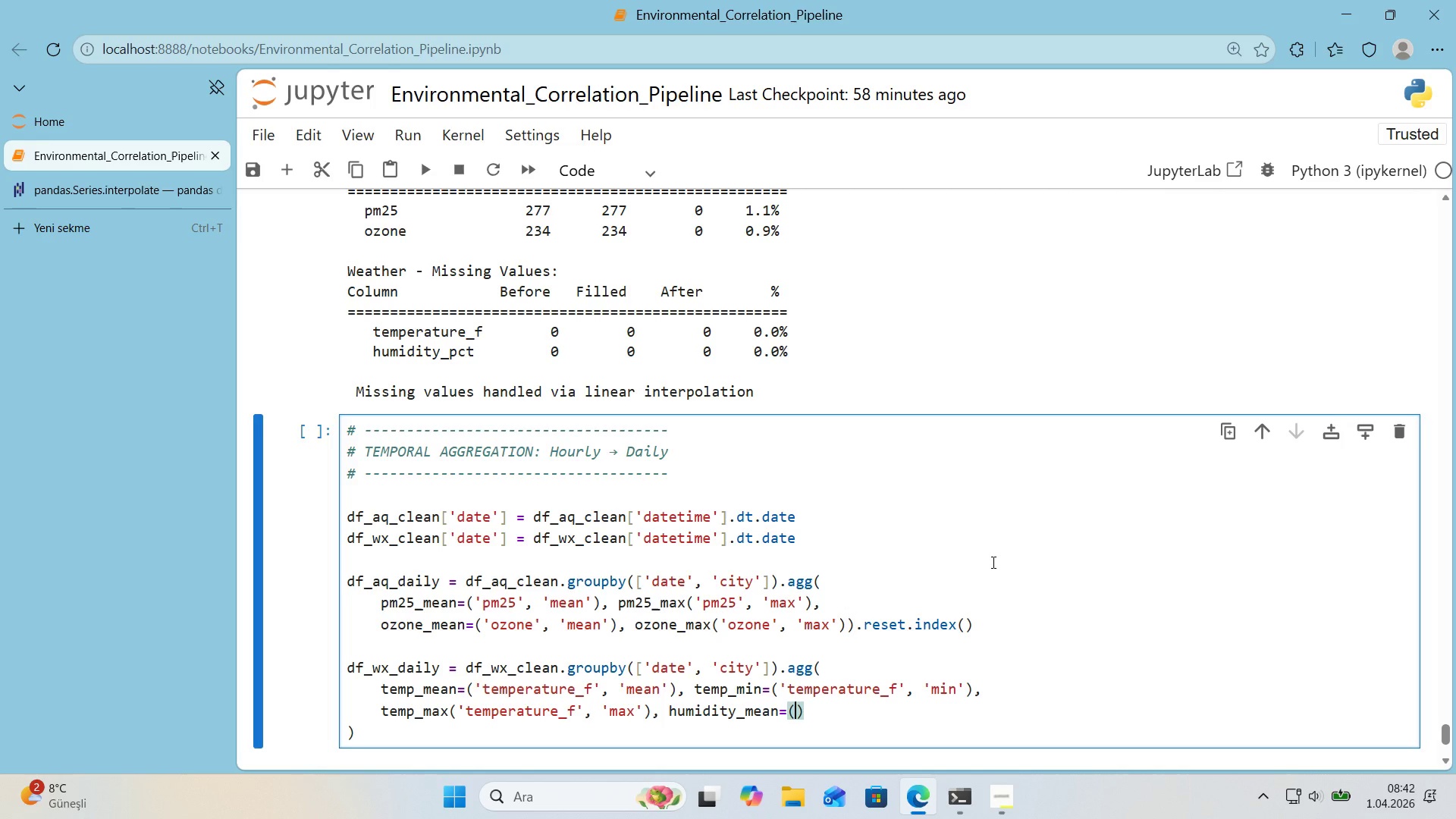 
type(@@)
 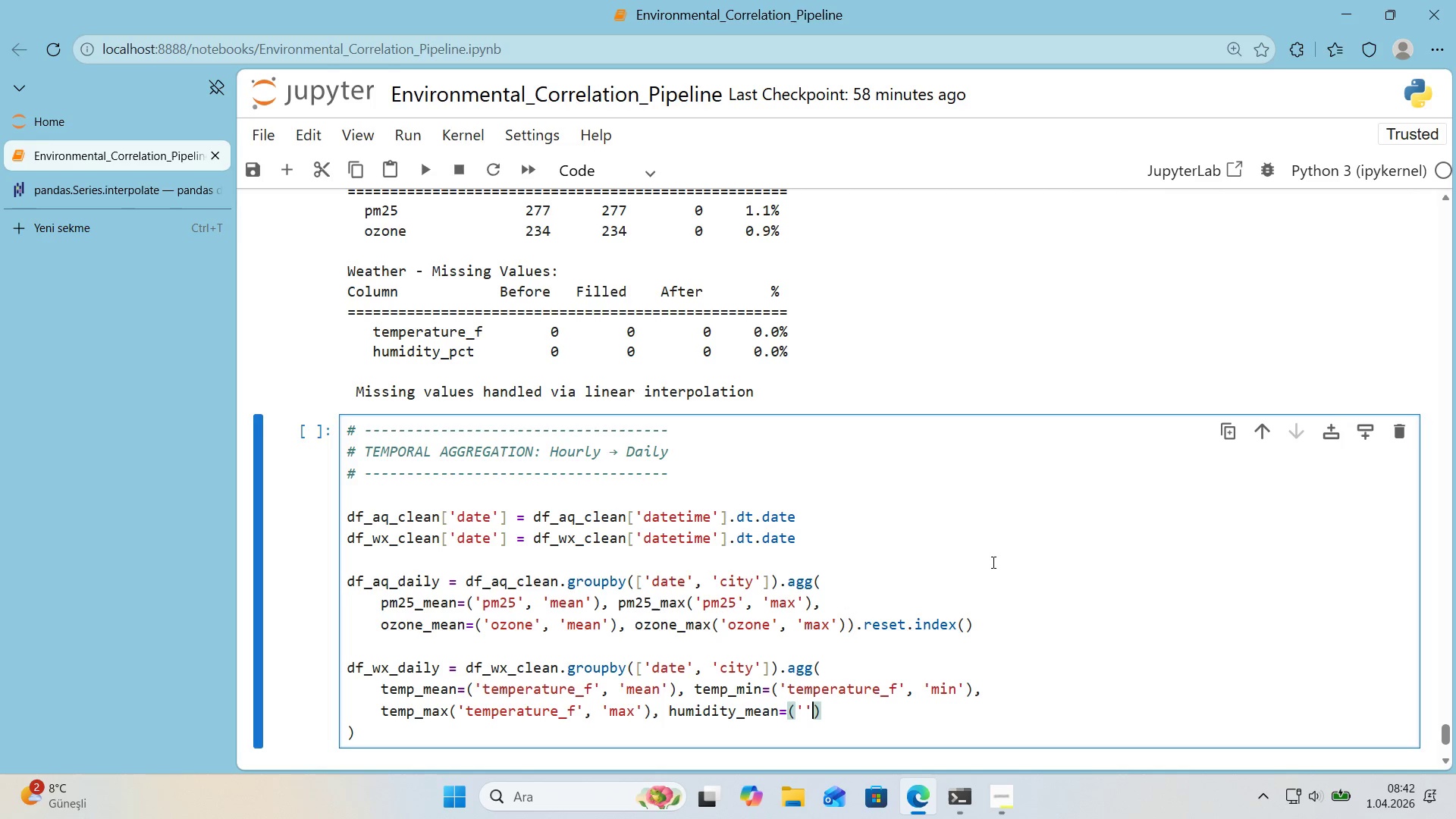 
key(ArrowLeft)
 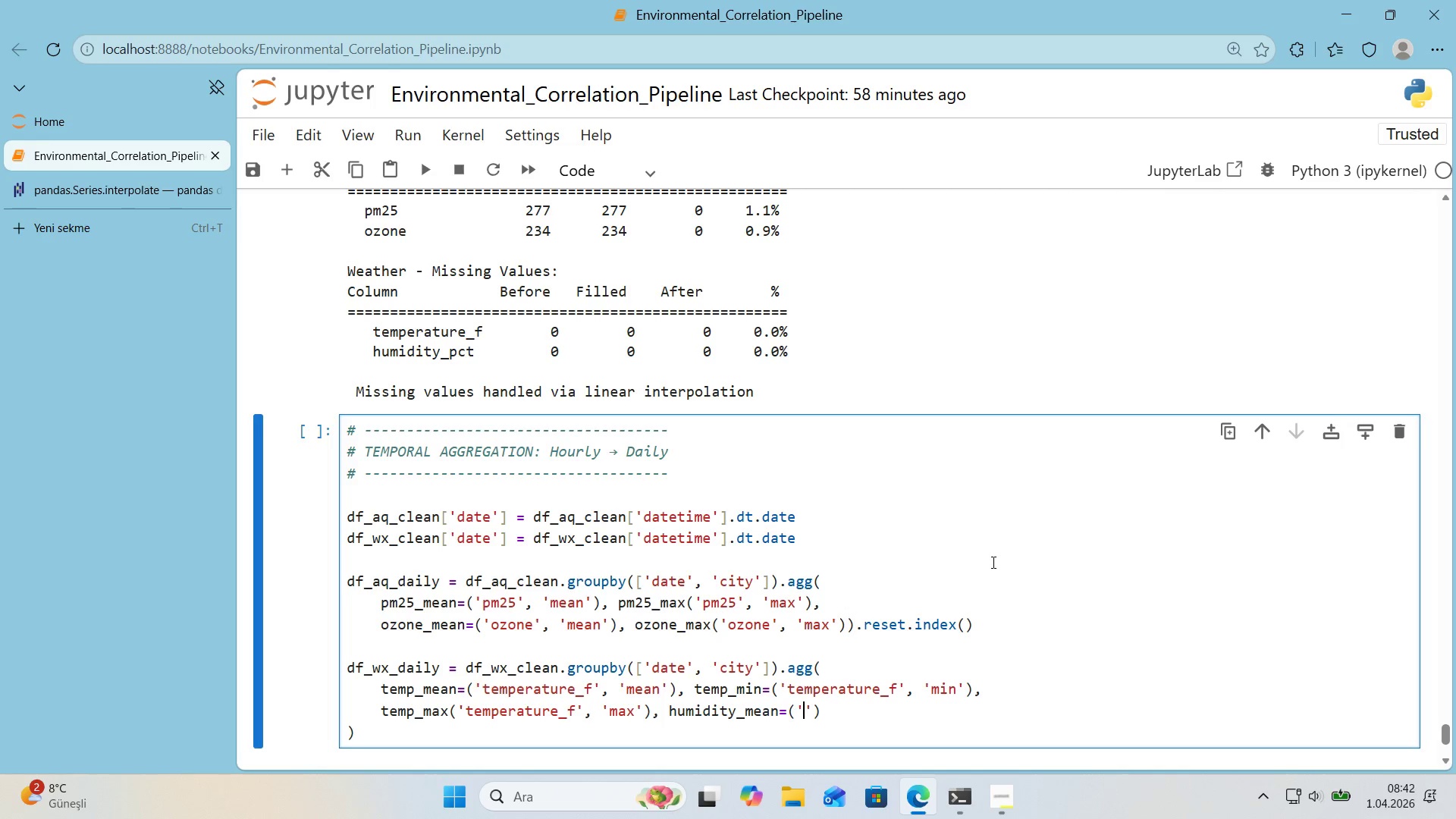 
type(hum'd'ty_pct)
 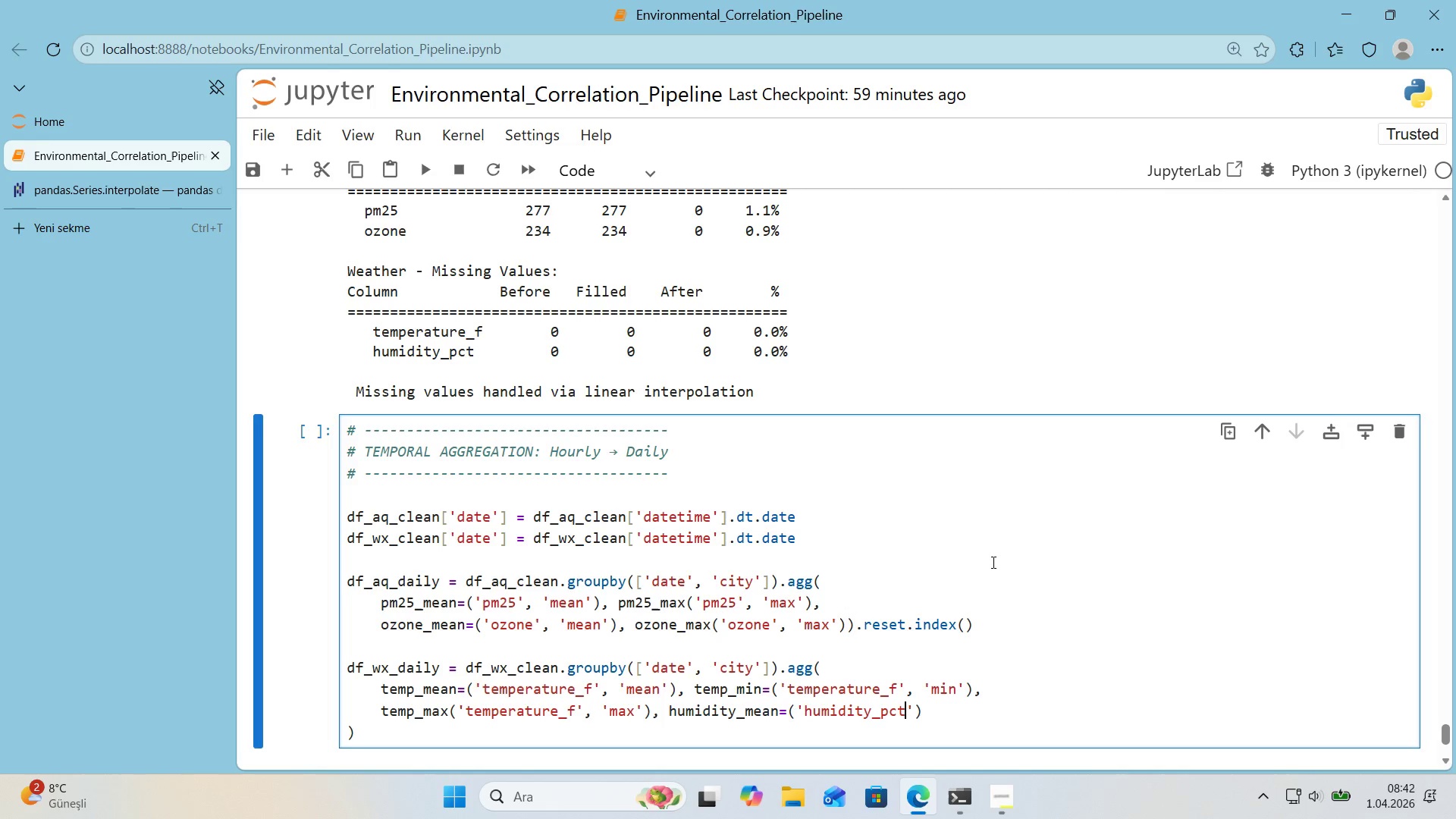 
key(ArrowRight)
 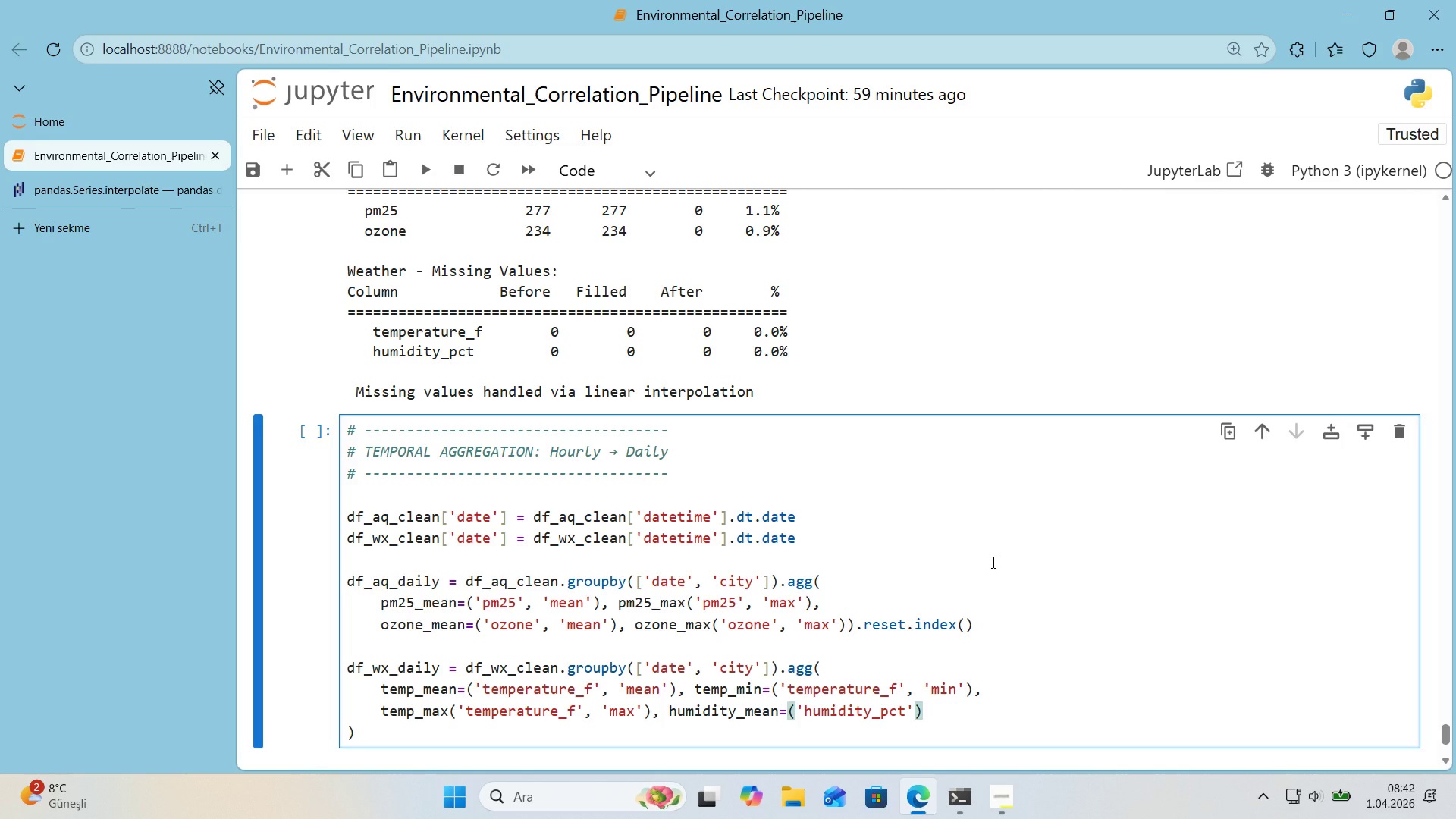 
type(, @@)
 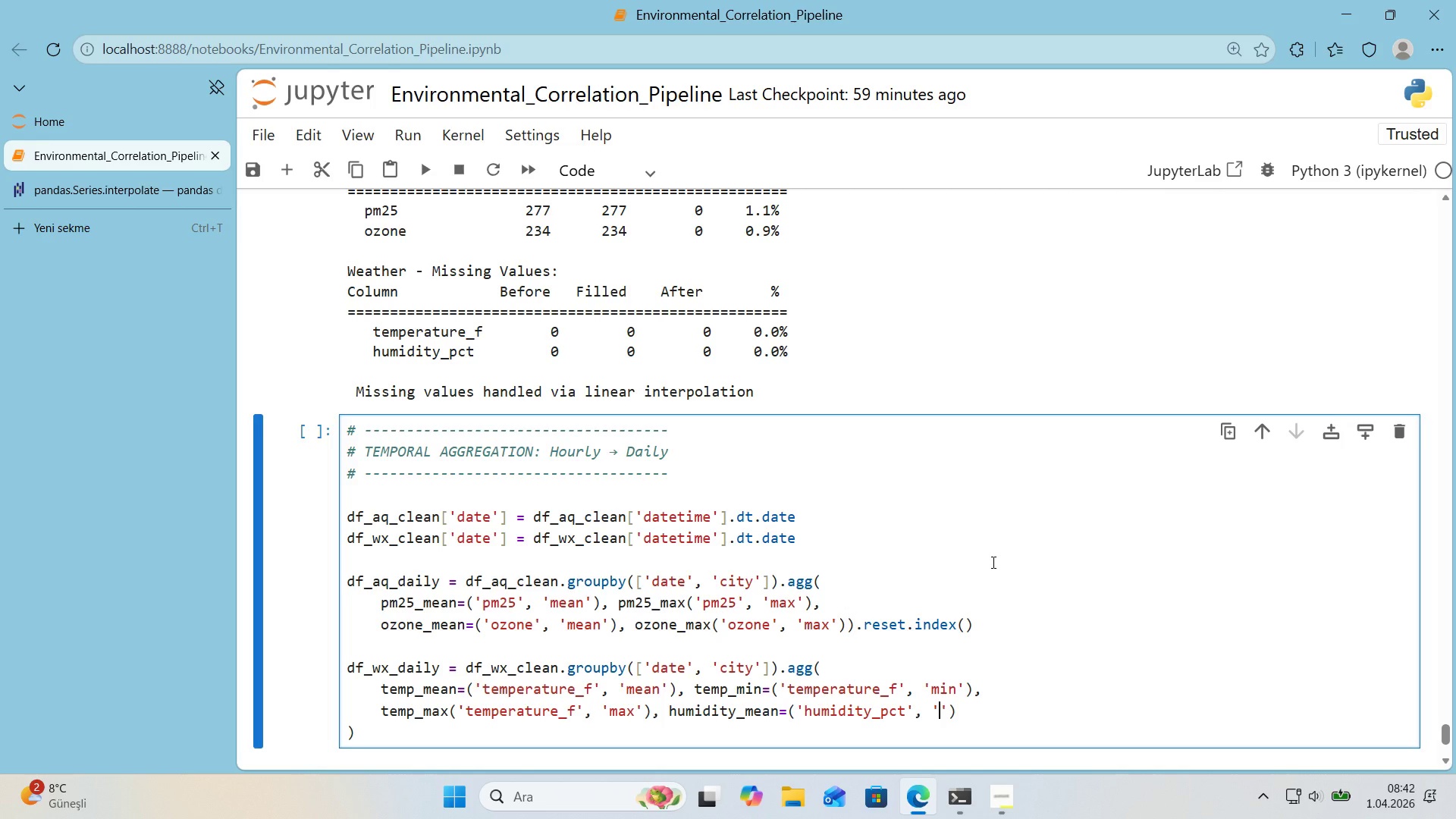 
 